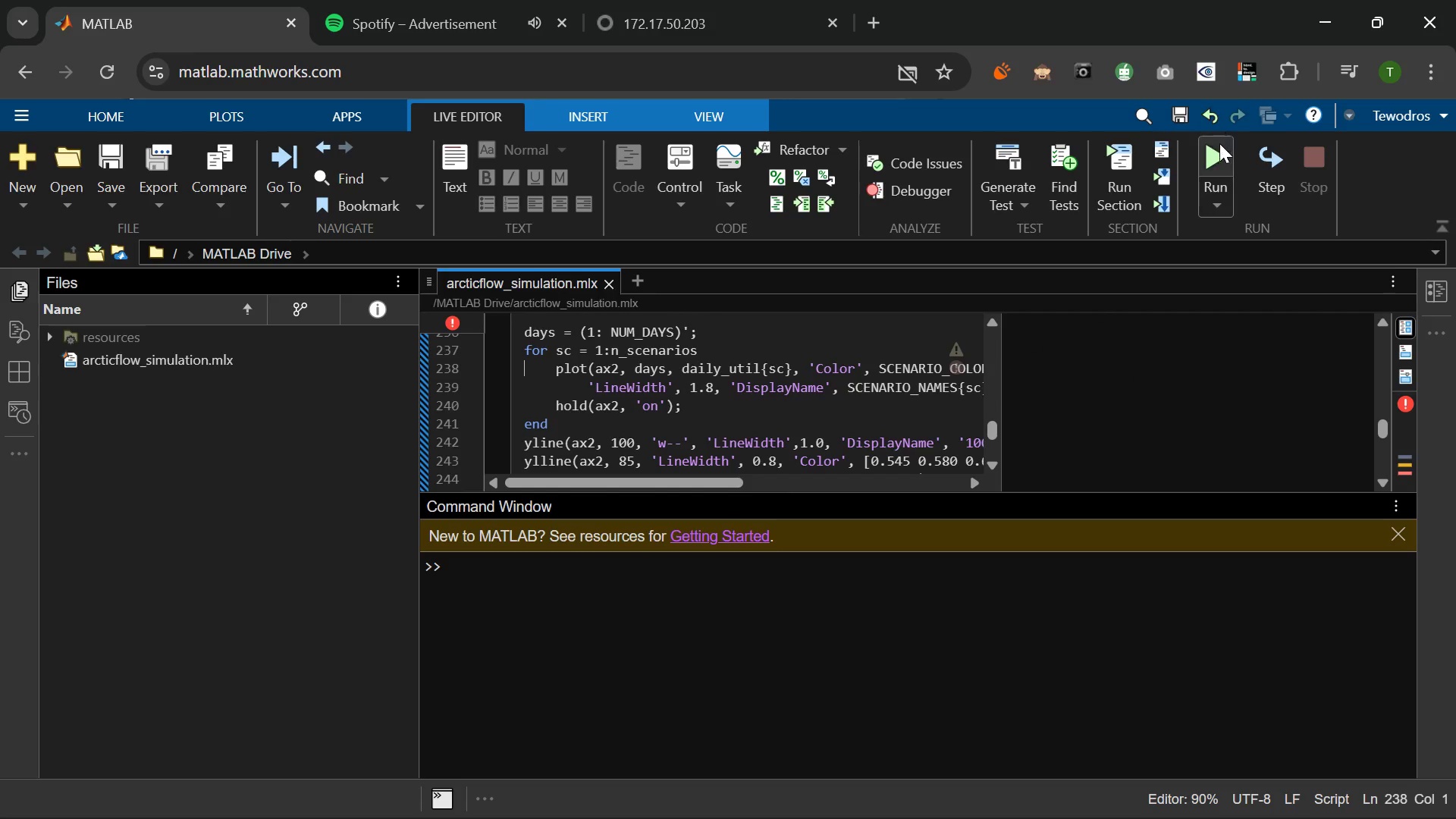 
left_click([1217, 144])
 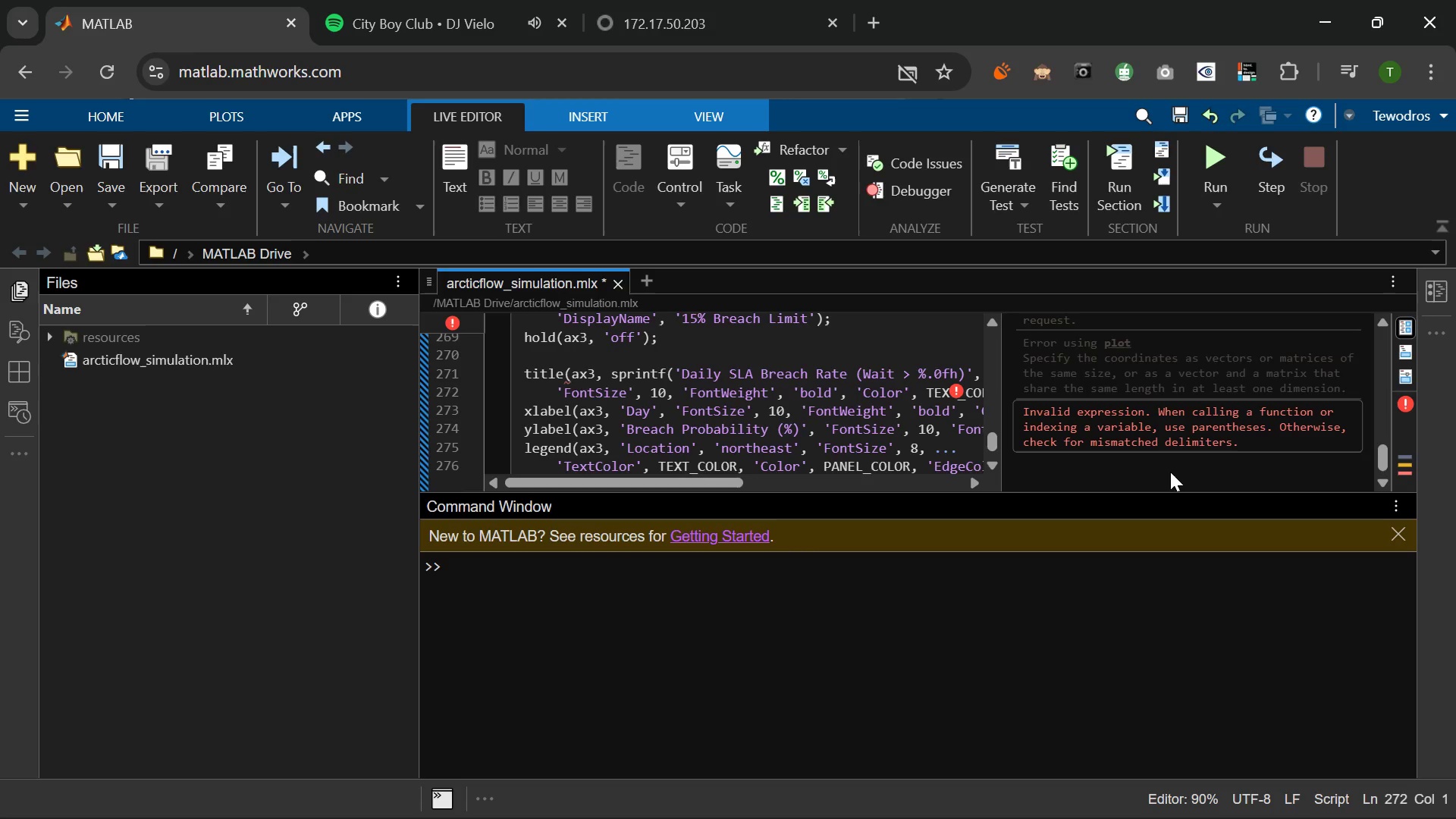 
wait(7.75)
 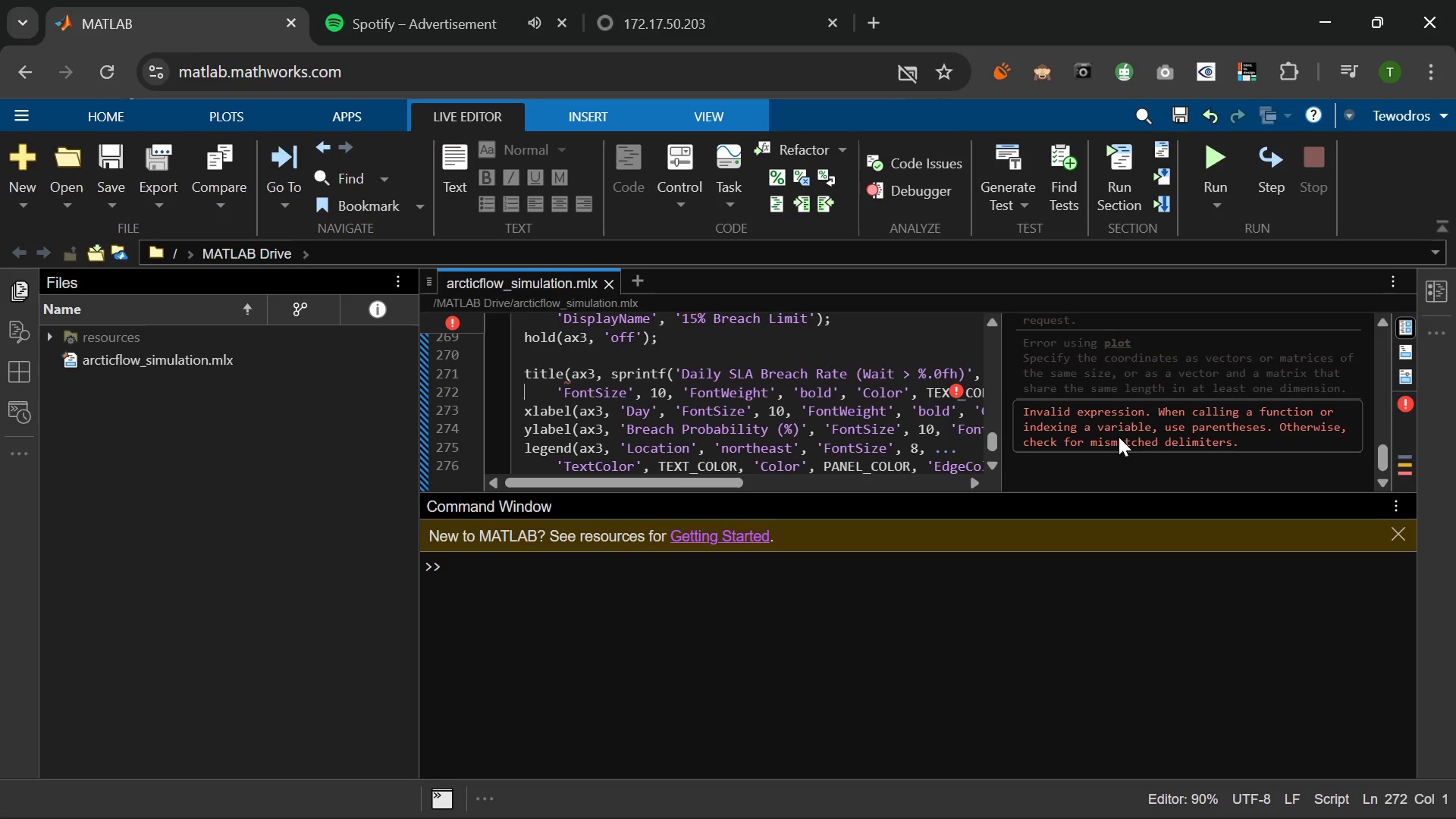 
scroll: coordinate [1133, 473], scroll_direction: down, amount: 1.0
 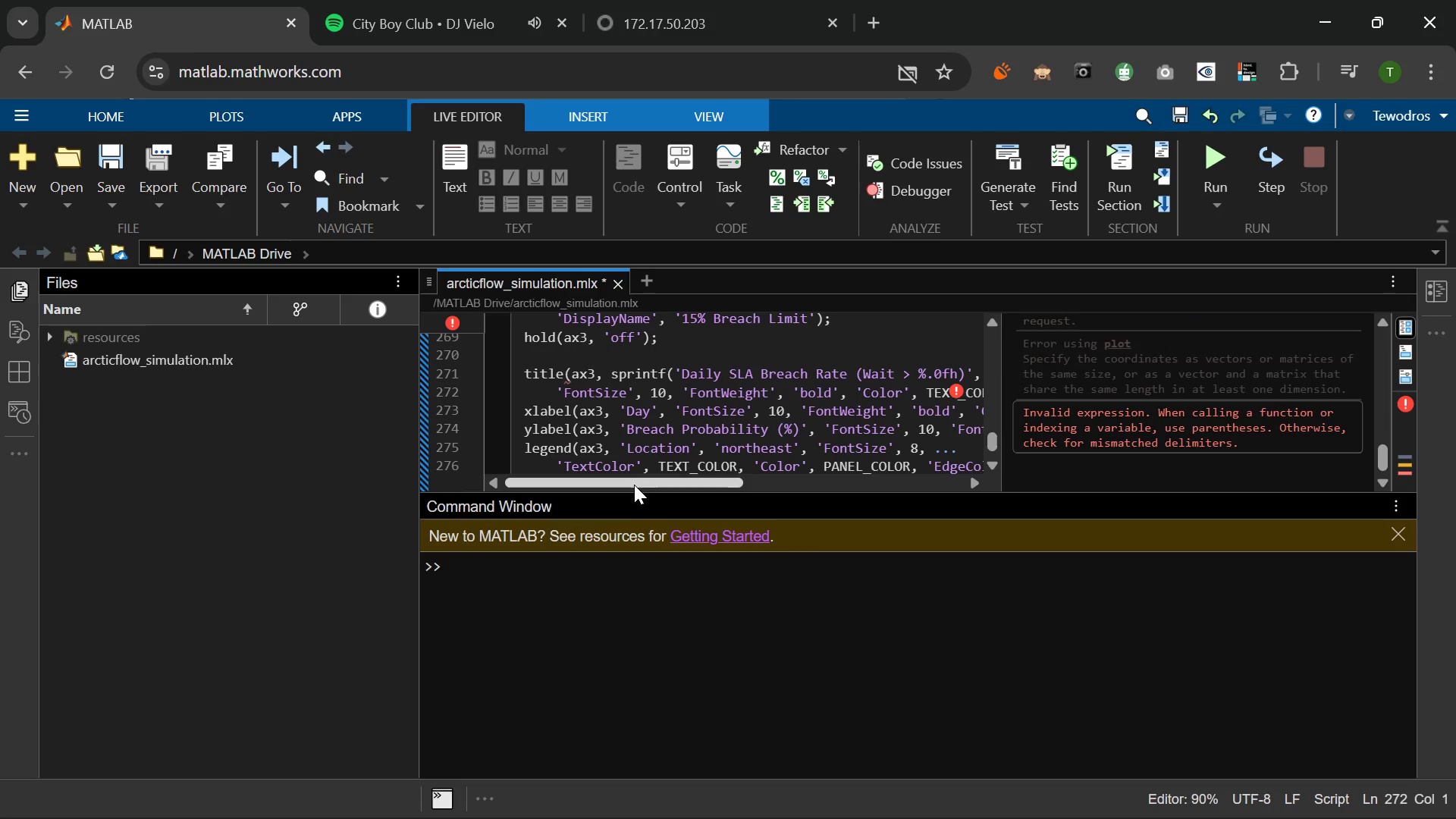 
left_click_drag(start_coordinate=[626, 481], to_coordinate=[628, 485])
 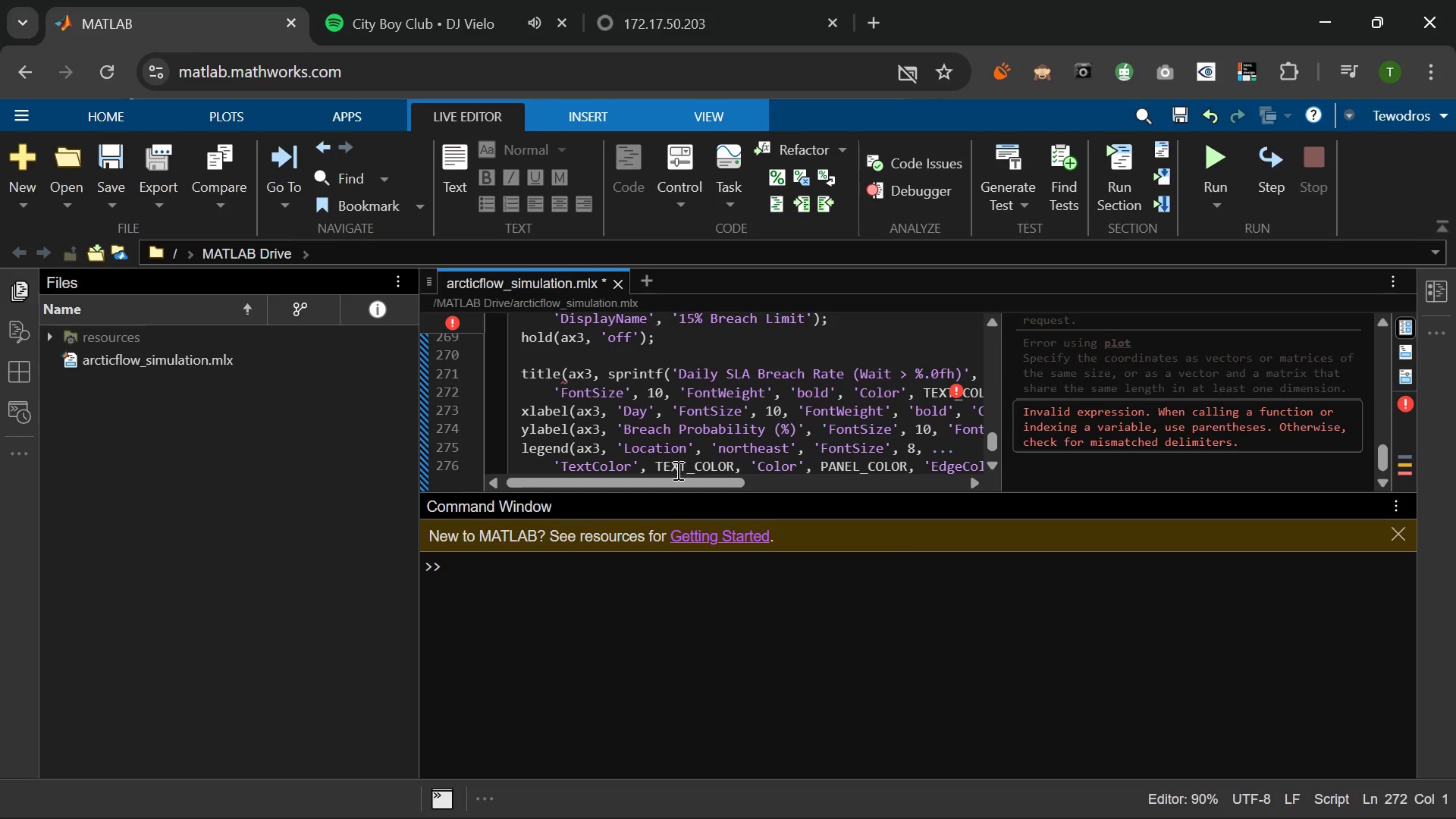 
wait(8.62)
 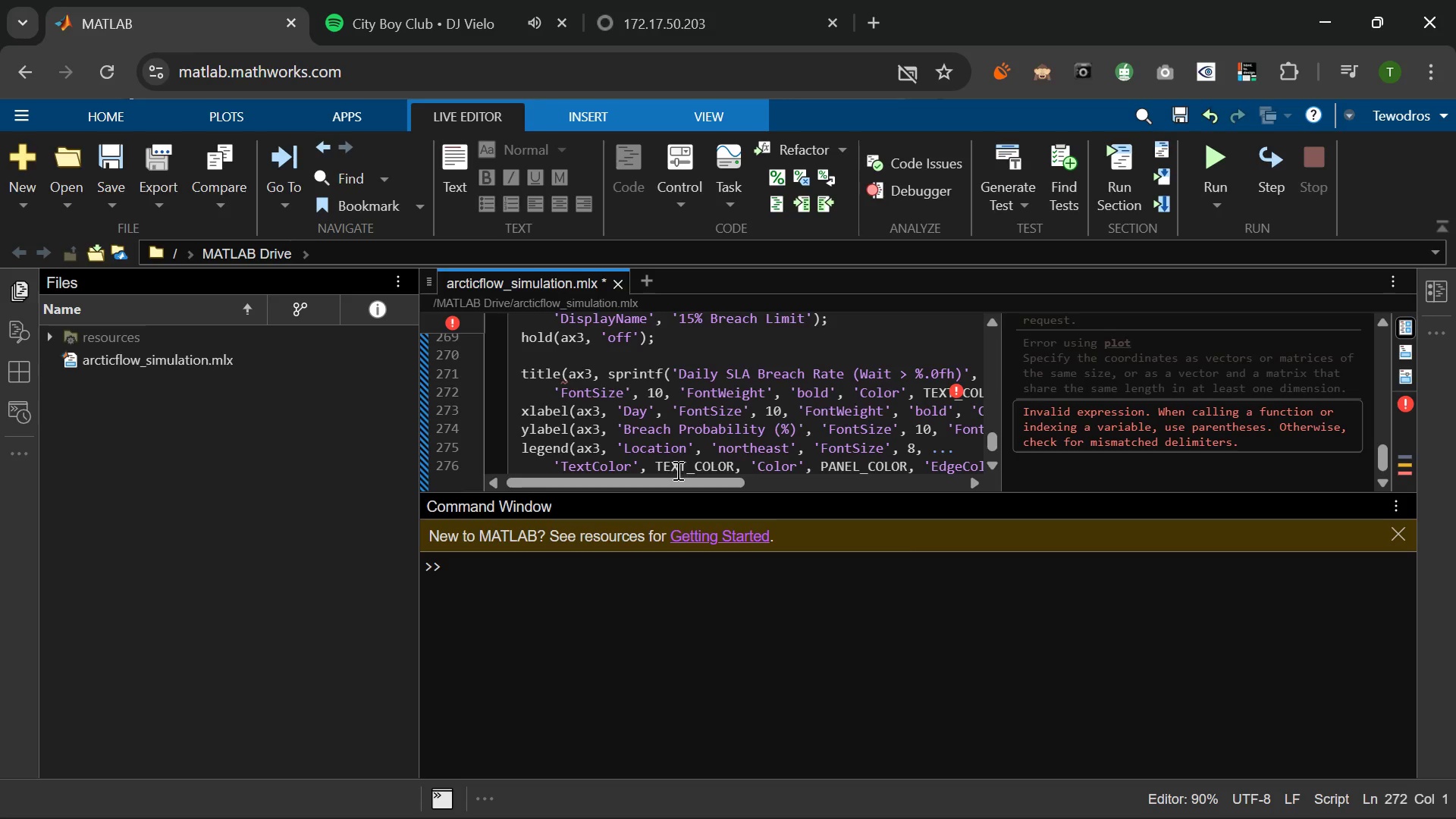 
left_click_drag(start_coordinate=[659, 478], to_coordinate=[695, 476])
 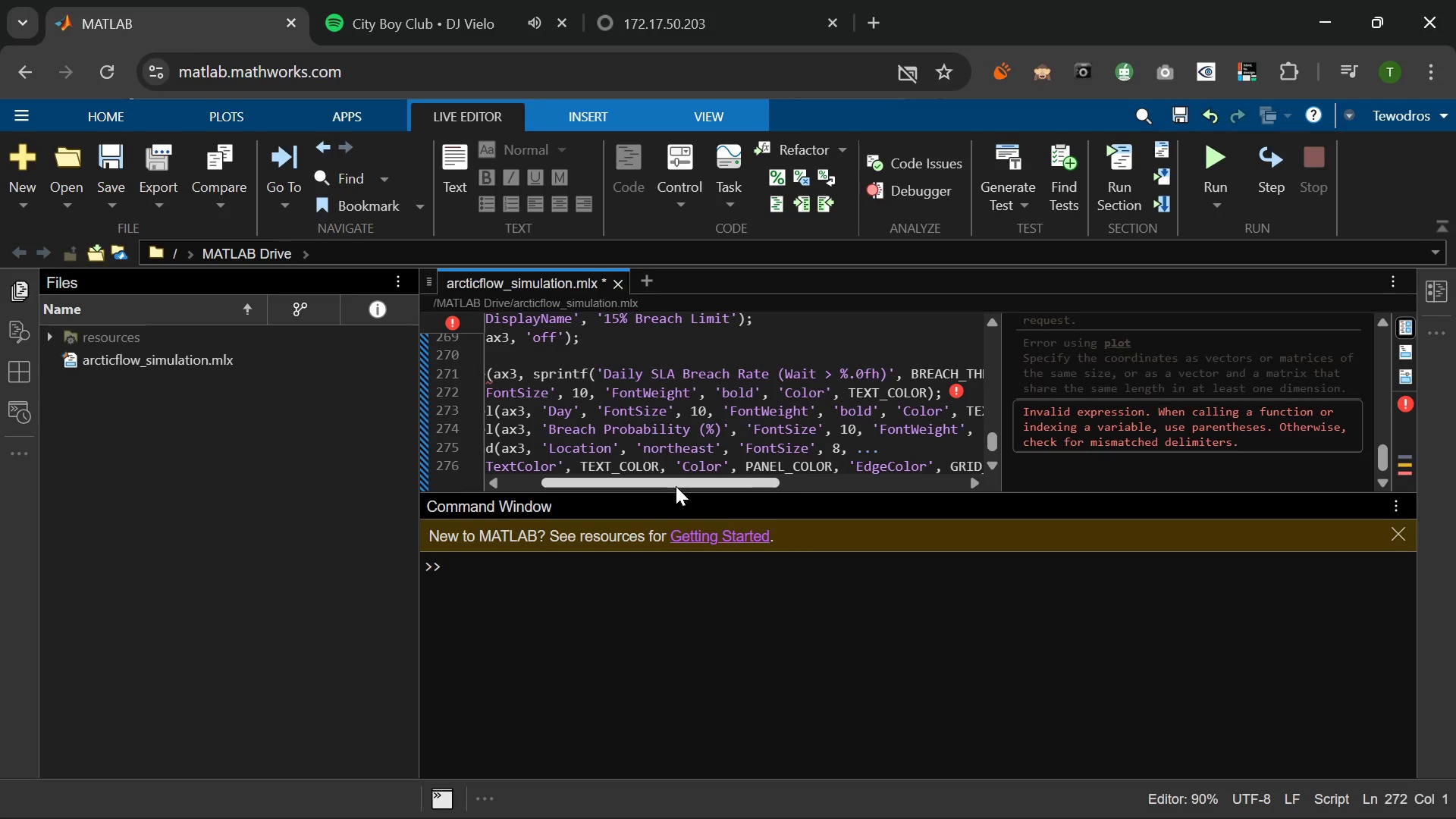 
left_click_drag(start_coordinate=[676, 486], to_coordinate=[724, 484])
 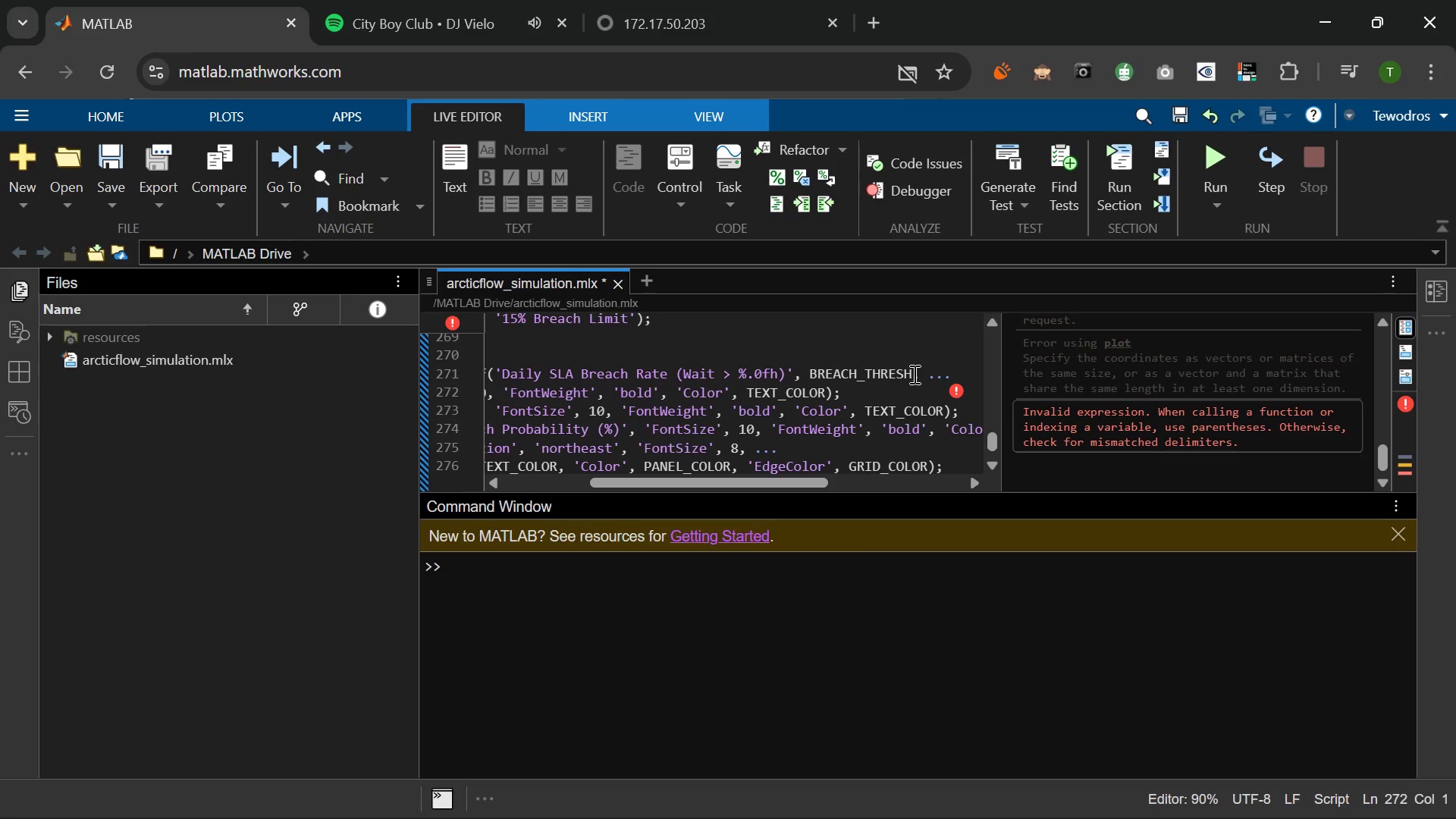 
left_click([913, 373])
 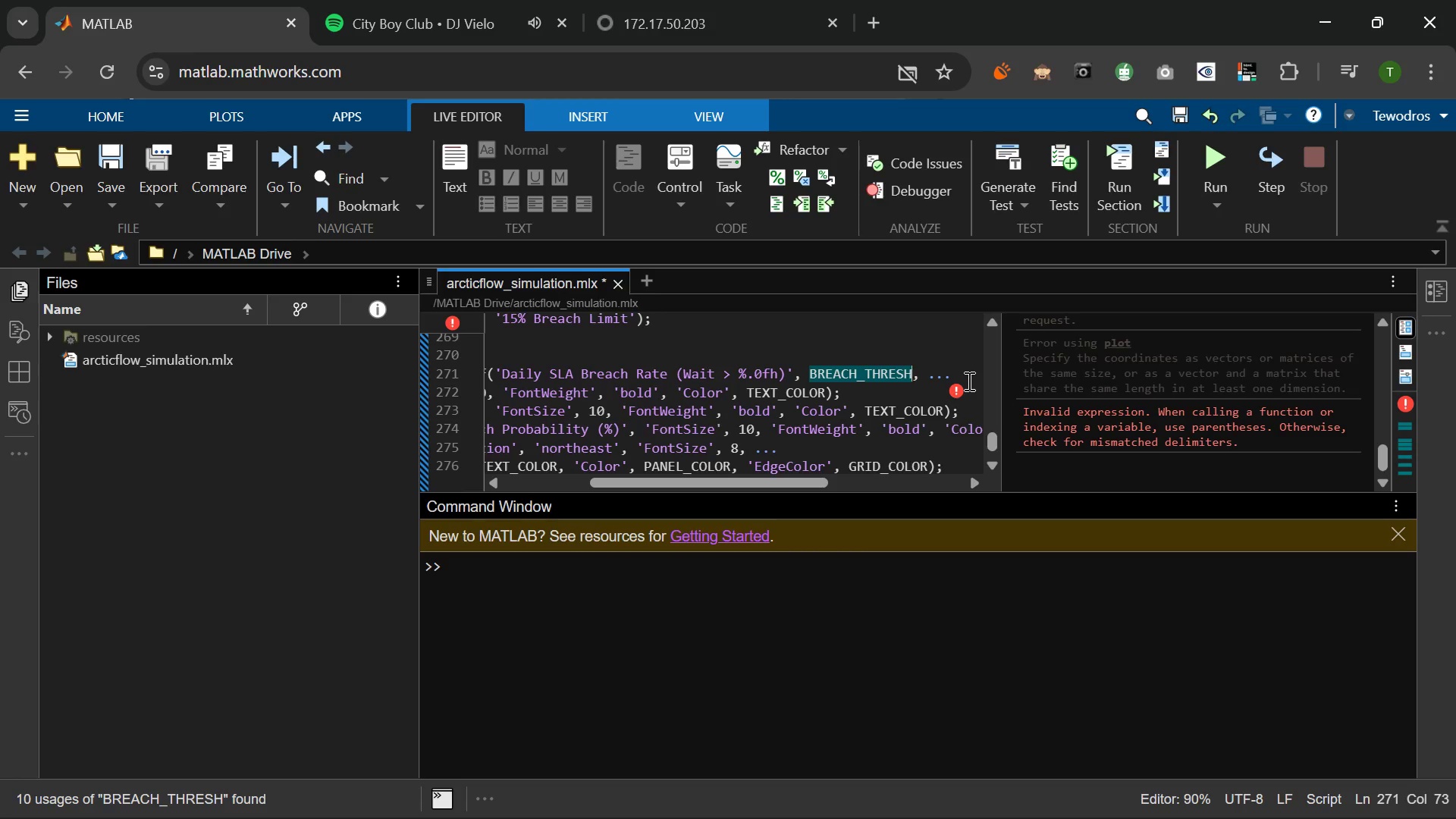 
key(Shift+0)
 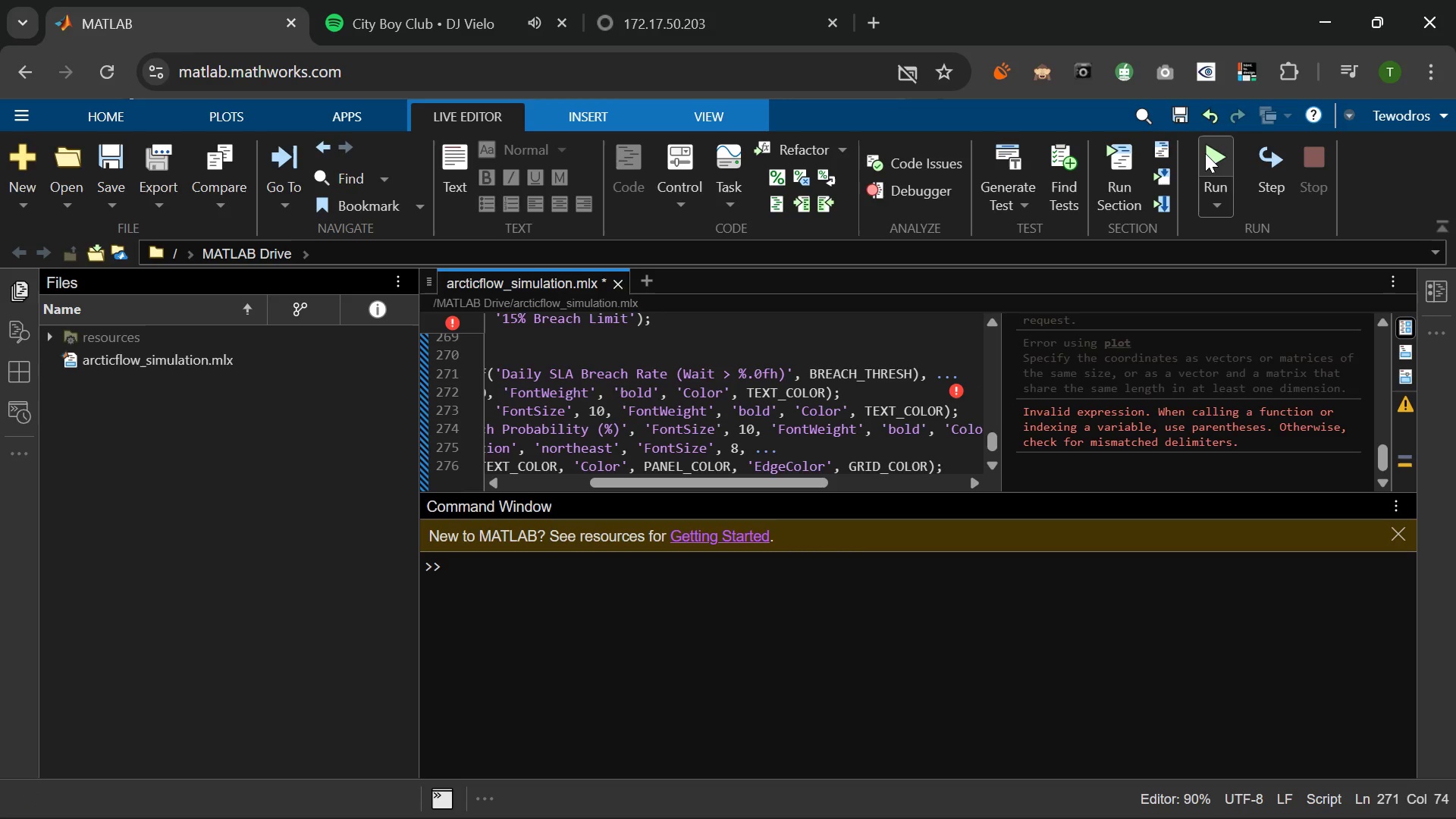 
wait(5.58)
 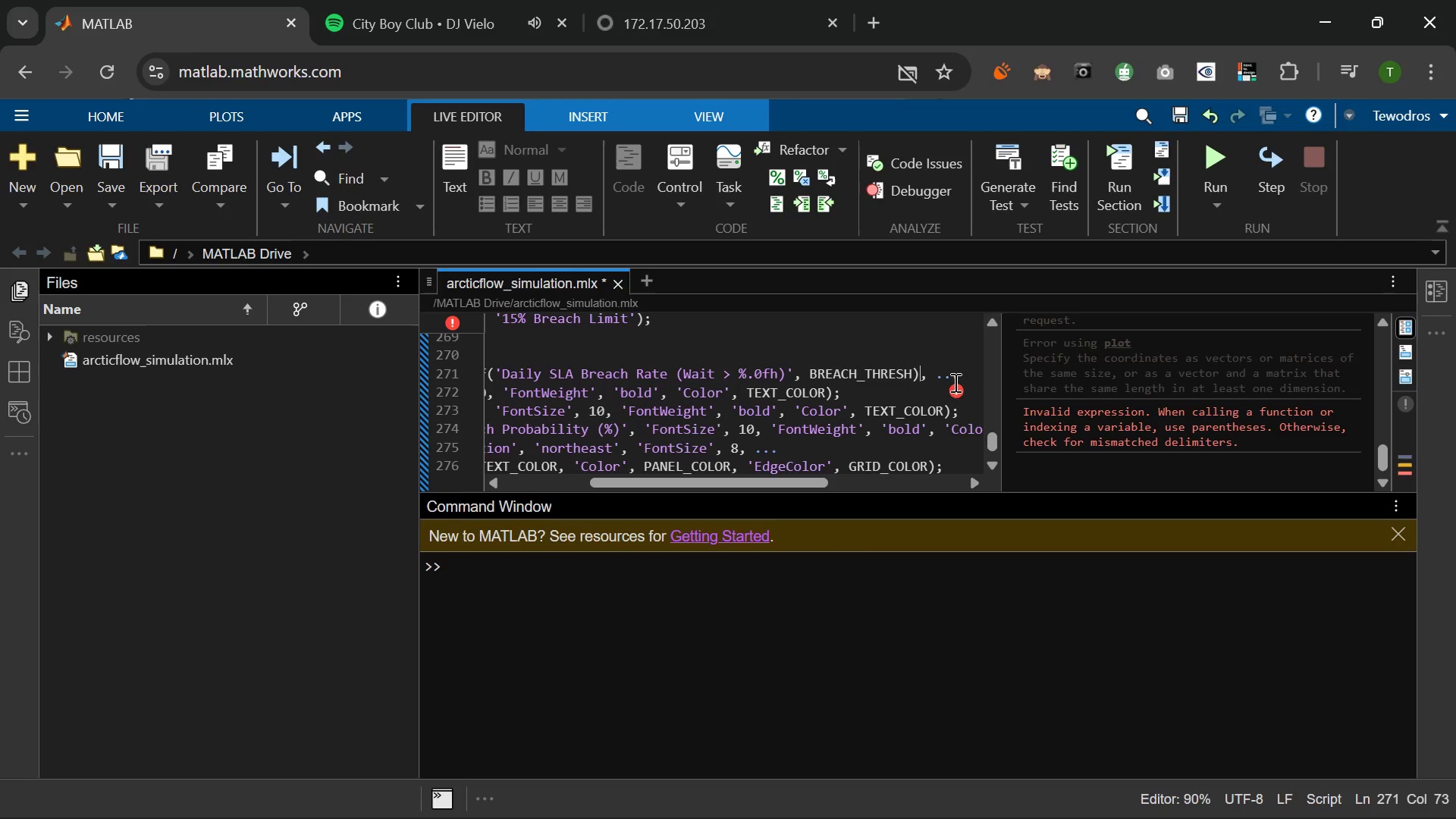 
left_click([1219, 152])
 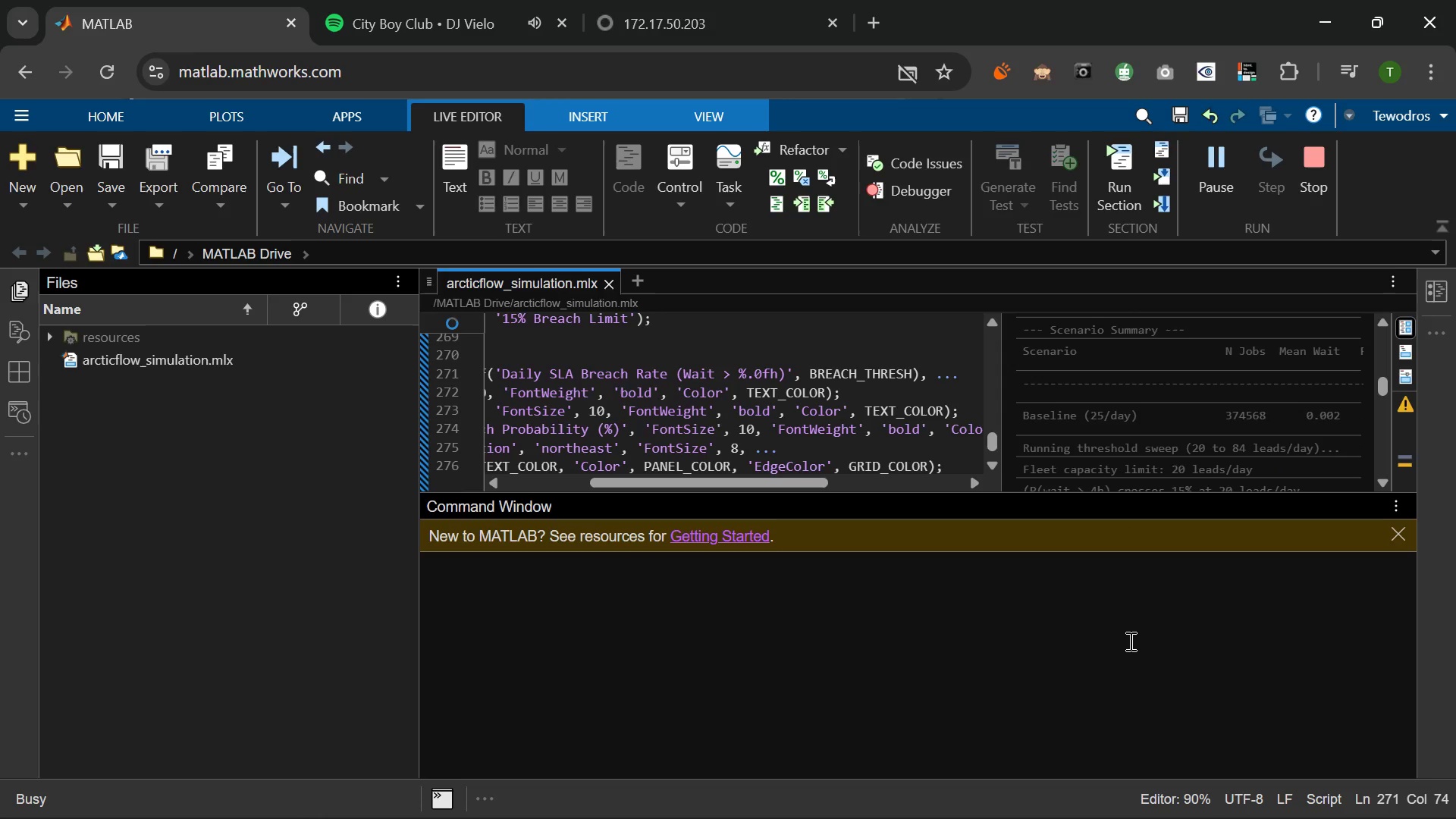 
wait(15.58)
 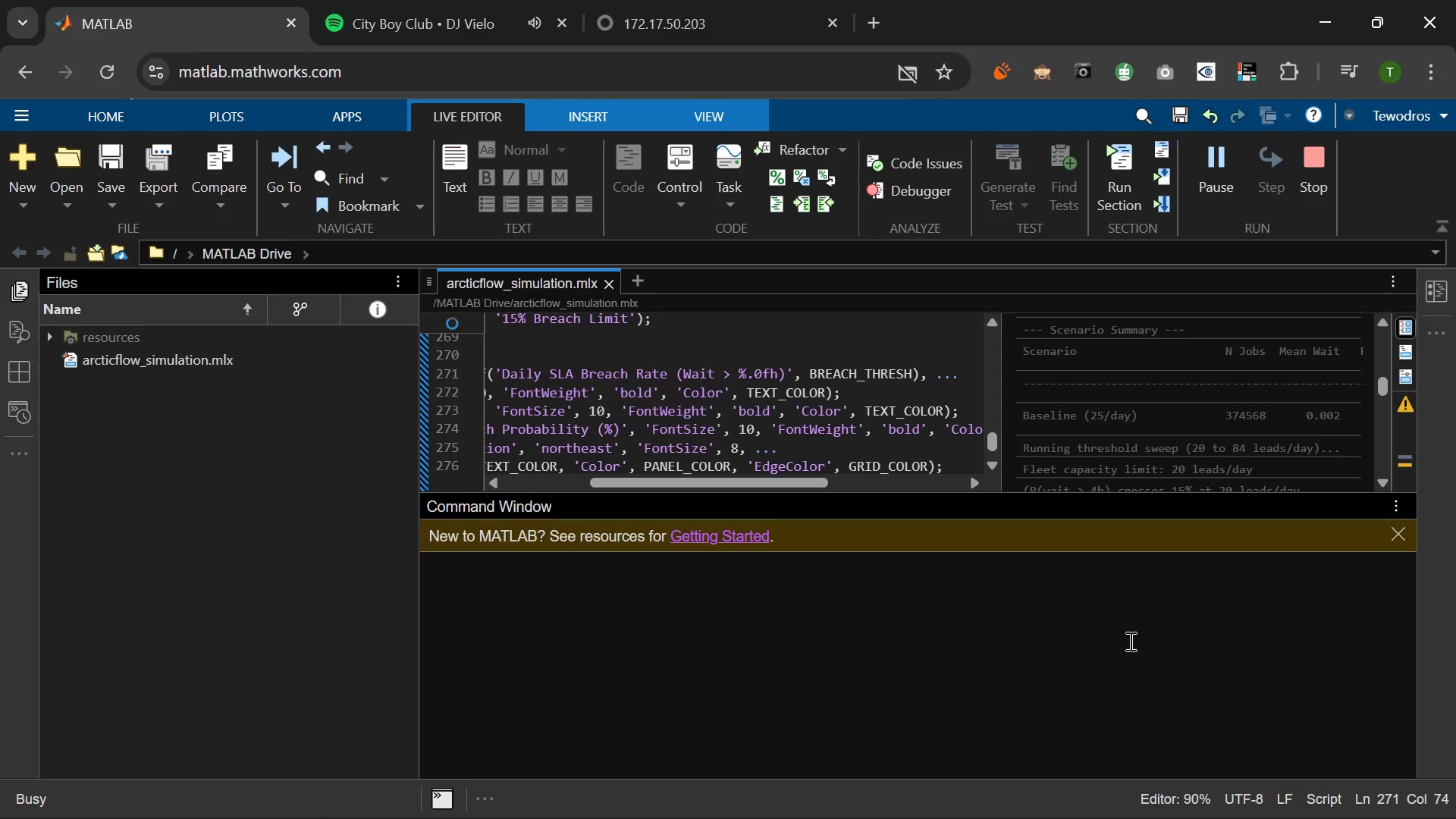 
scroll: coordinate [1305, 400], scroll_direction: down, amount: 5.0
 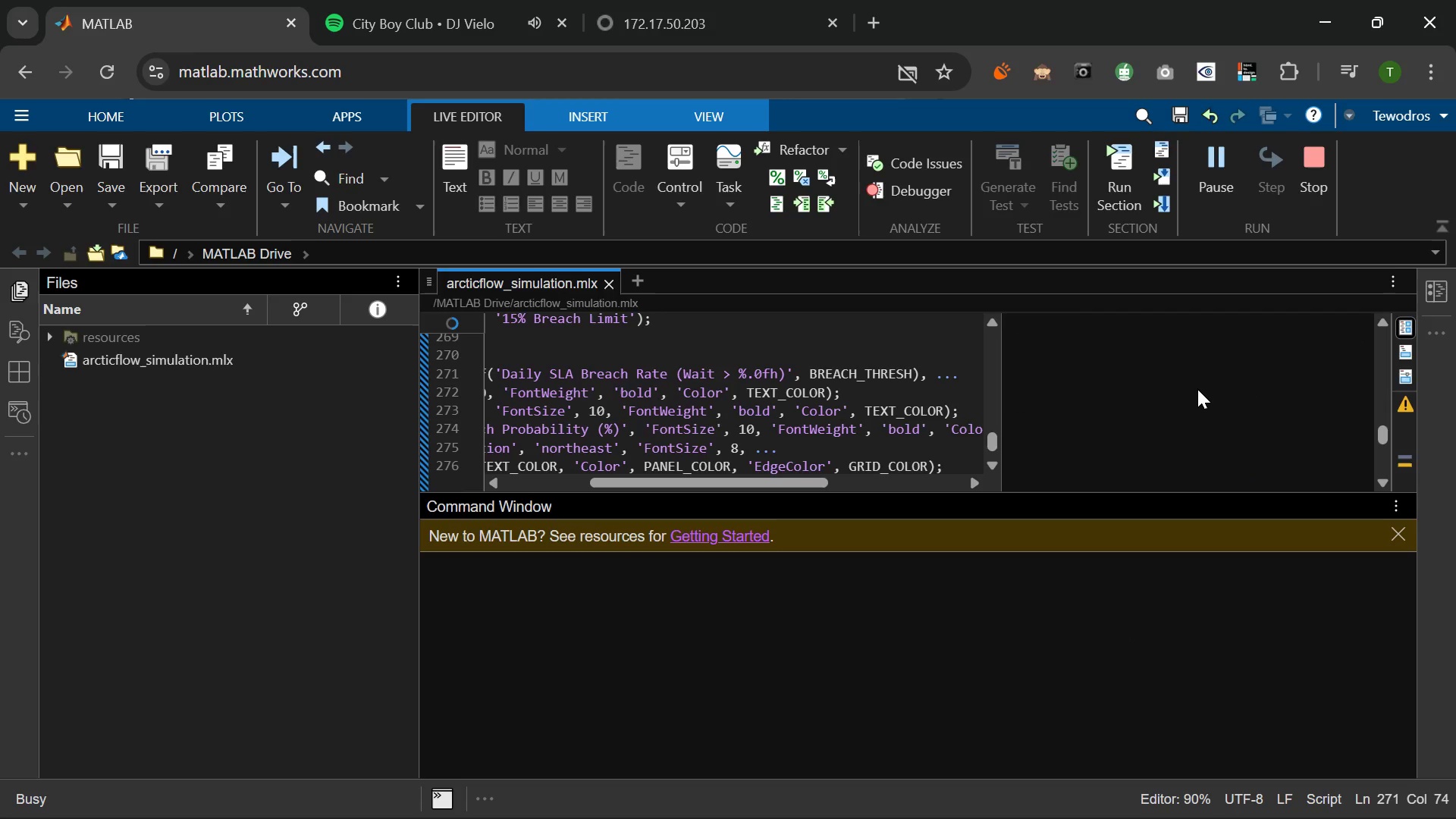 
scroll: coordinate [1197, 389], scroll_direction: up, amount: 3.0
 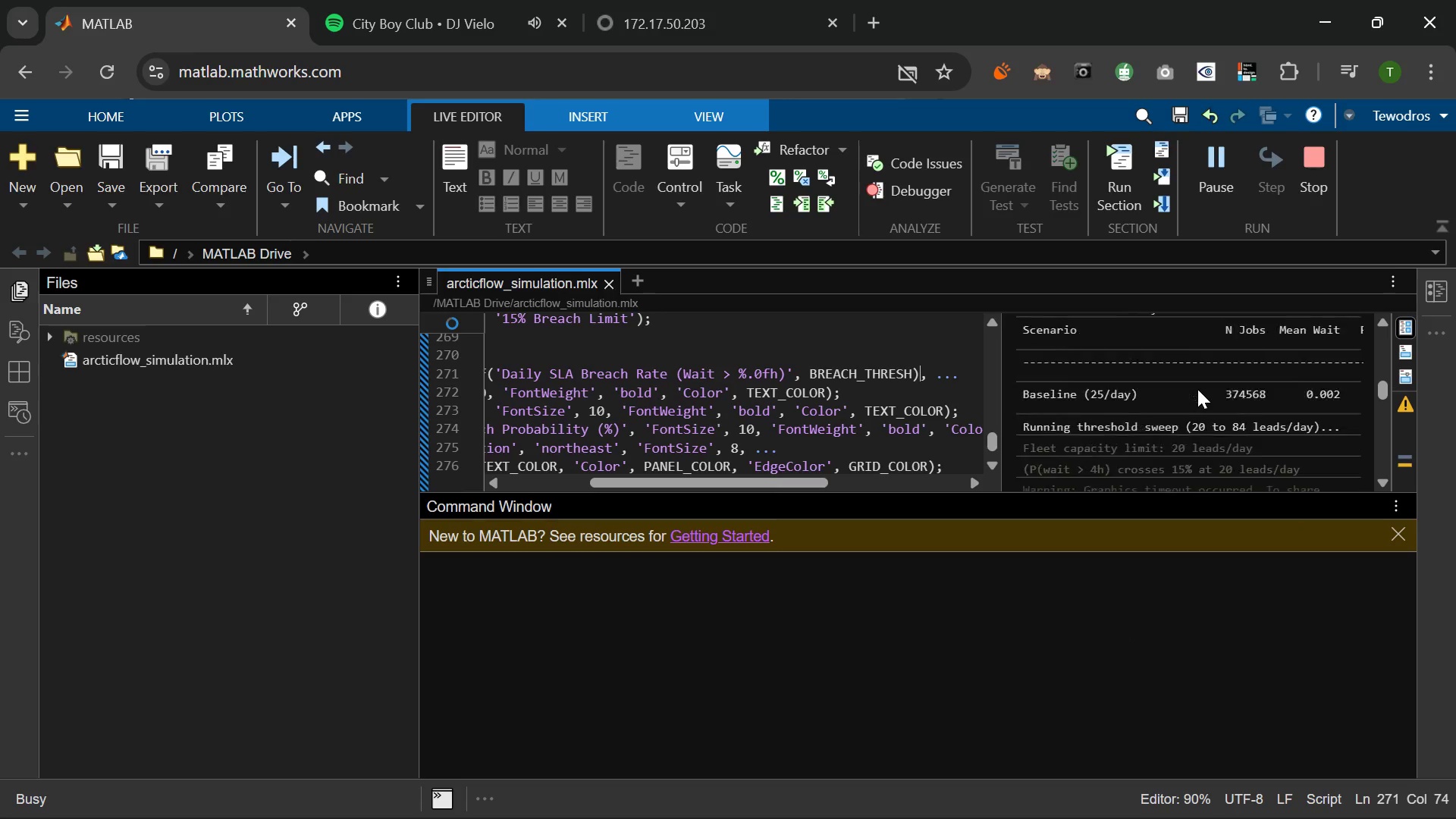 
scroll: coordinate [1197, 389], scroll_direction: down, amount: 1.0
 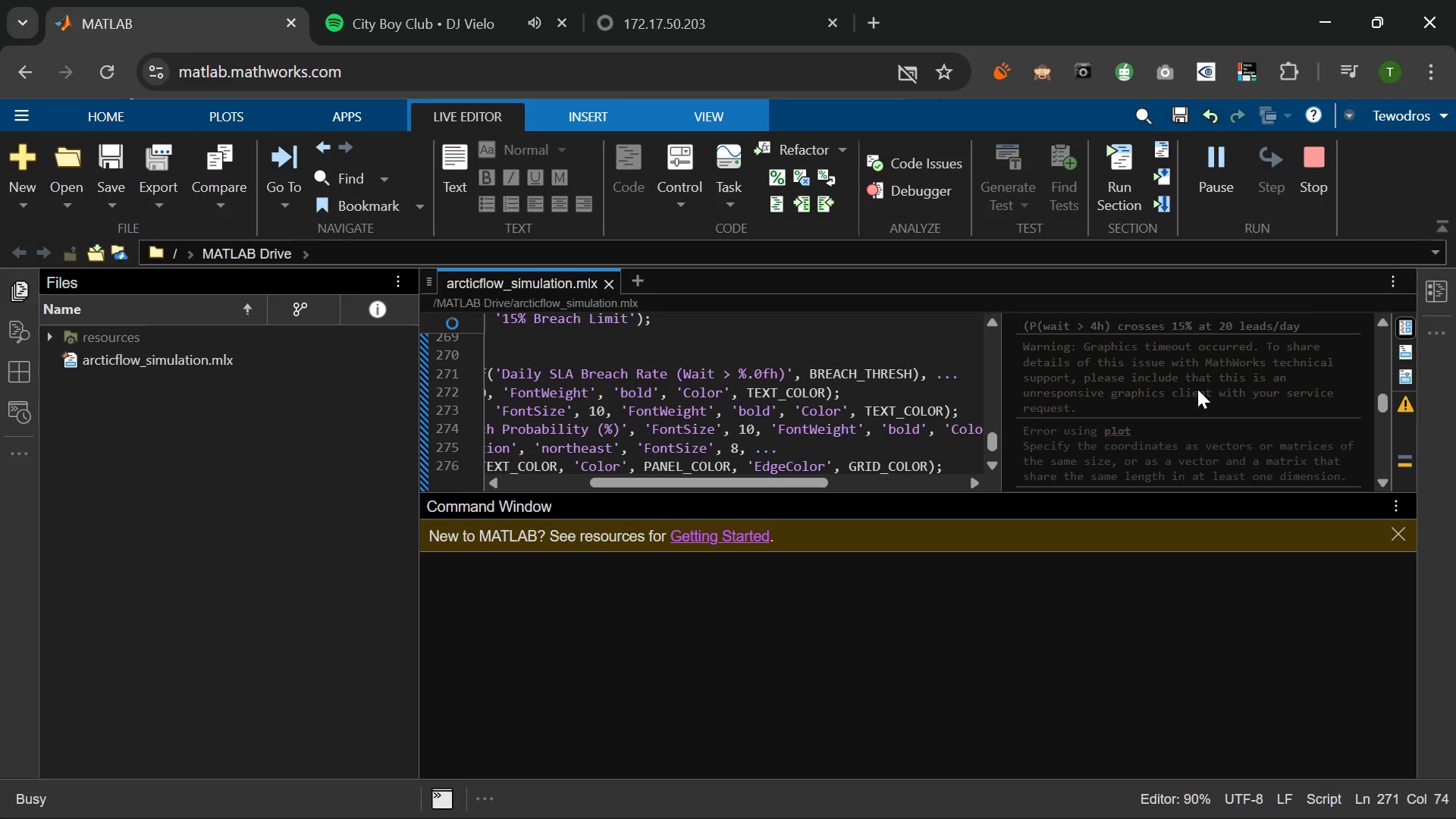 
wait(8.03)
 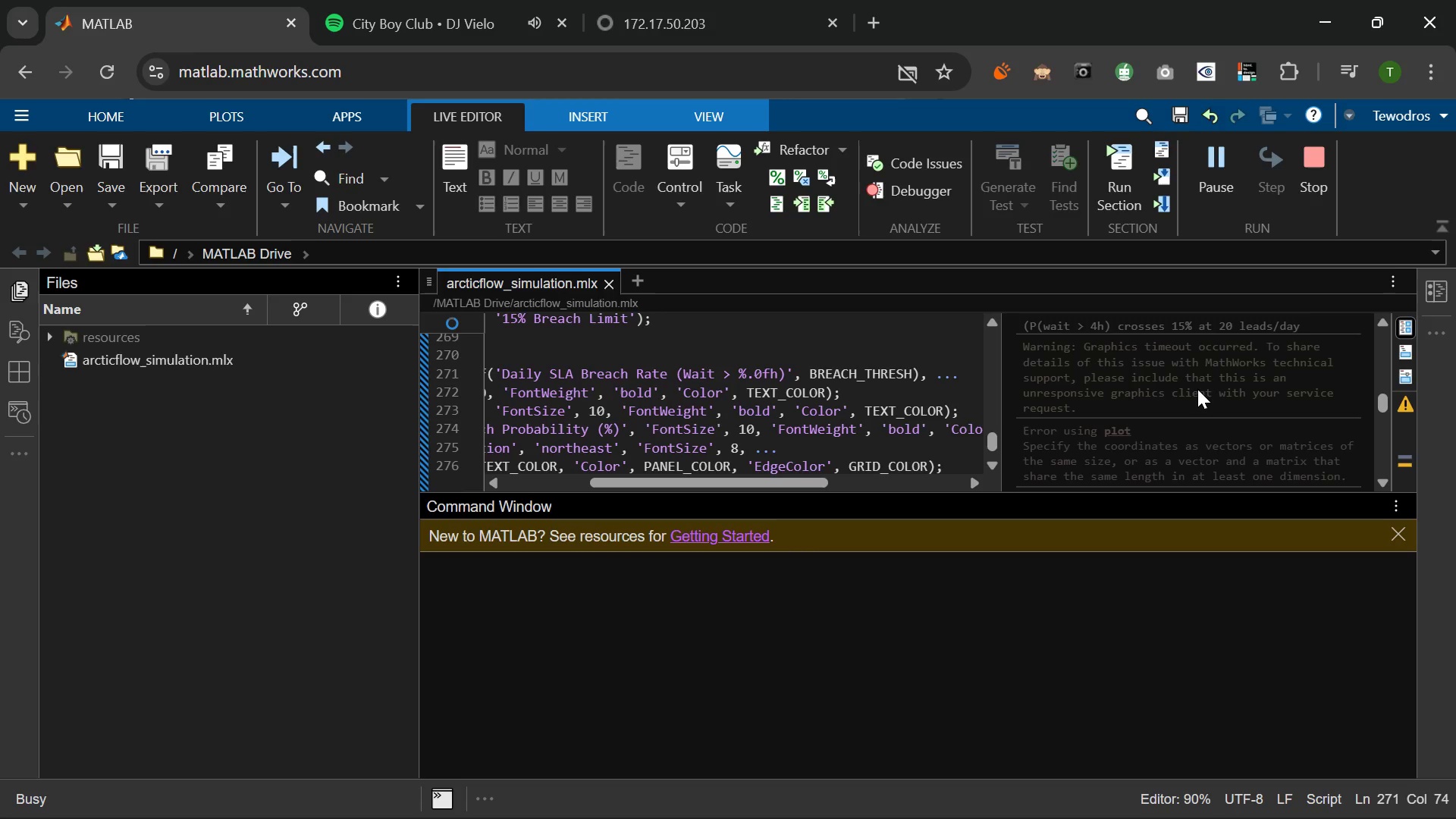 
scroll: coordinate [1197, 389], scroll_direction: up, amount: 2.0
 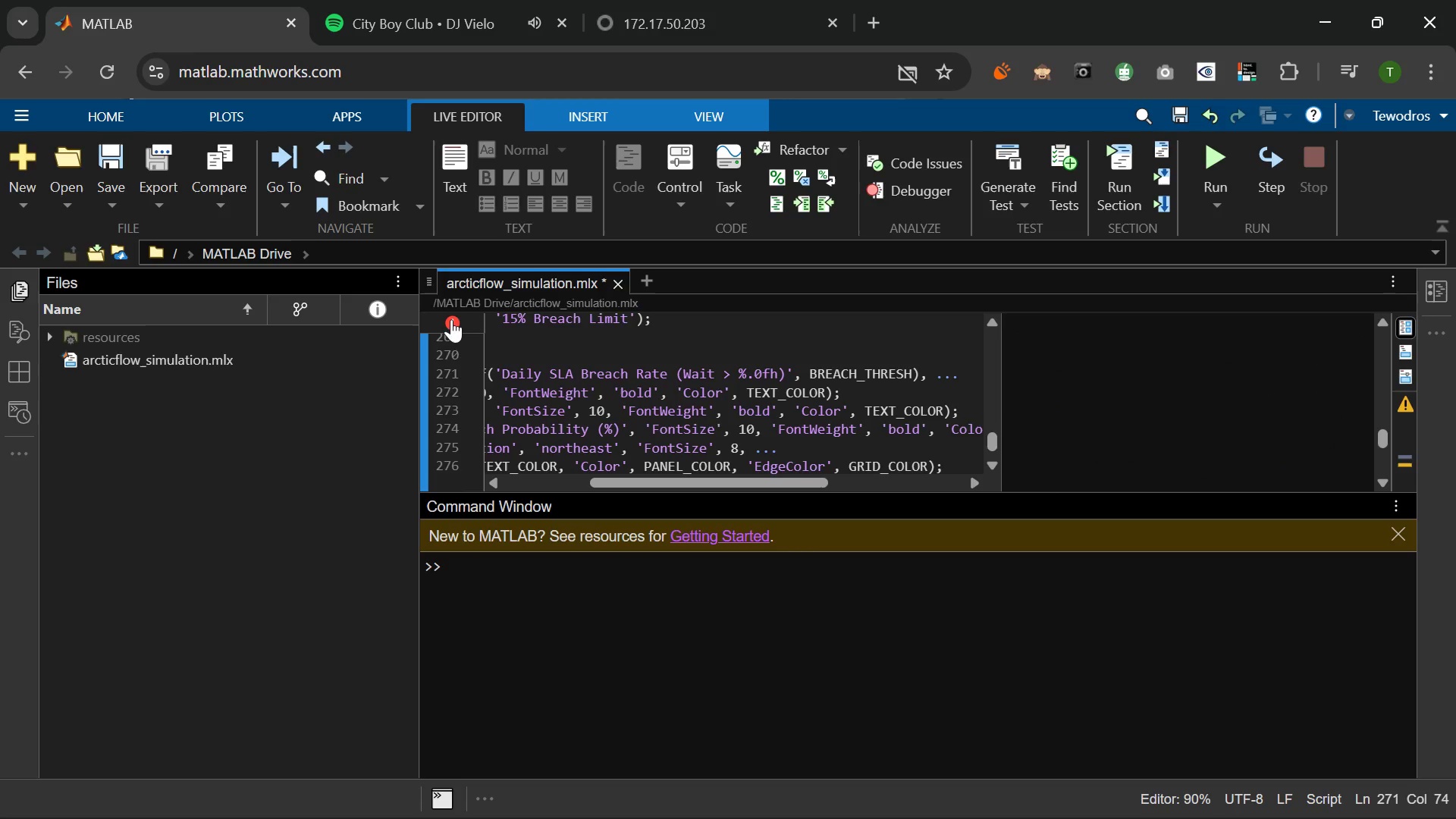 
left_click([455, 323])
 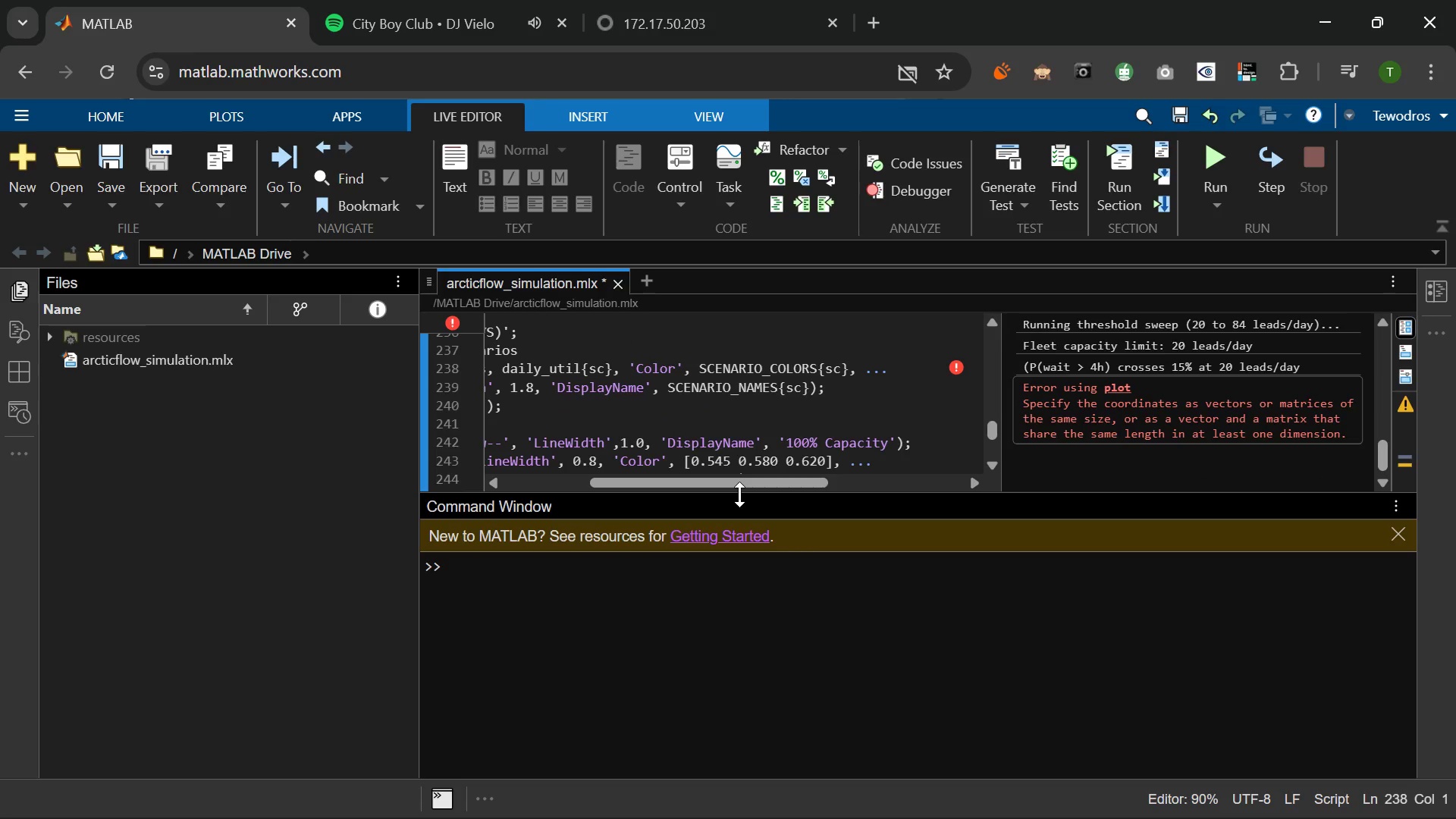 
left_click_drag(start_coordinate=[739, 494], to_coordinate=[705, 494])
 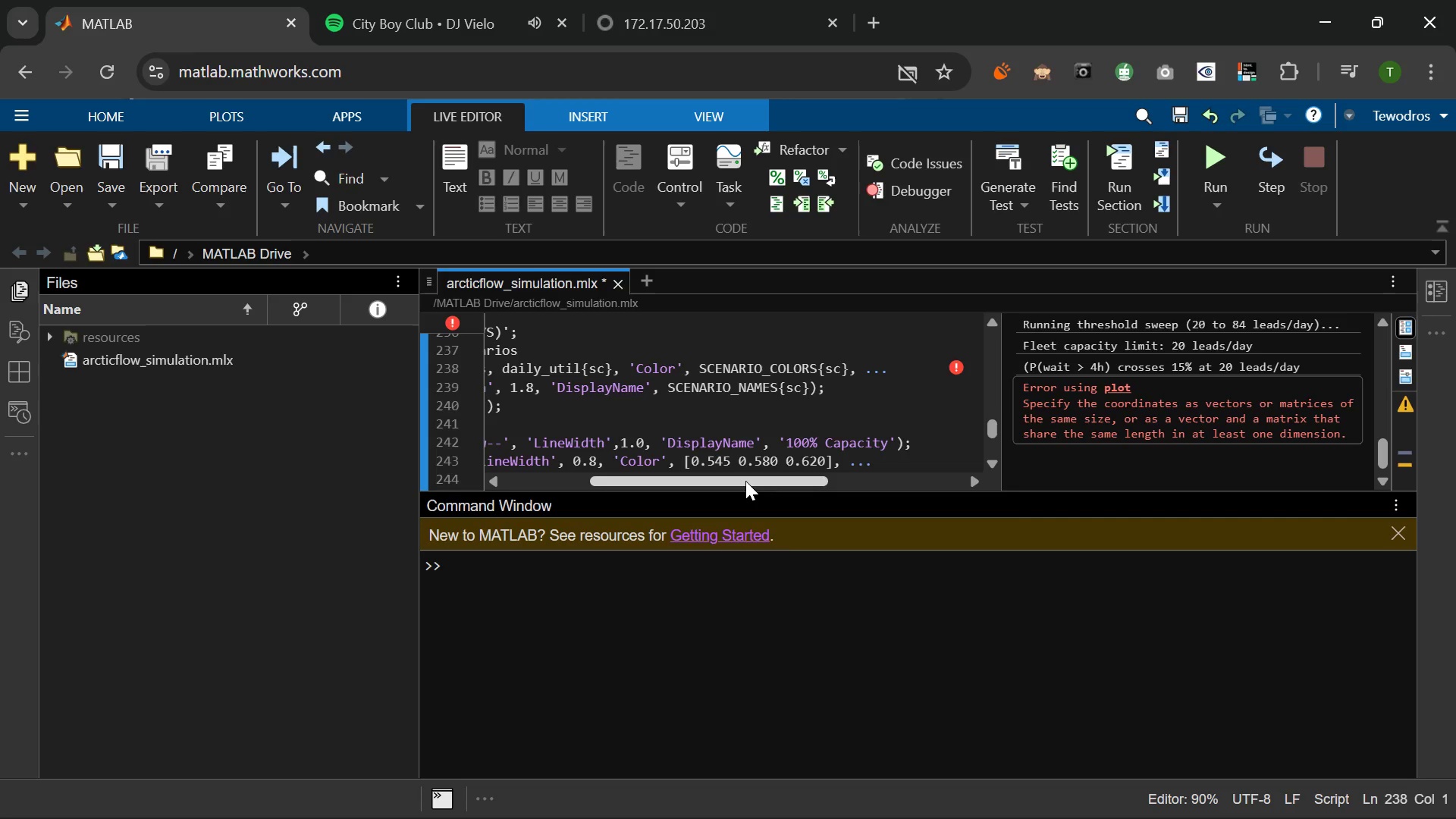 
wait(6.31)
 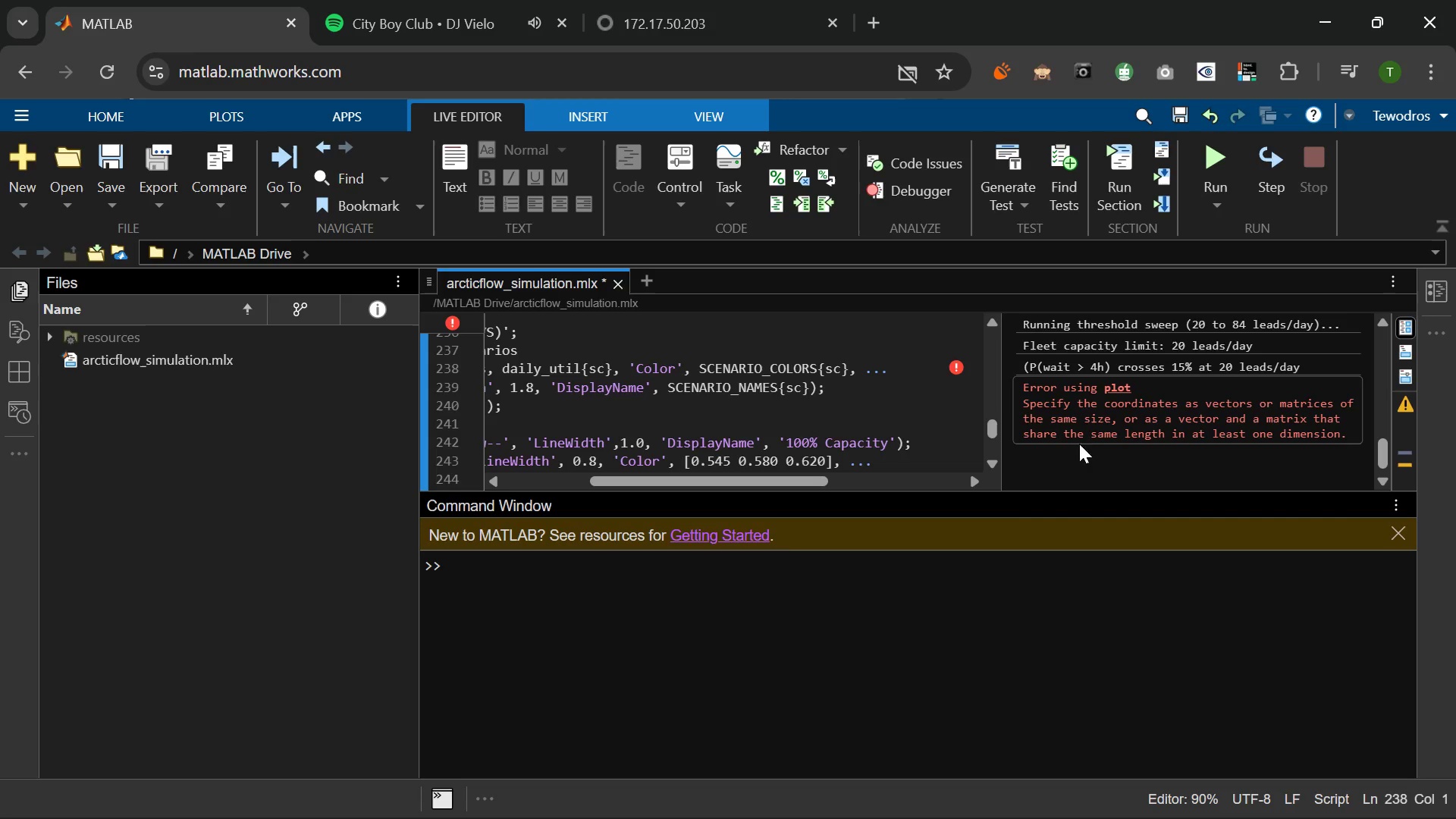 
left_click_drag(start_coordinate=[745, 481], to_coordinate=[620, 494])
 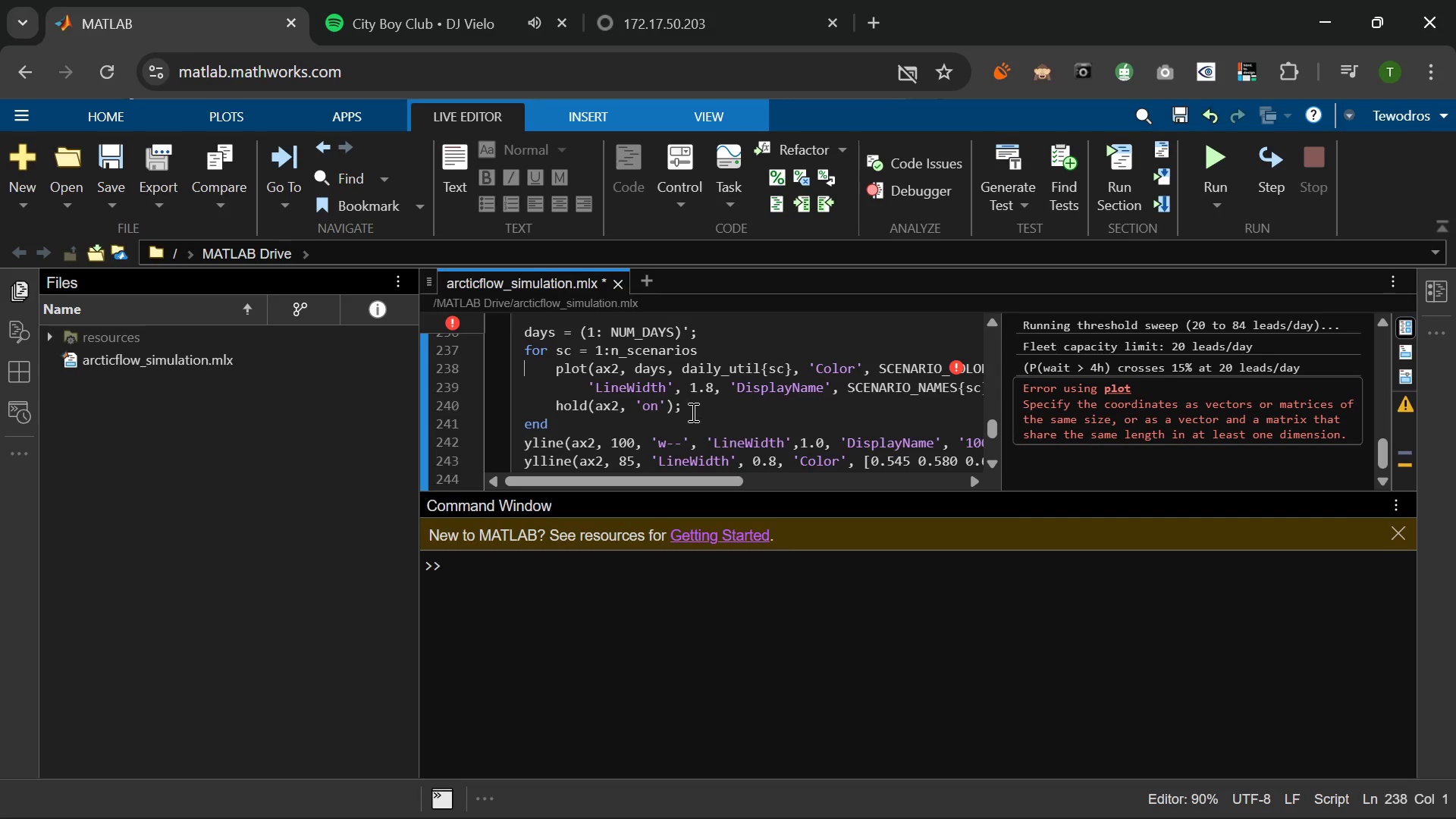 
scroll: coordinate [692, 412], scroll_direction: down, amount: 12.0
 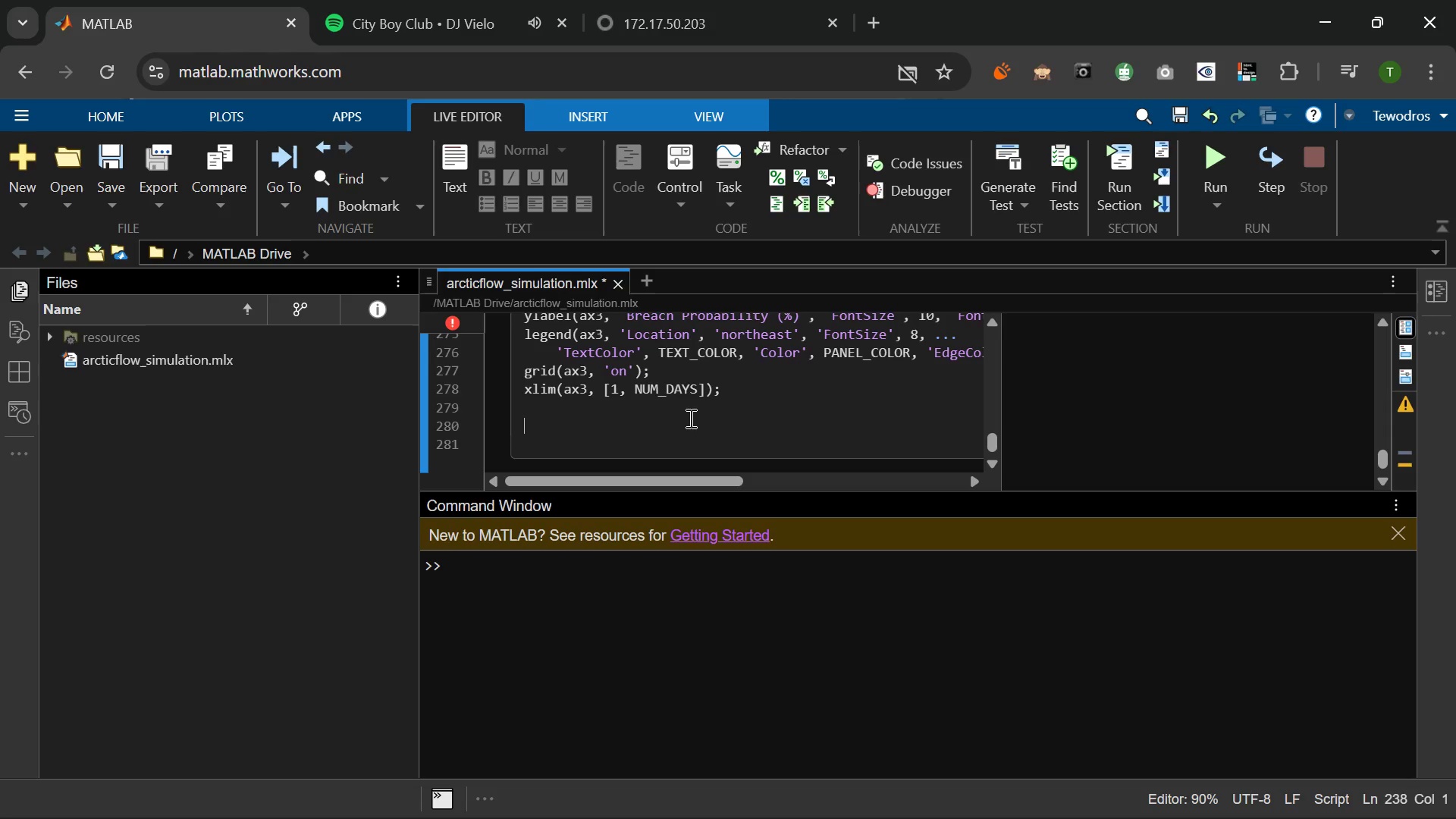 
left_click([689, 418])
 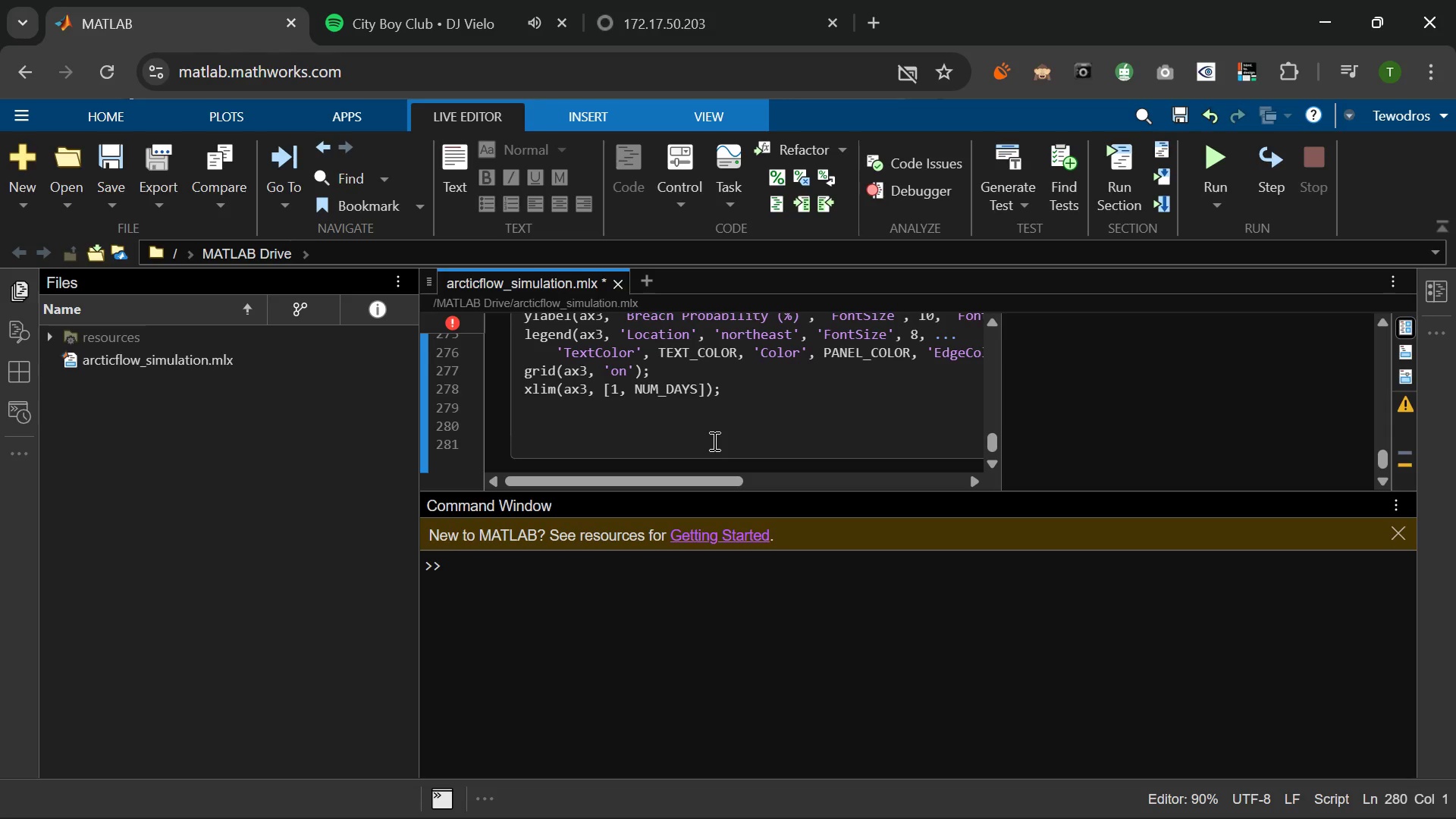 
type(%  Panel 4;  Threshold sweep curve)
 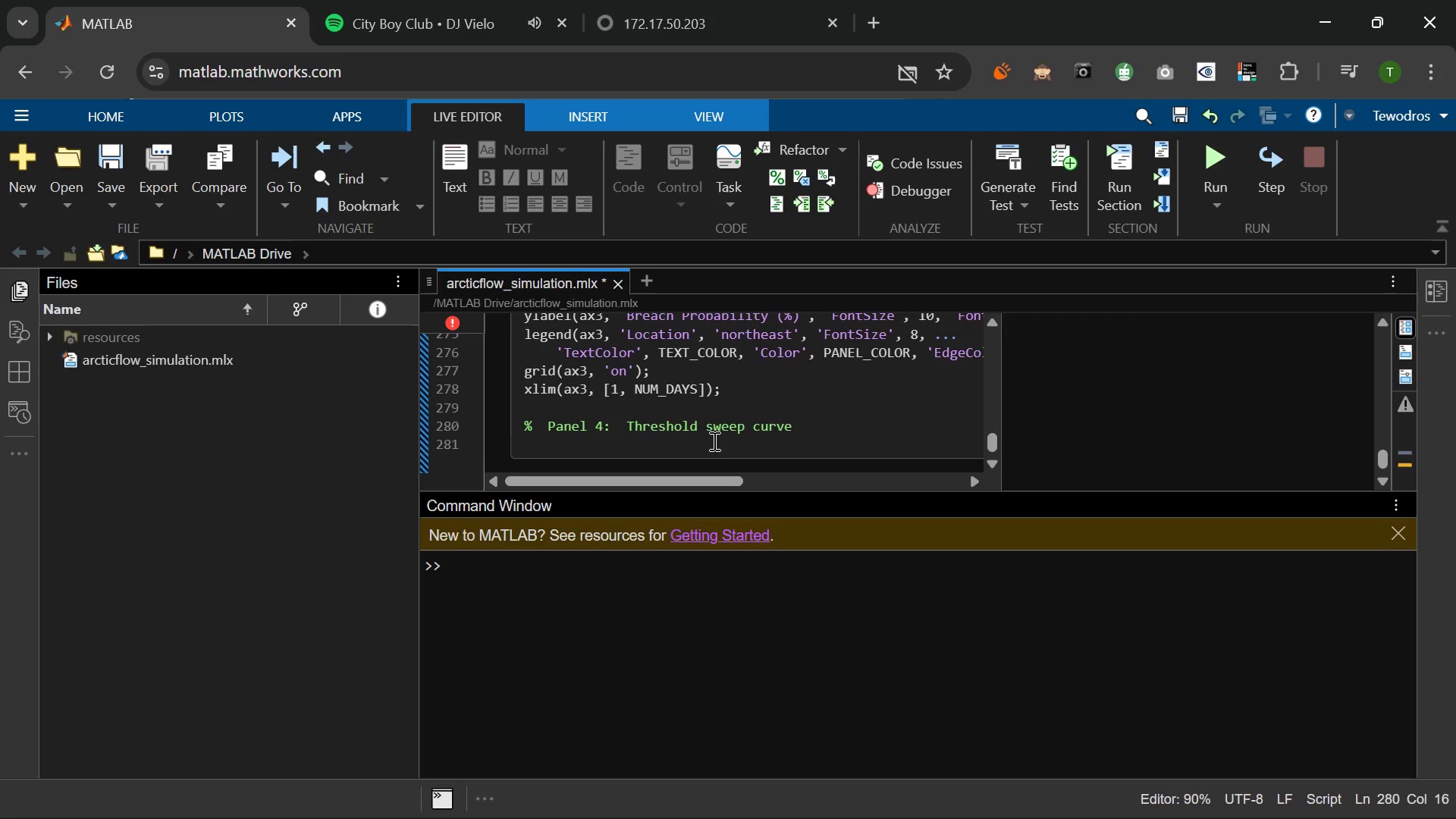 
key(Enter)
 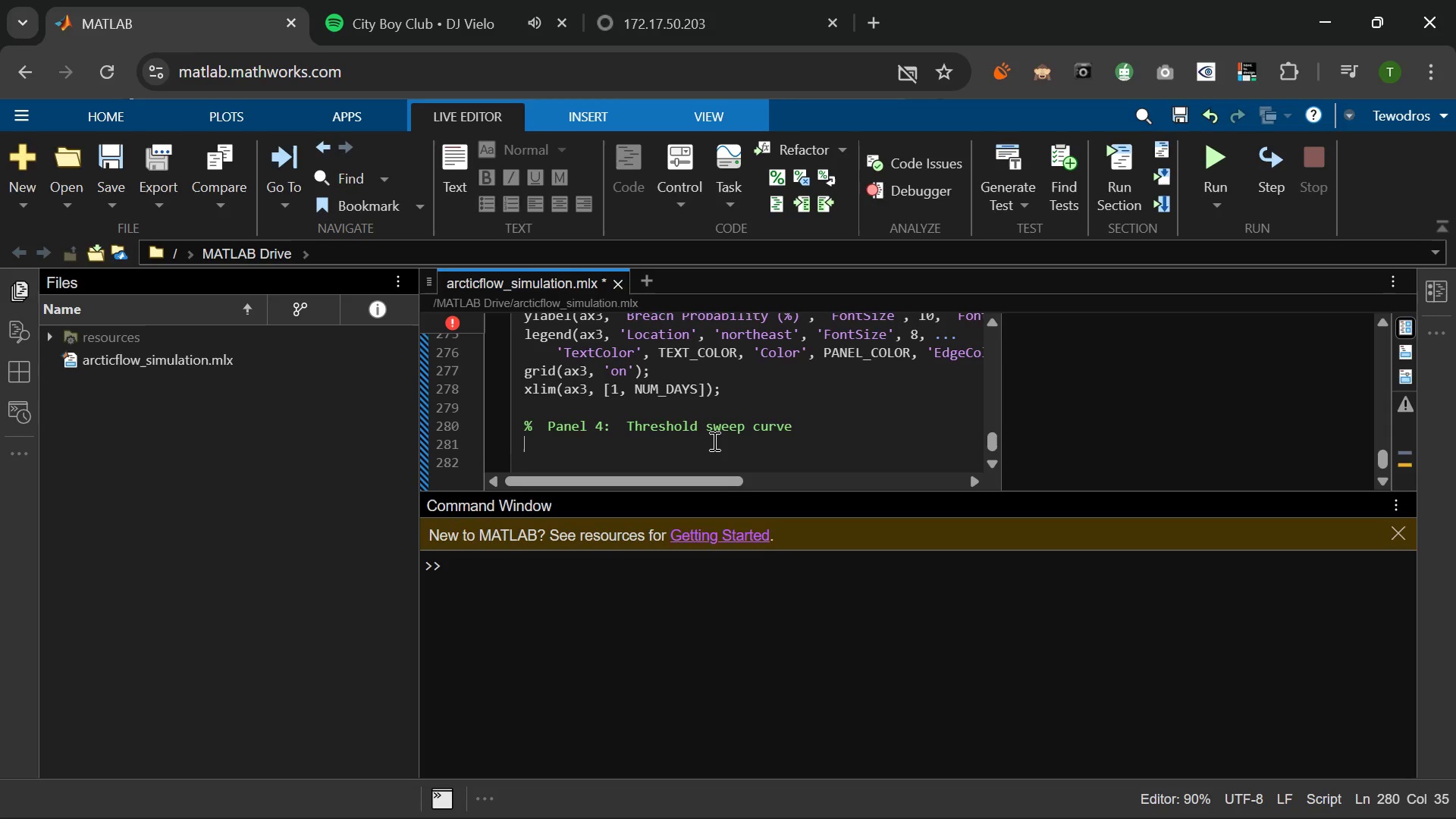 
type(ax4 = nexttile;)
 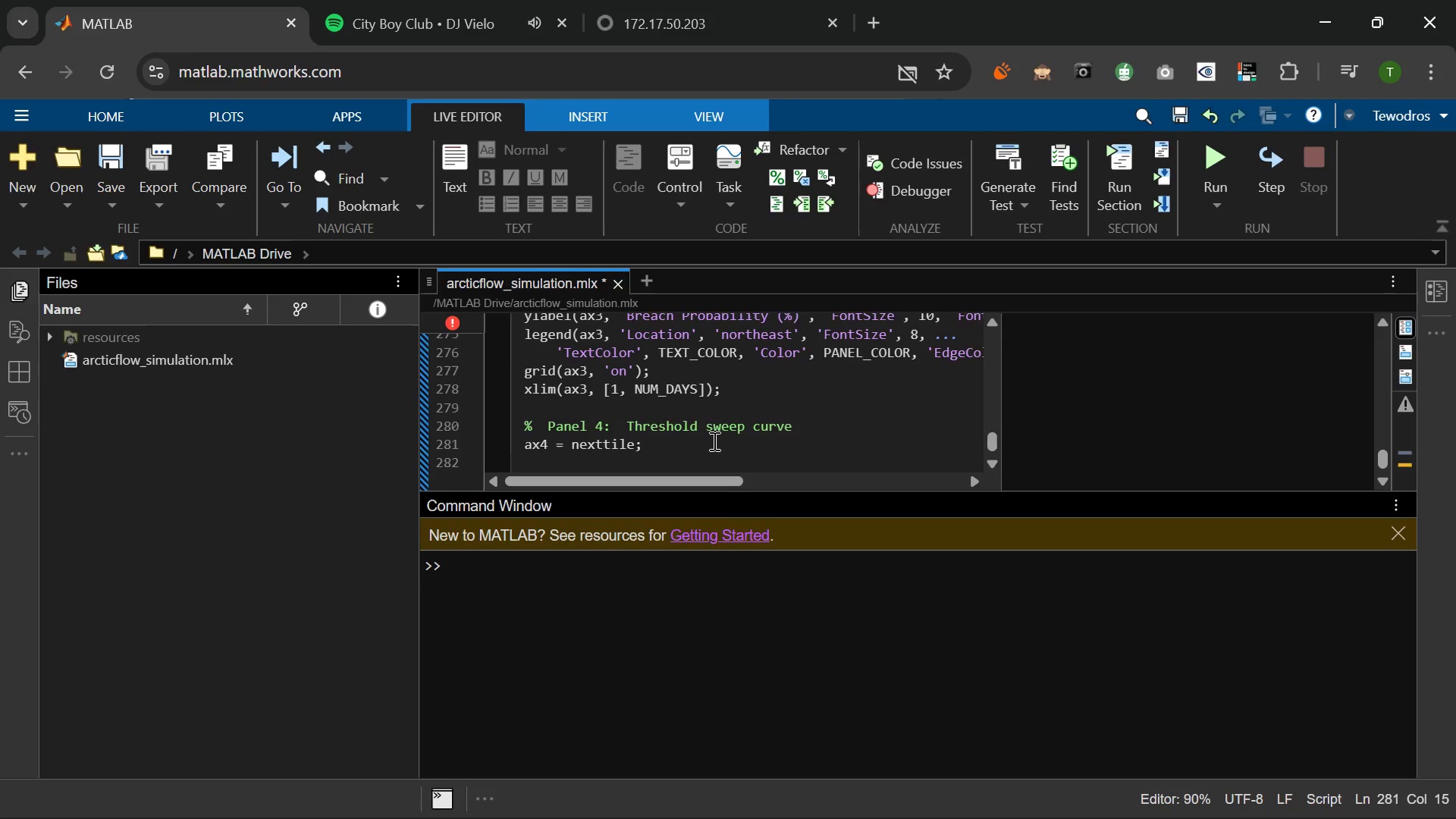 
key(Enter)
 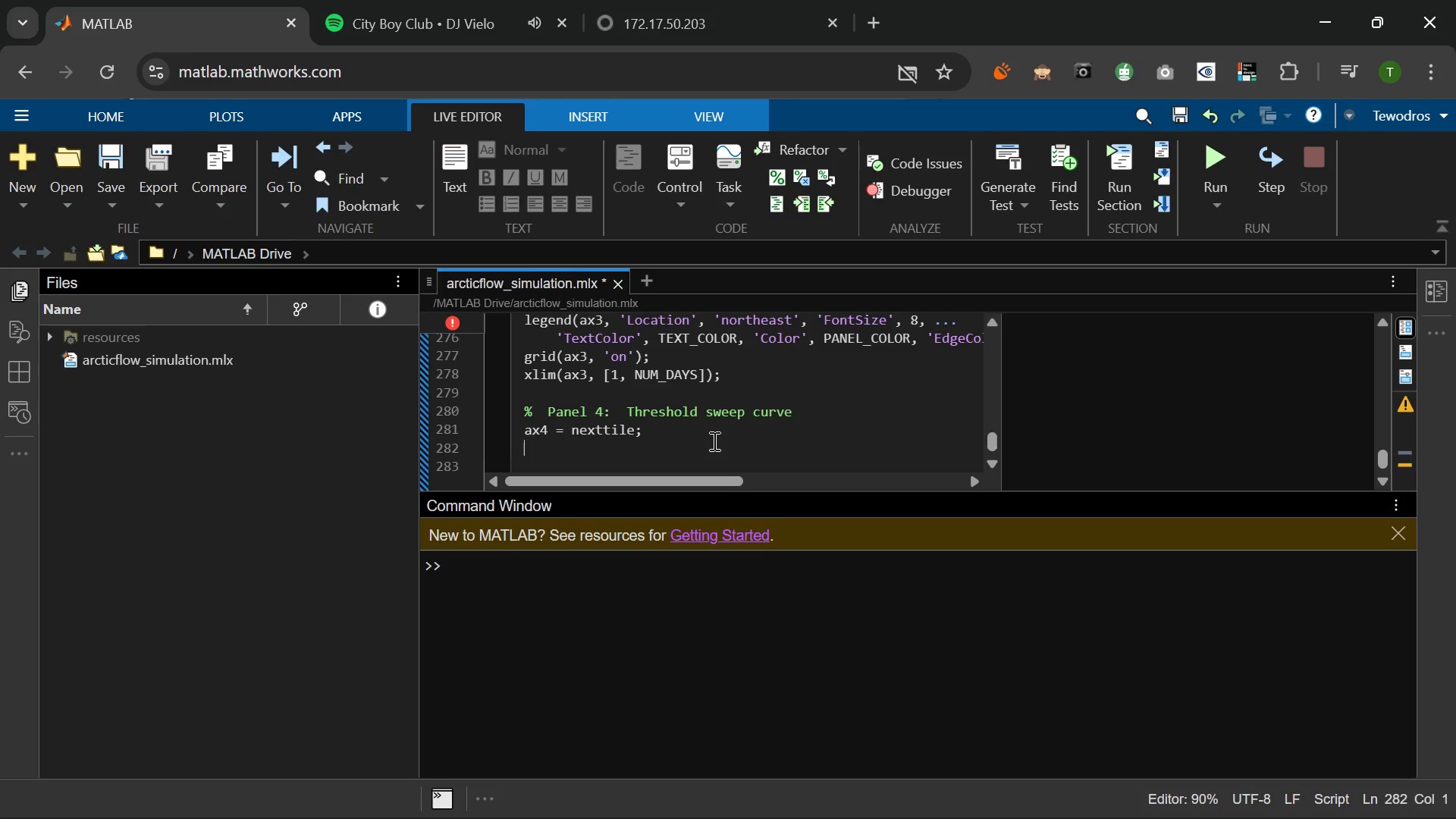 
wait(6.38)
 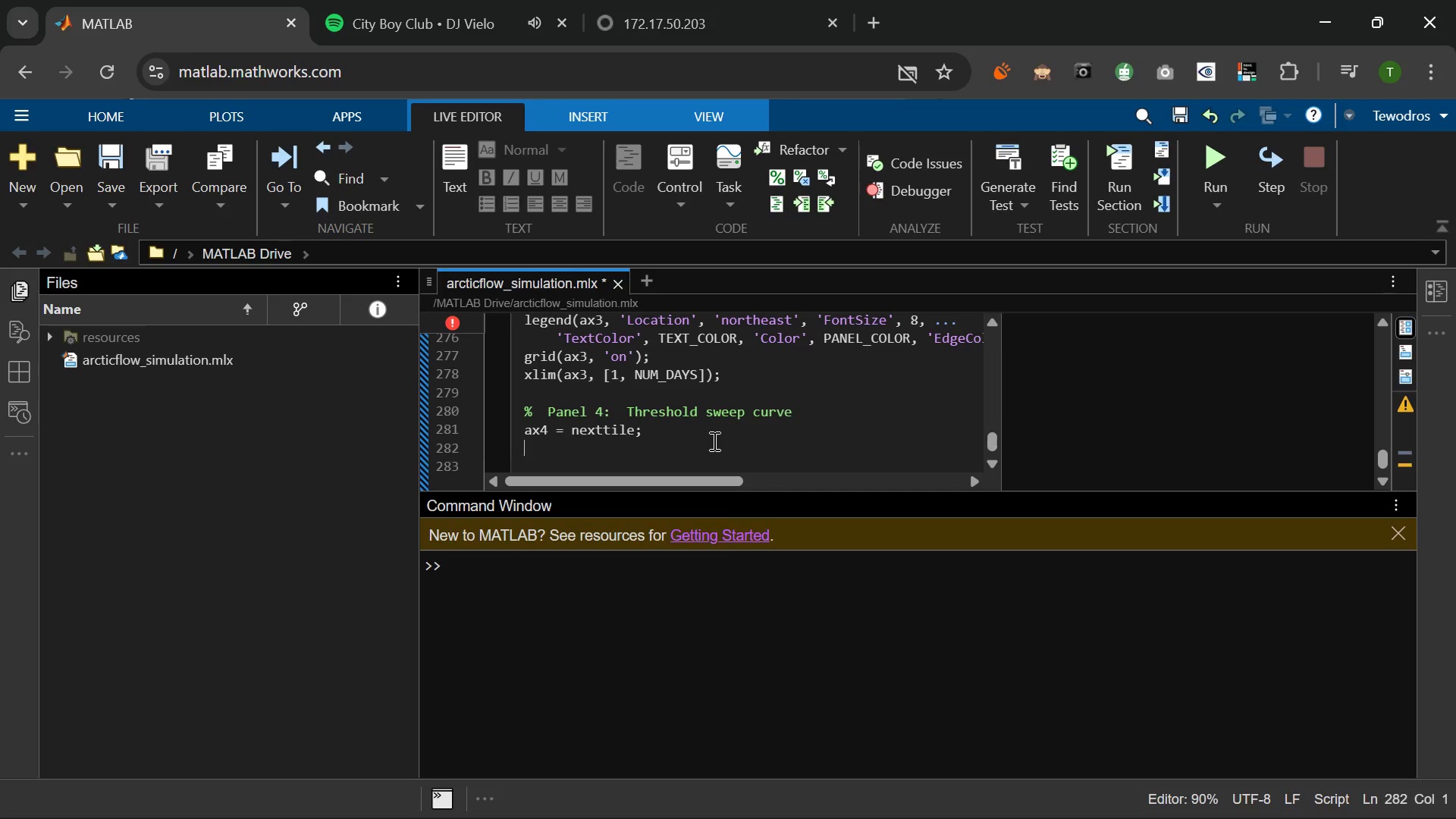 
scroll: coordinate [632, 435], scroll_direction: up, amount: 3.0
 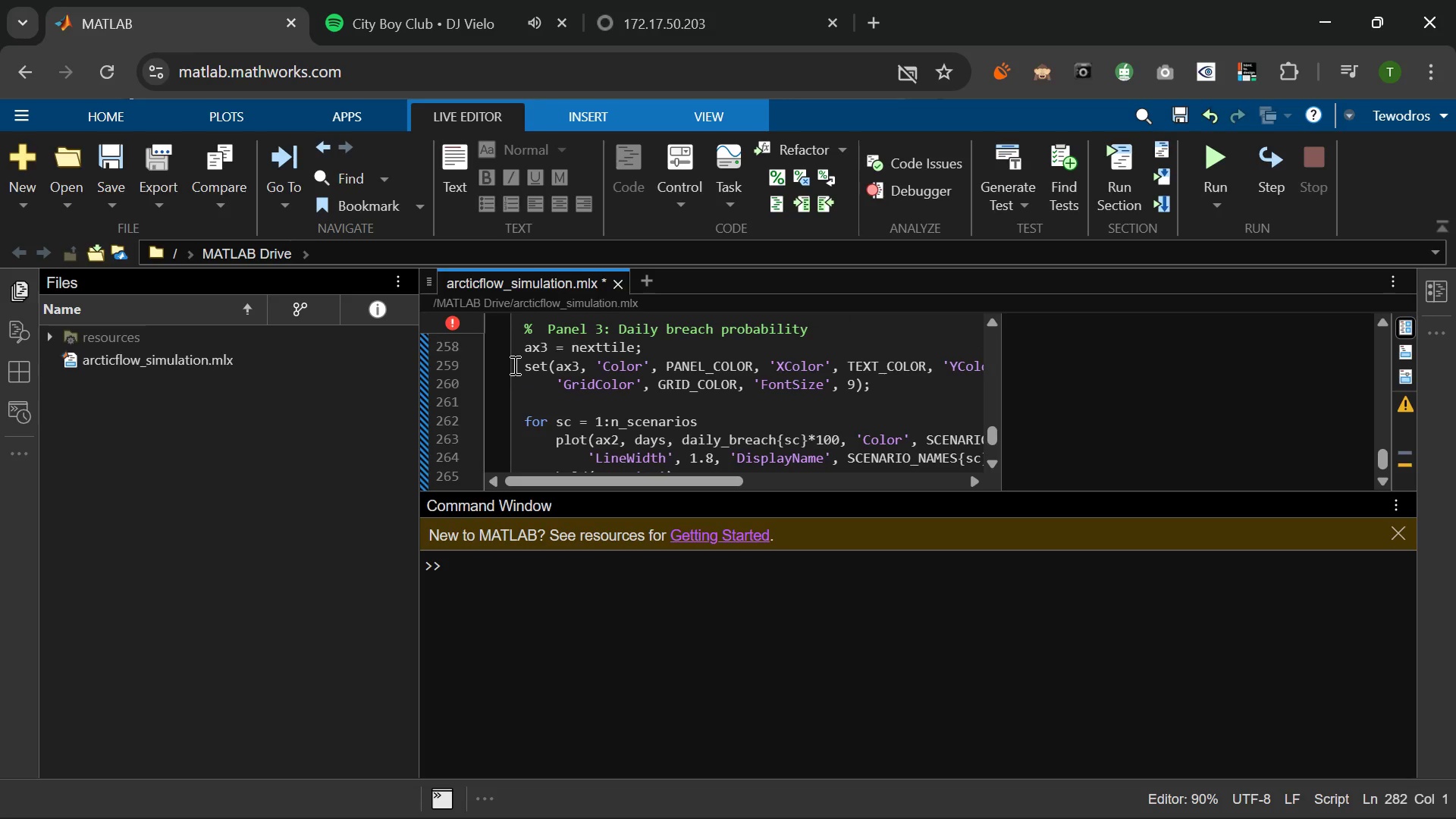 
left_click_drag(start_coordinate=[522, 364], to_coordinate=[912, 392])
 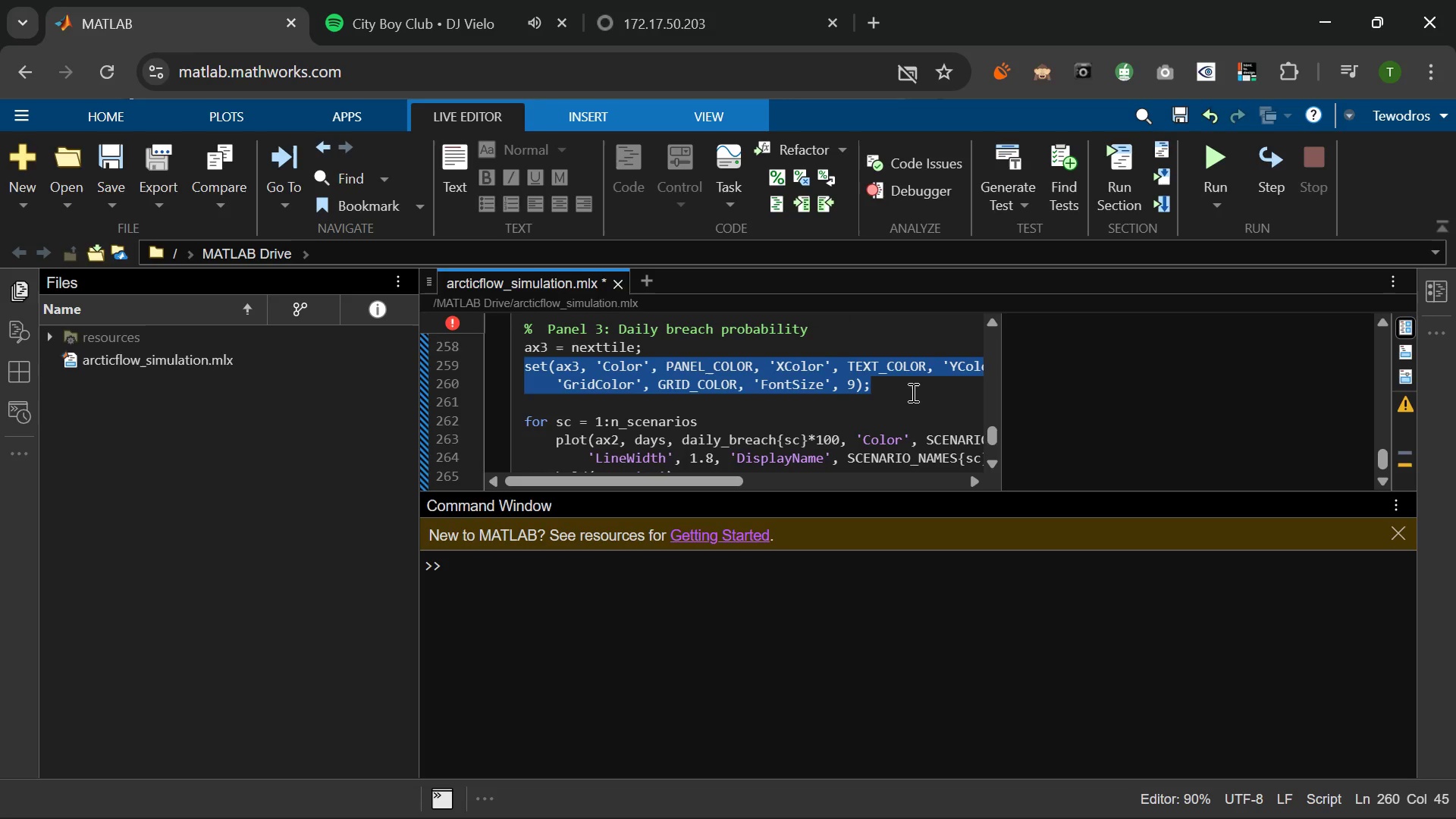 
key(Control+C)
 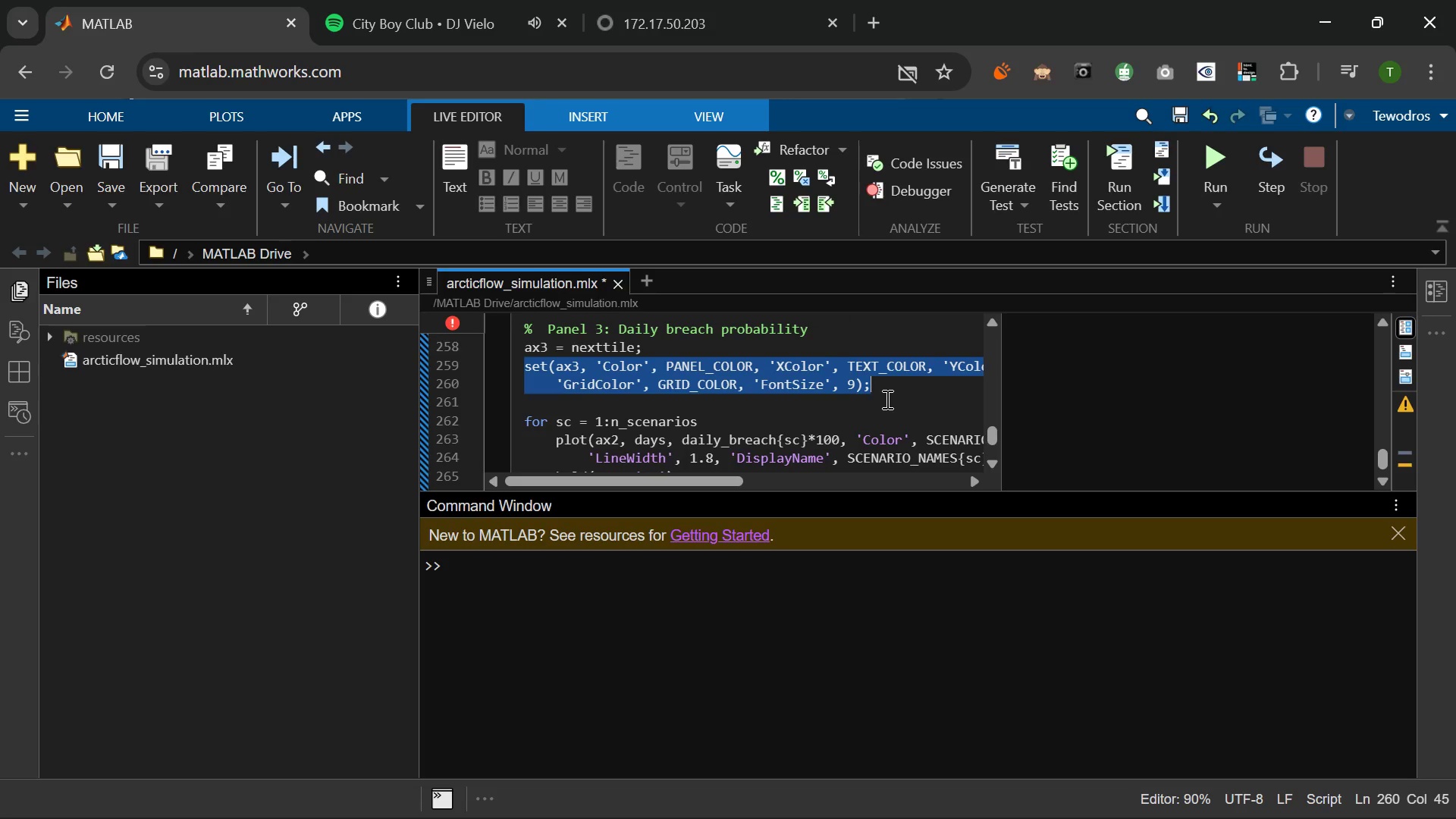 
scroll: coordinate [886, 399], scroll_direction: down, amount: 4.0
 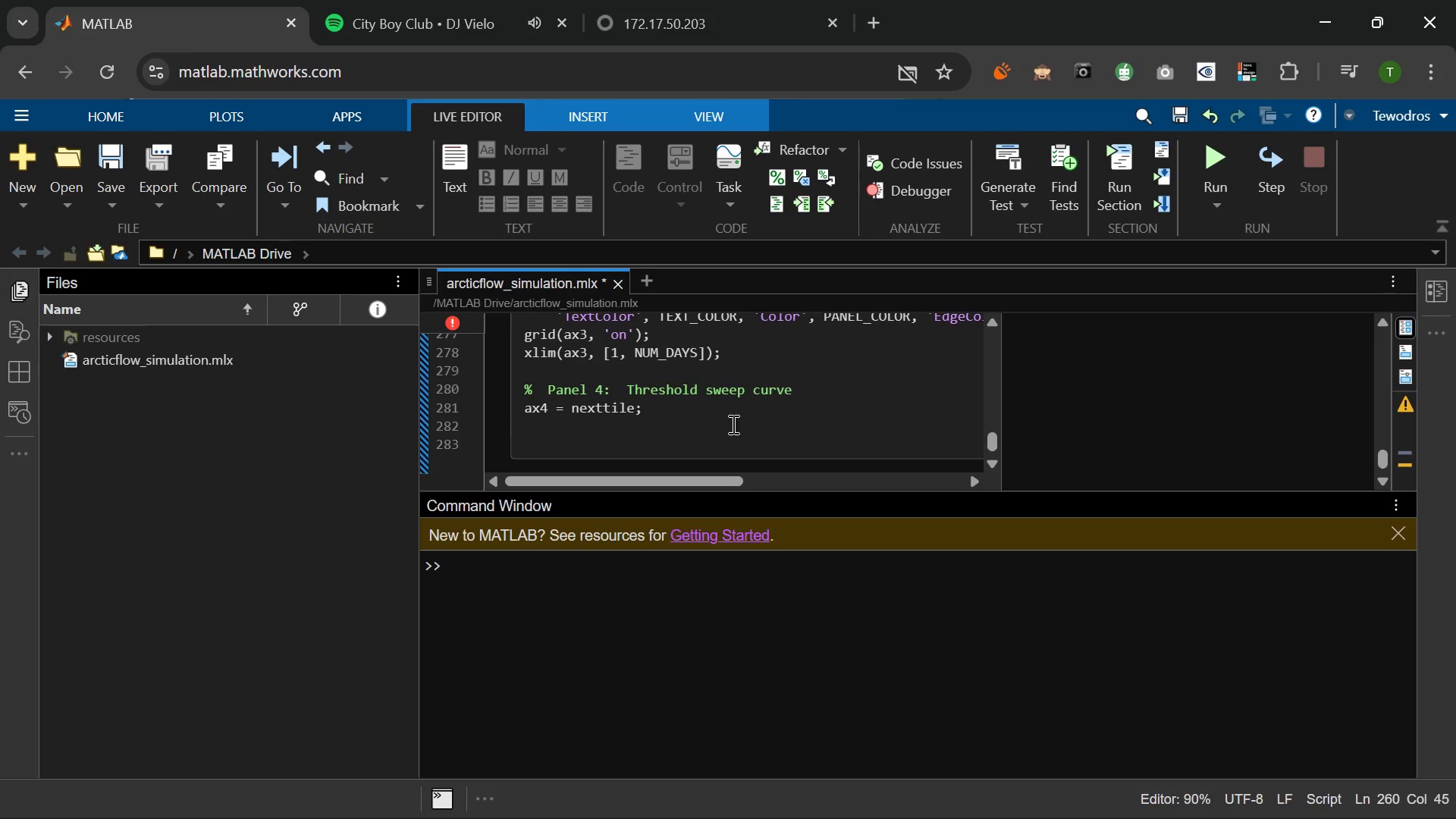 
left_click([684, 425])
 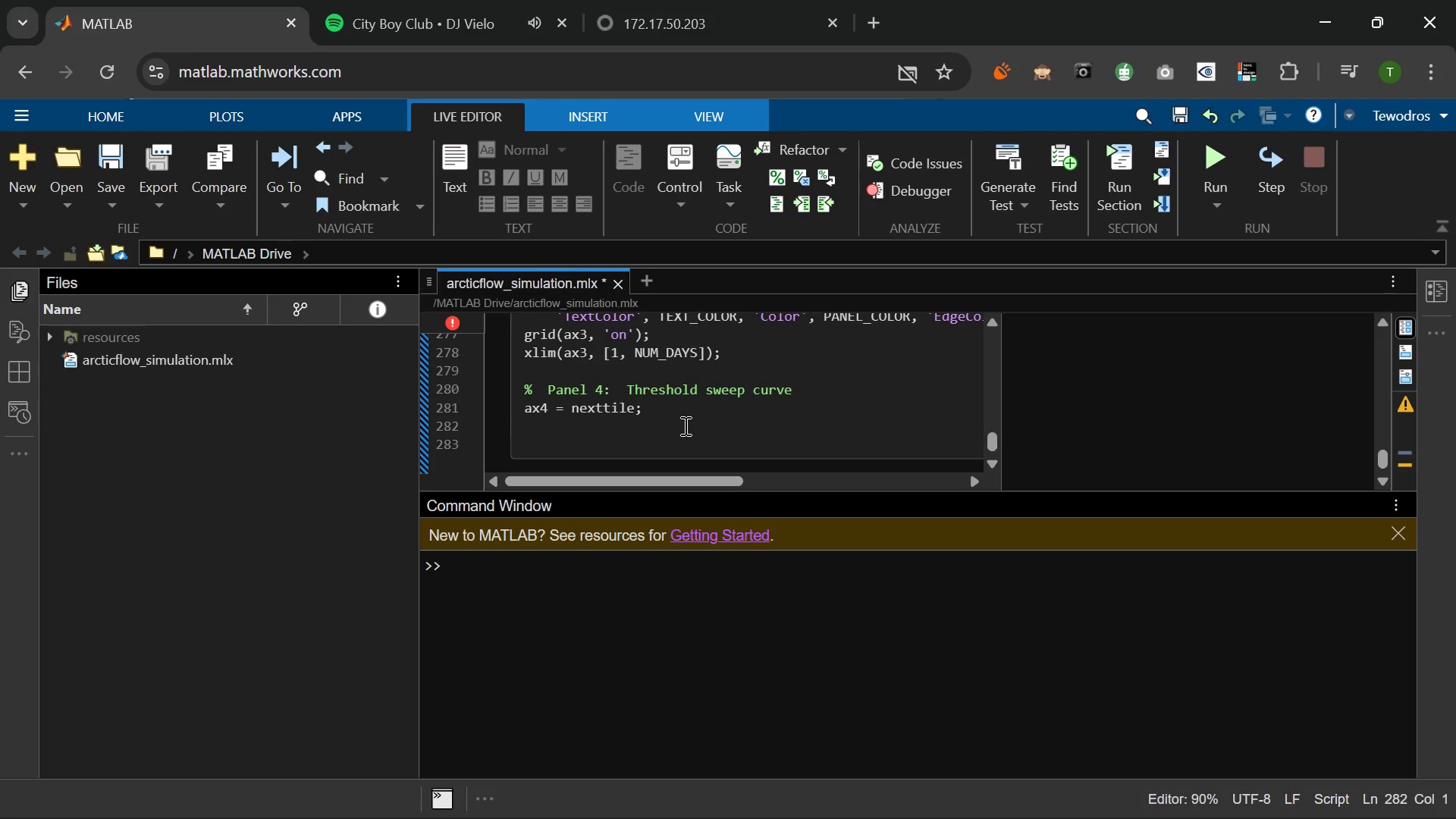 
key(Control+V)
 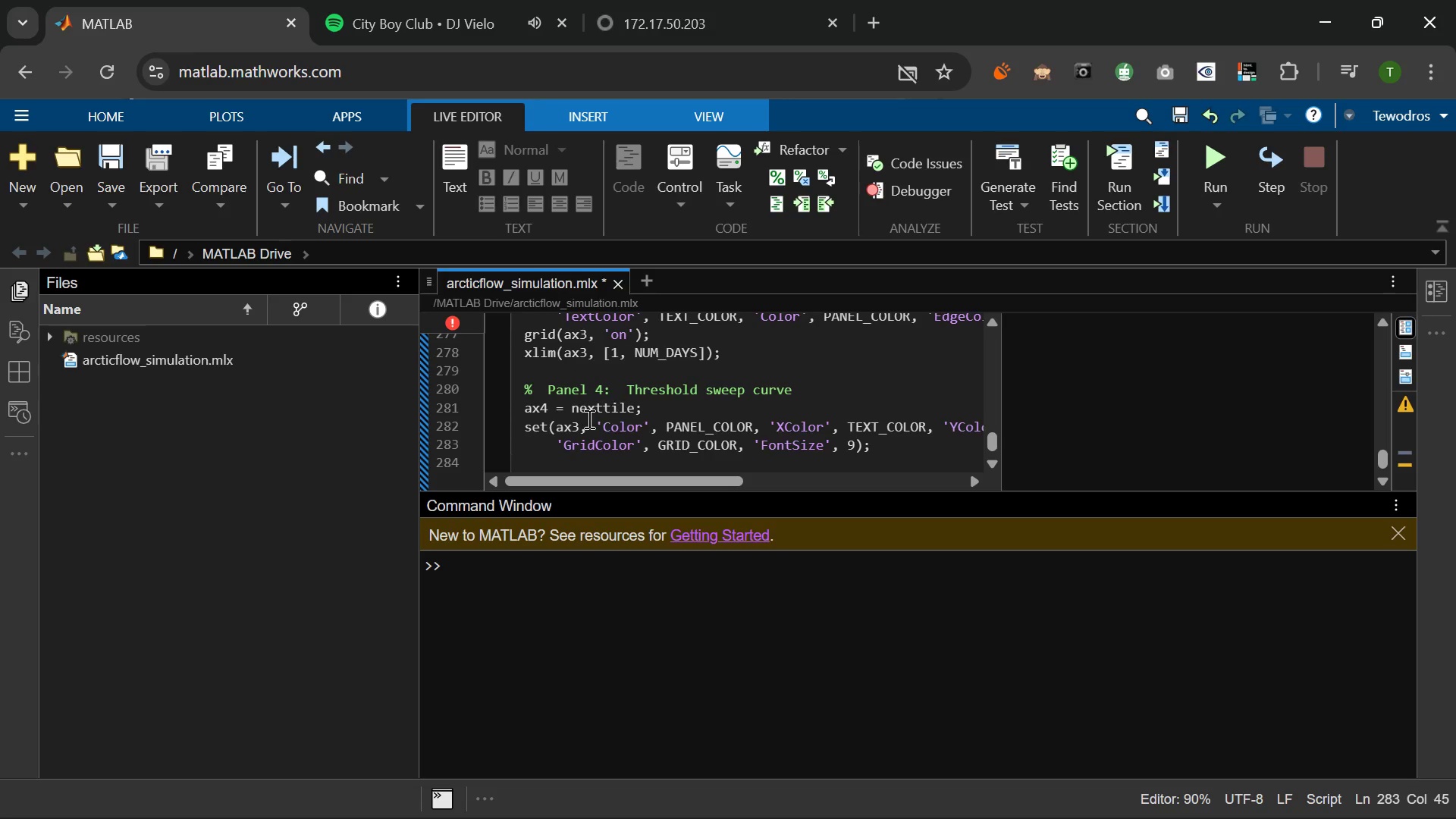 
left_click([579, 428])
 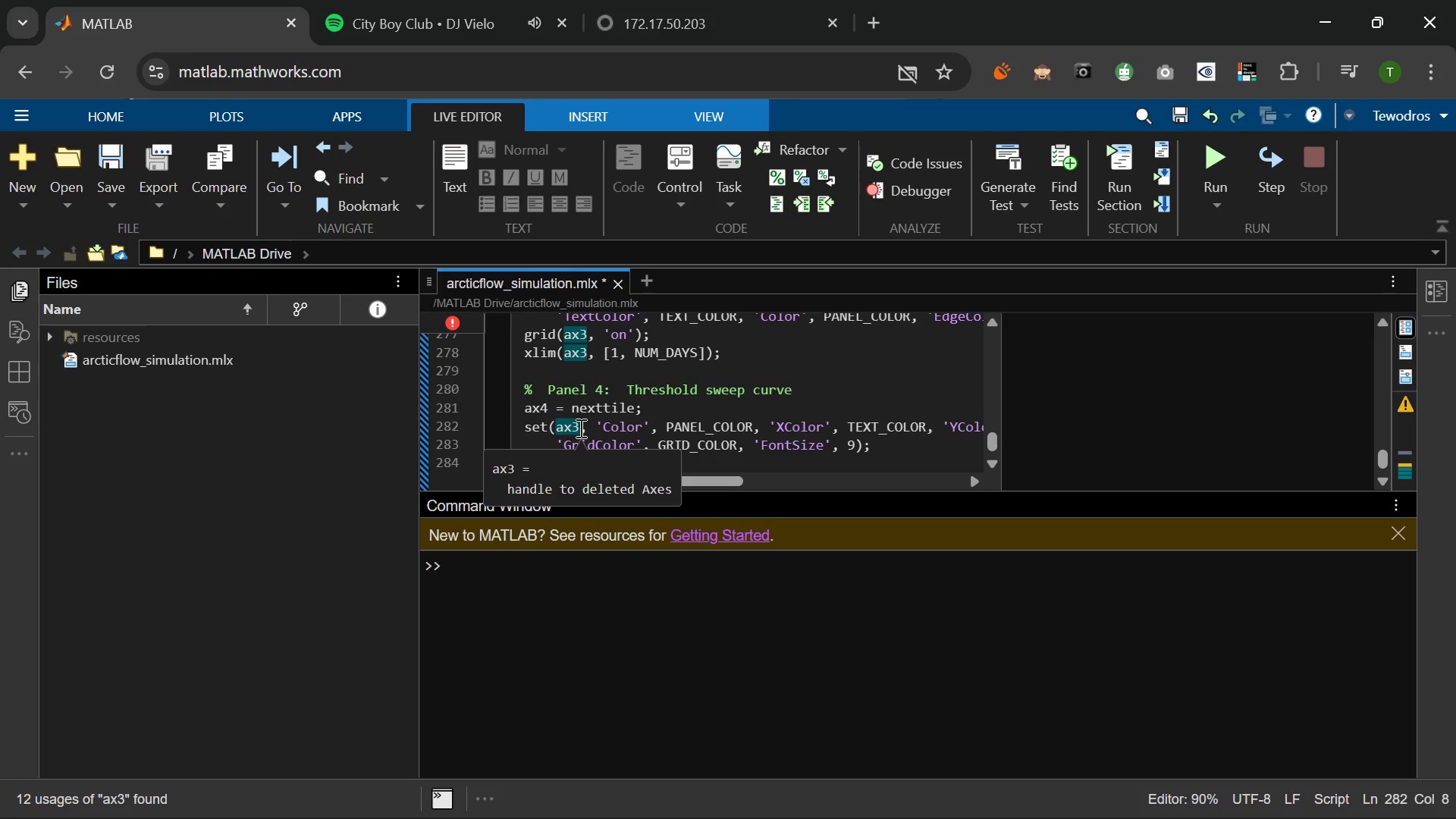 
key(Backspace)
 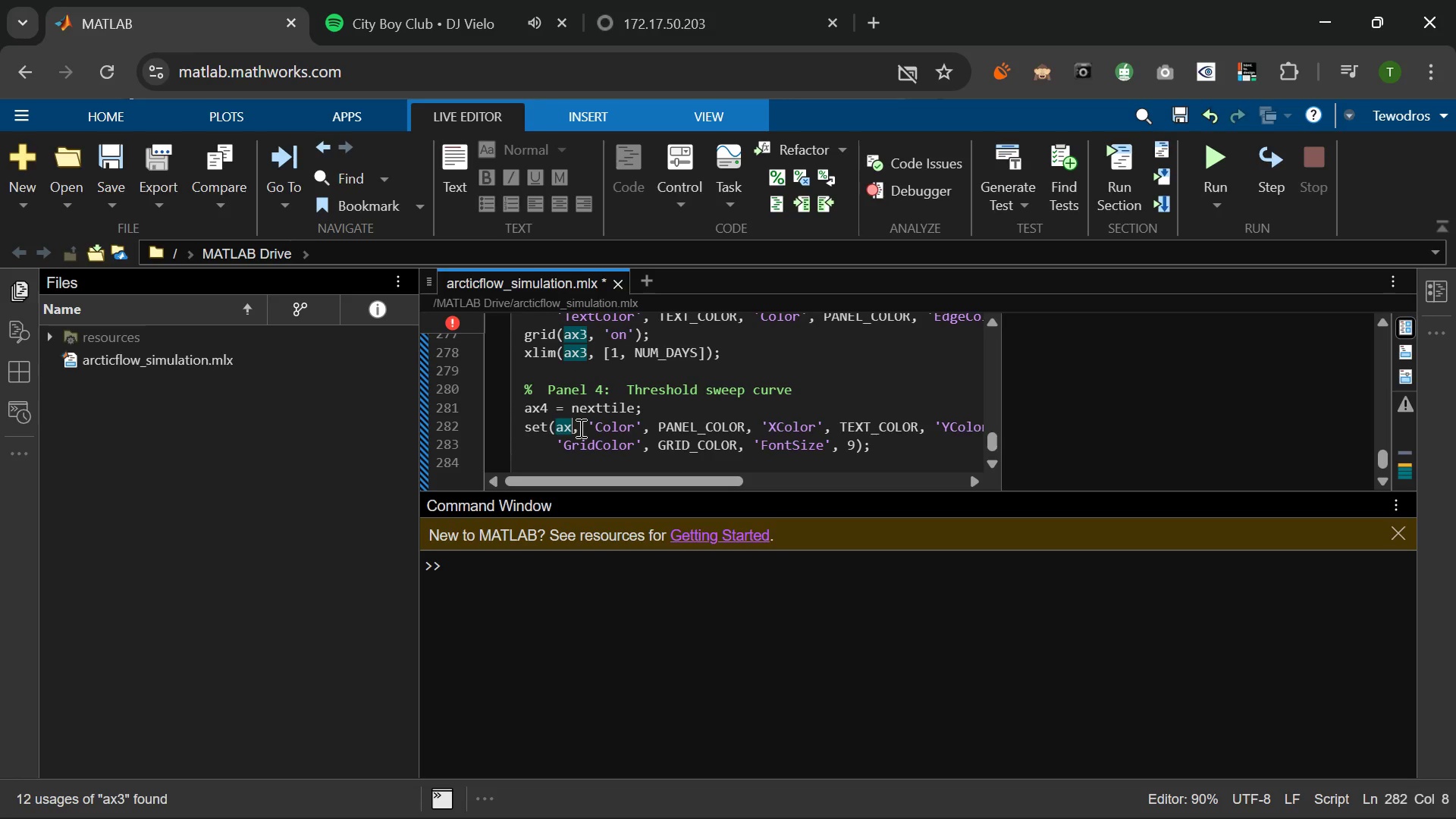 
key(4)
 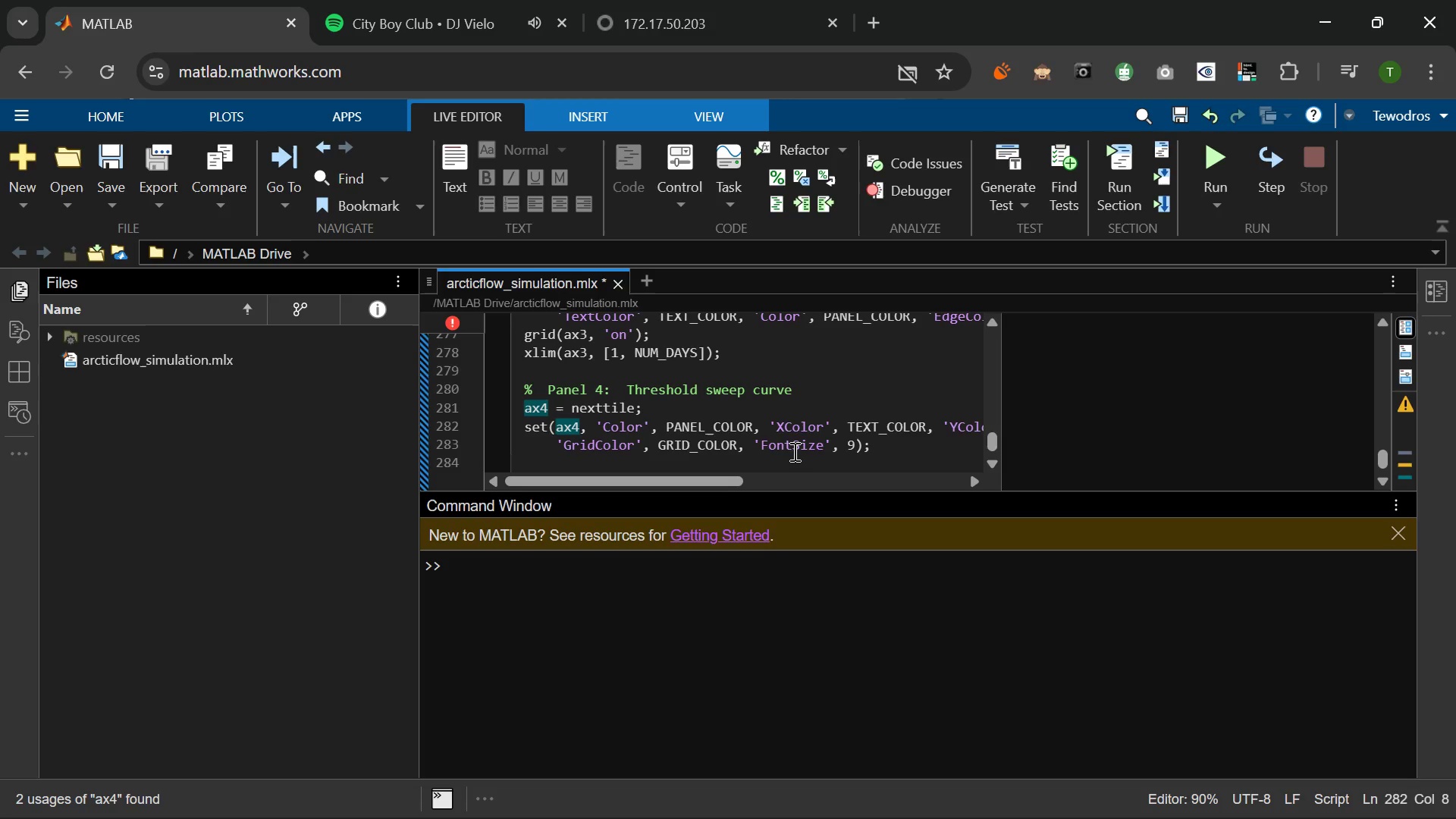 
wait(6.05)
 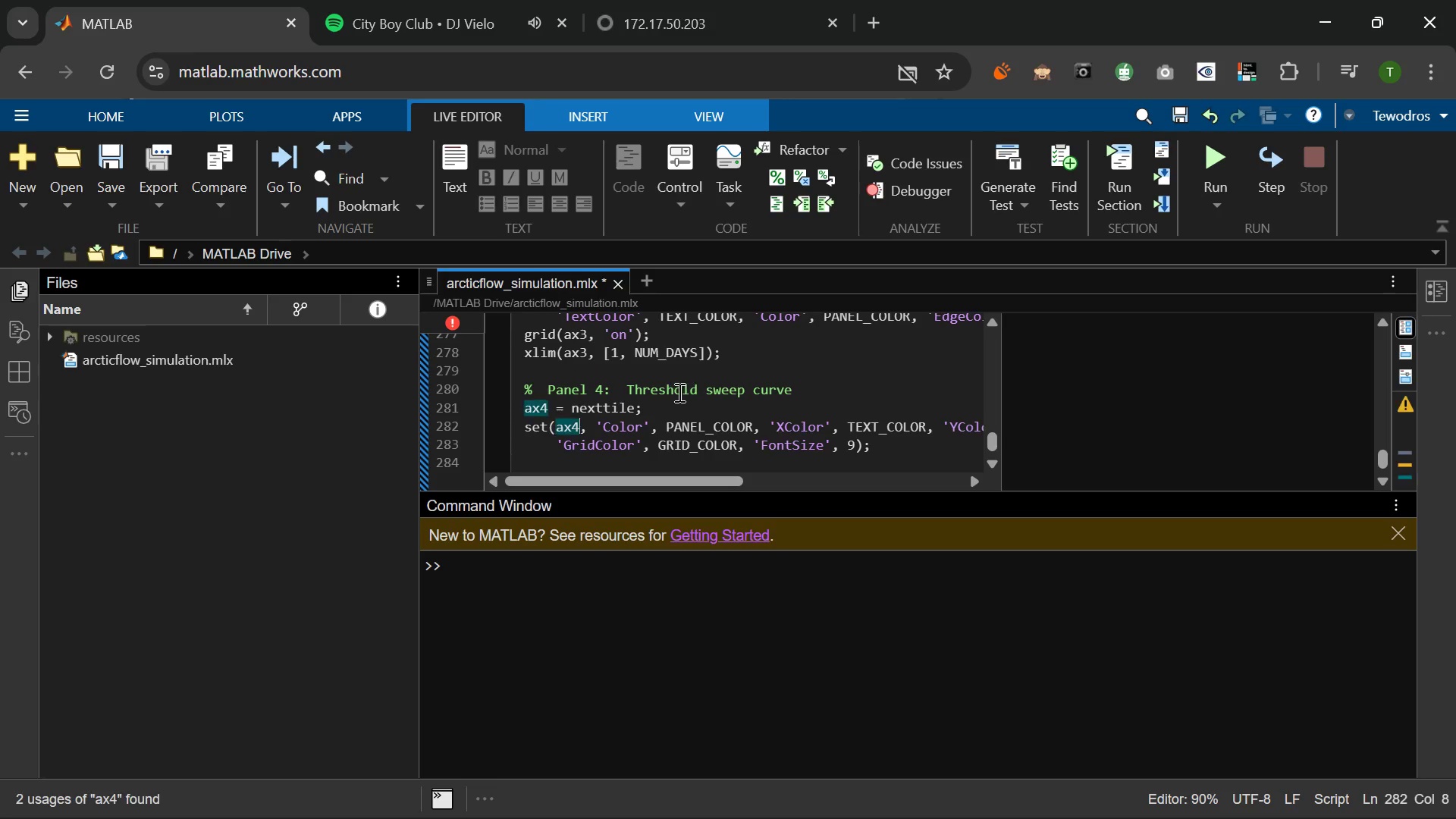 
left_click_drag(start_coordinate=[691, 482], to_coordinate=[786, 488])
 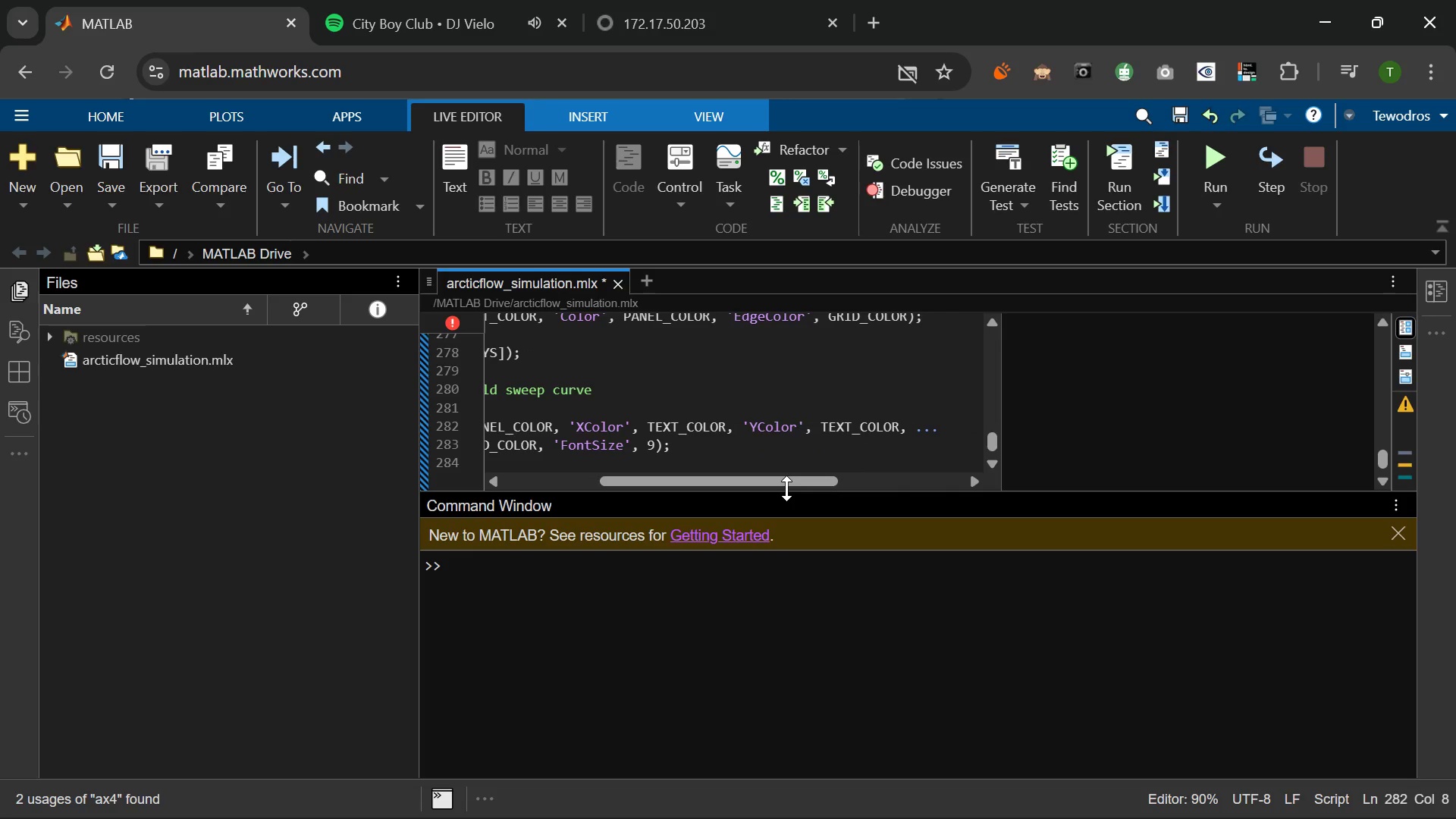 
left_click([786, 488])
 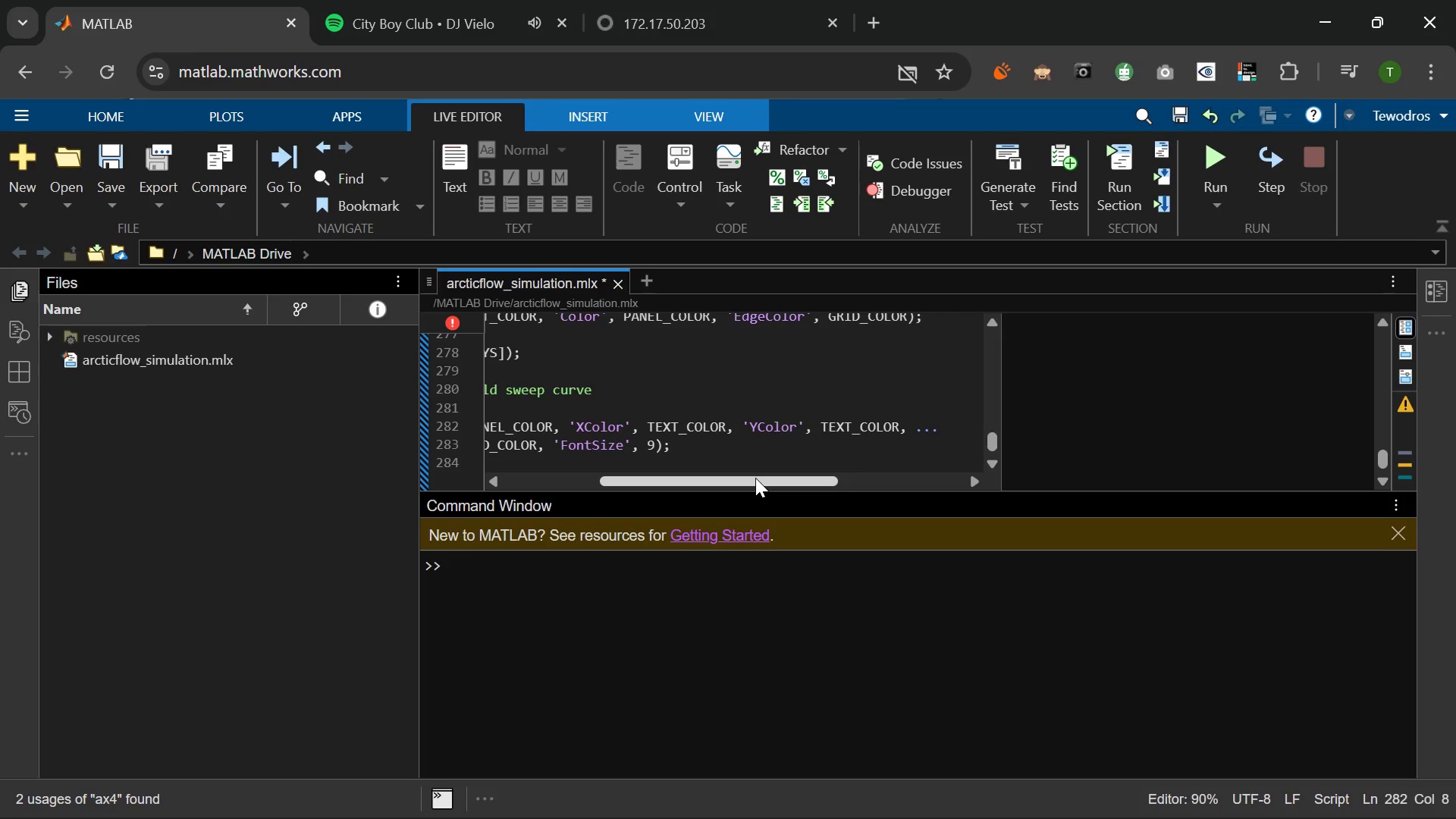 
wait(7.36)
 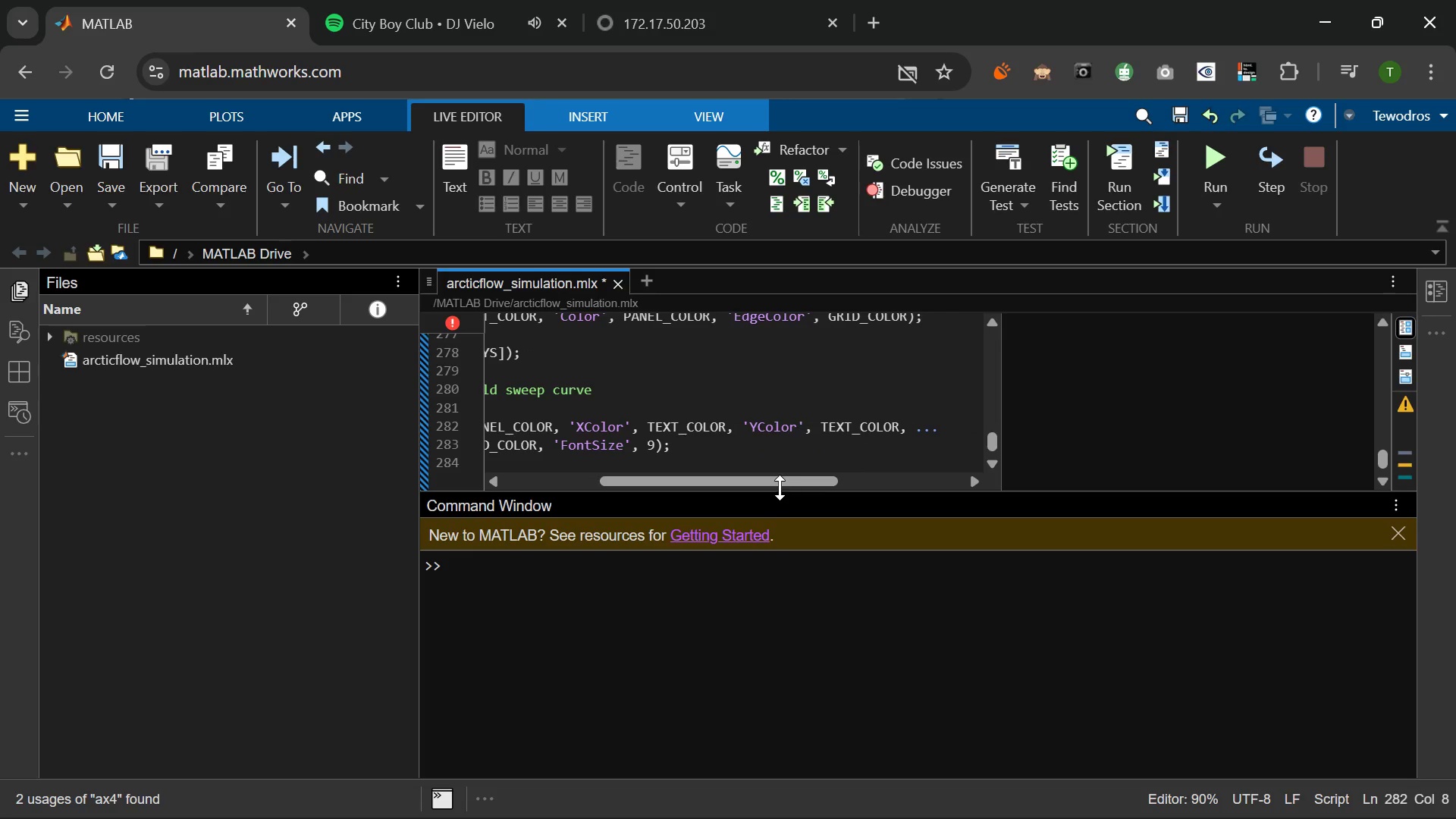 
left_click_drag(start_coordinate=[701, 476], to_coordinate=[573, 480])
 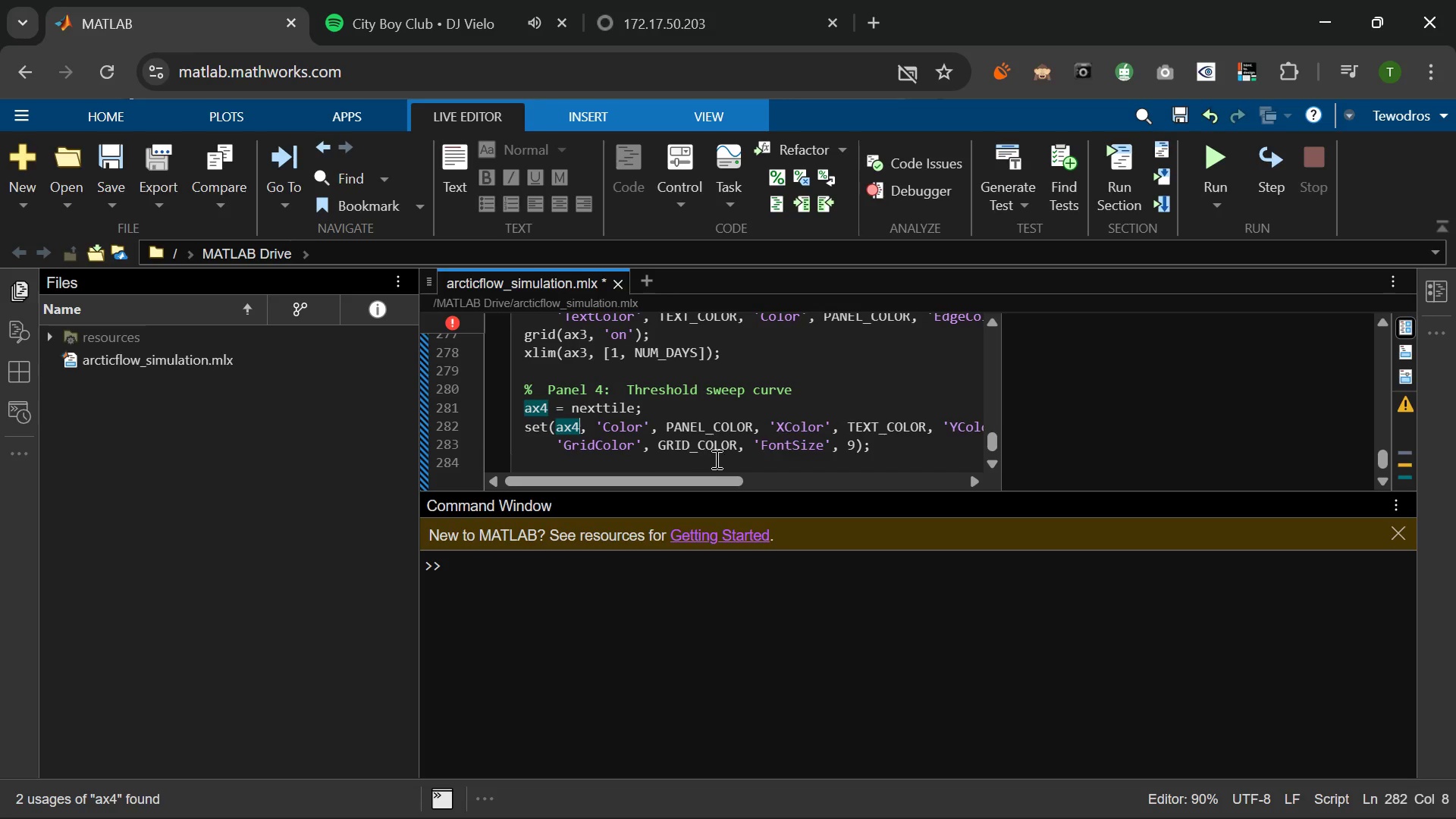 
wait(8.34)
 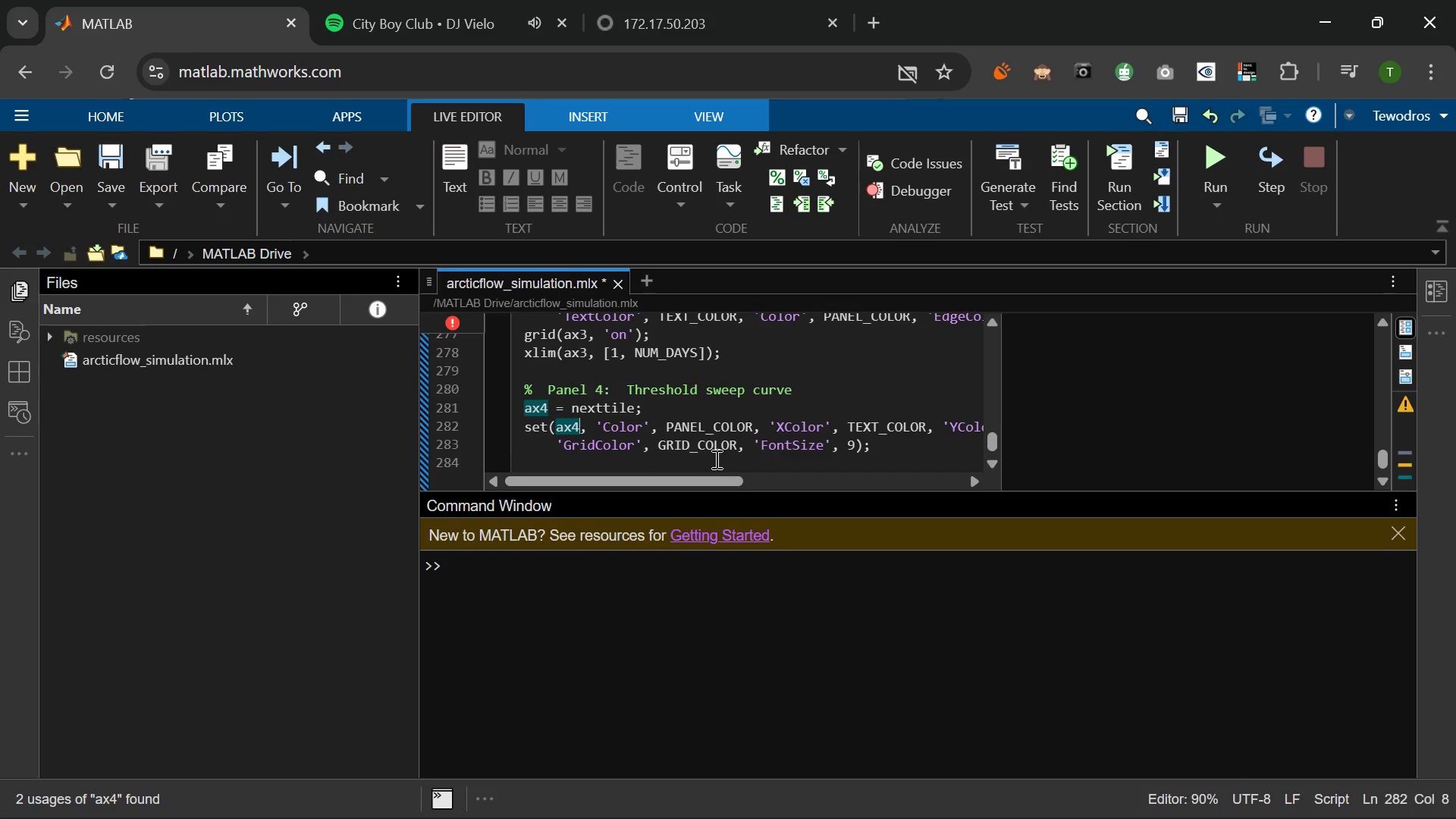 
scroll: coordinate [717, 454], scroll_direction: up, amount: 5.0
 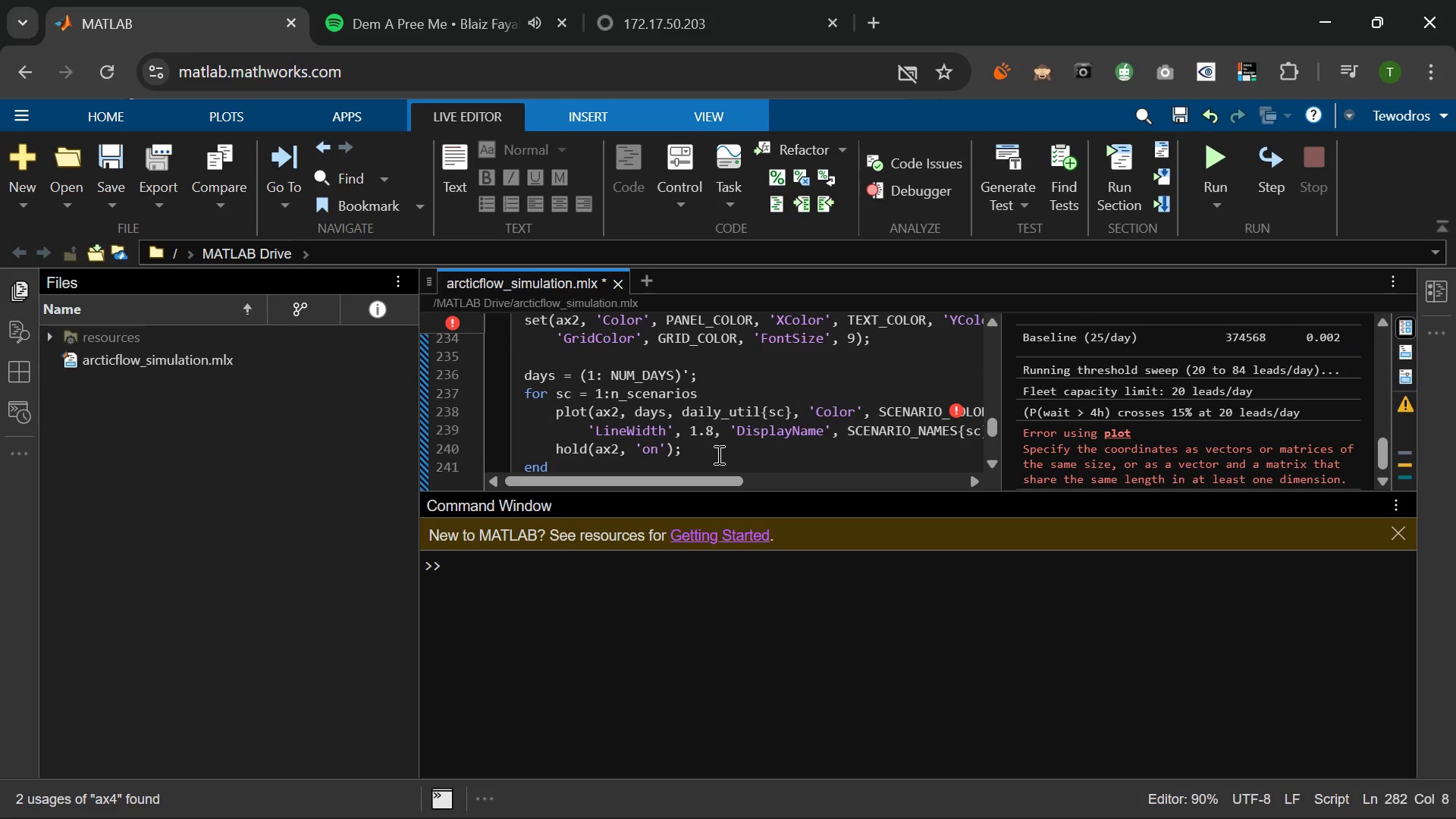 
scroll: coordinate [717, 454], scroll_direction: down, amount: 4.0
 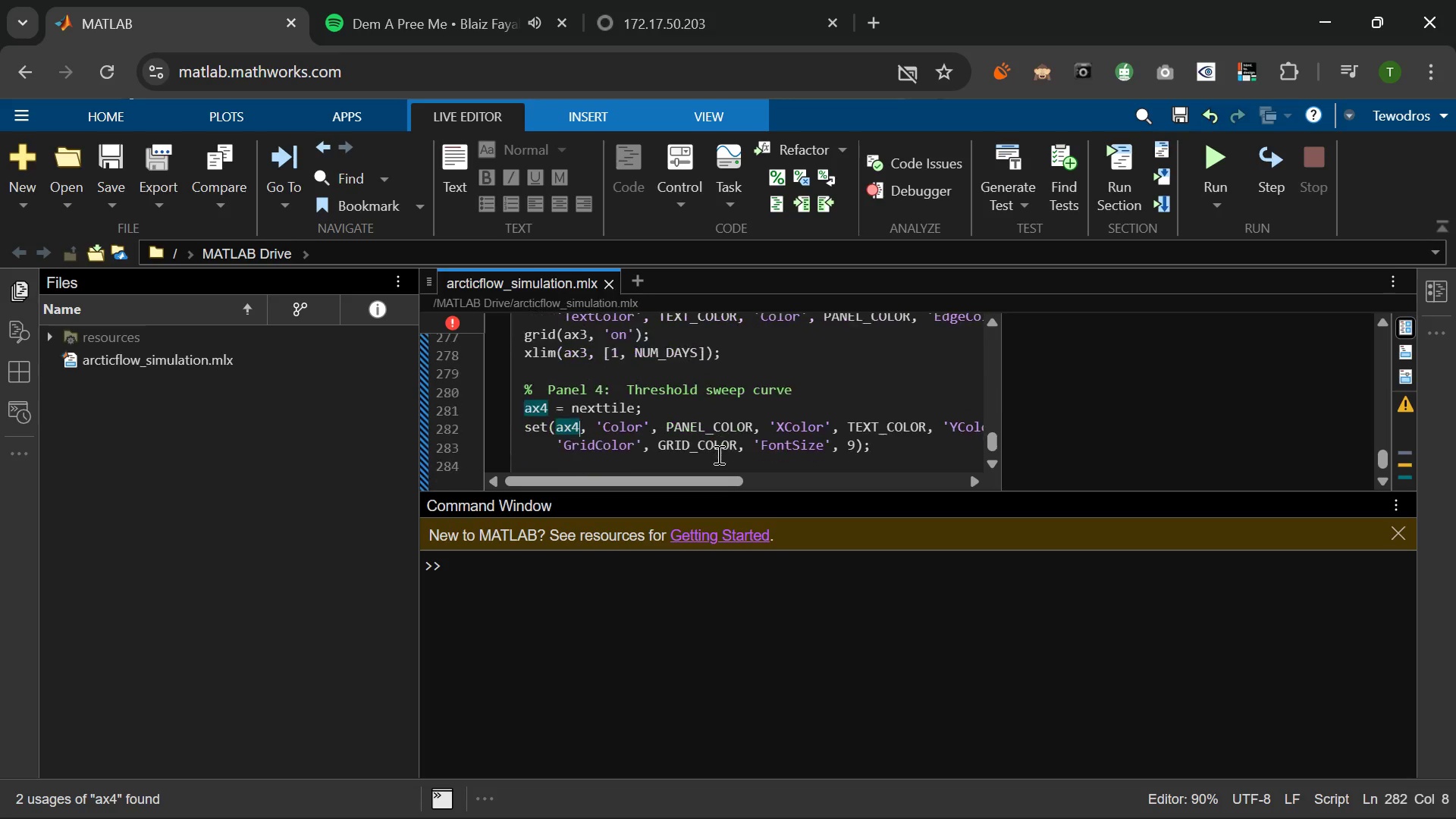 
scroll: coordinate [717, 454], scroll_direction: up, amount: 2.0
 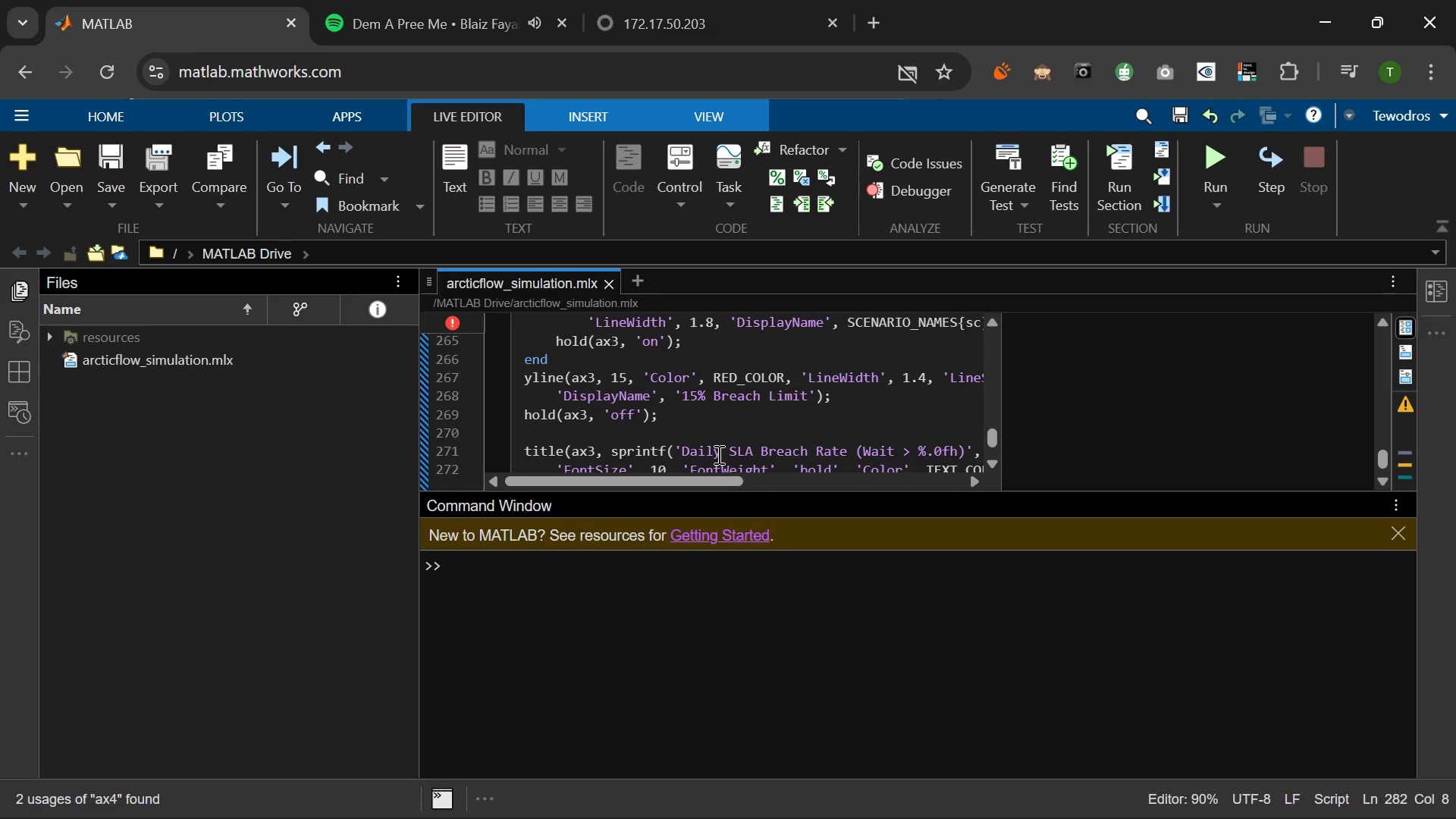 
scroll: coordinate [717, 454], scroll_direction: down, amount: 2.0
 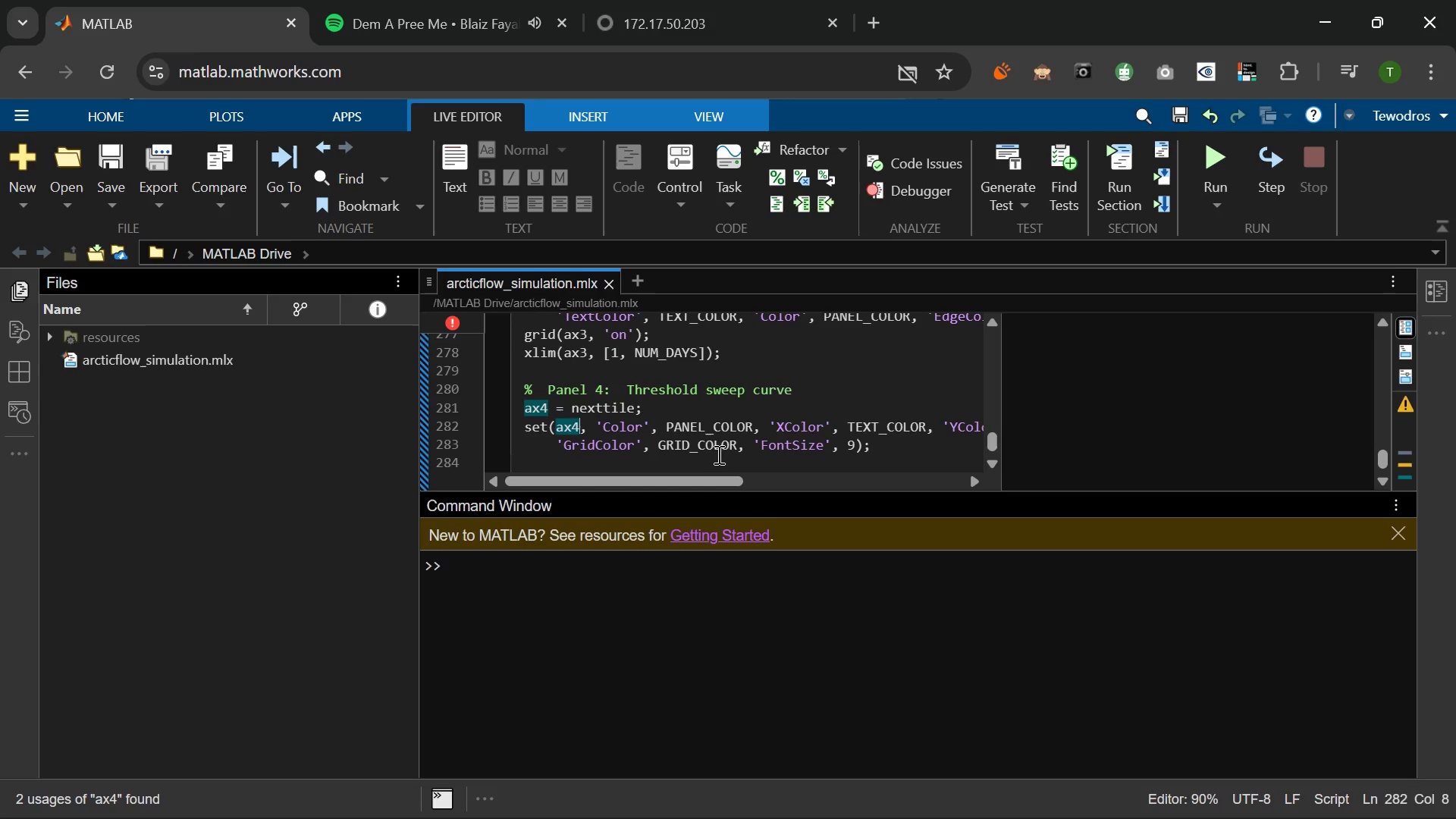 
scroll: coordinate [717, 454], scroll_direction: up, amount: 6.0
 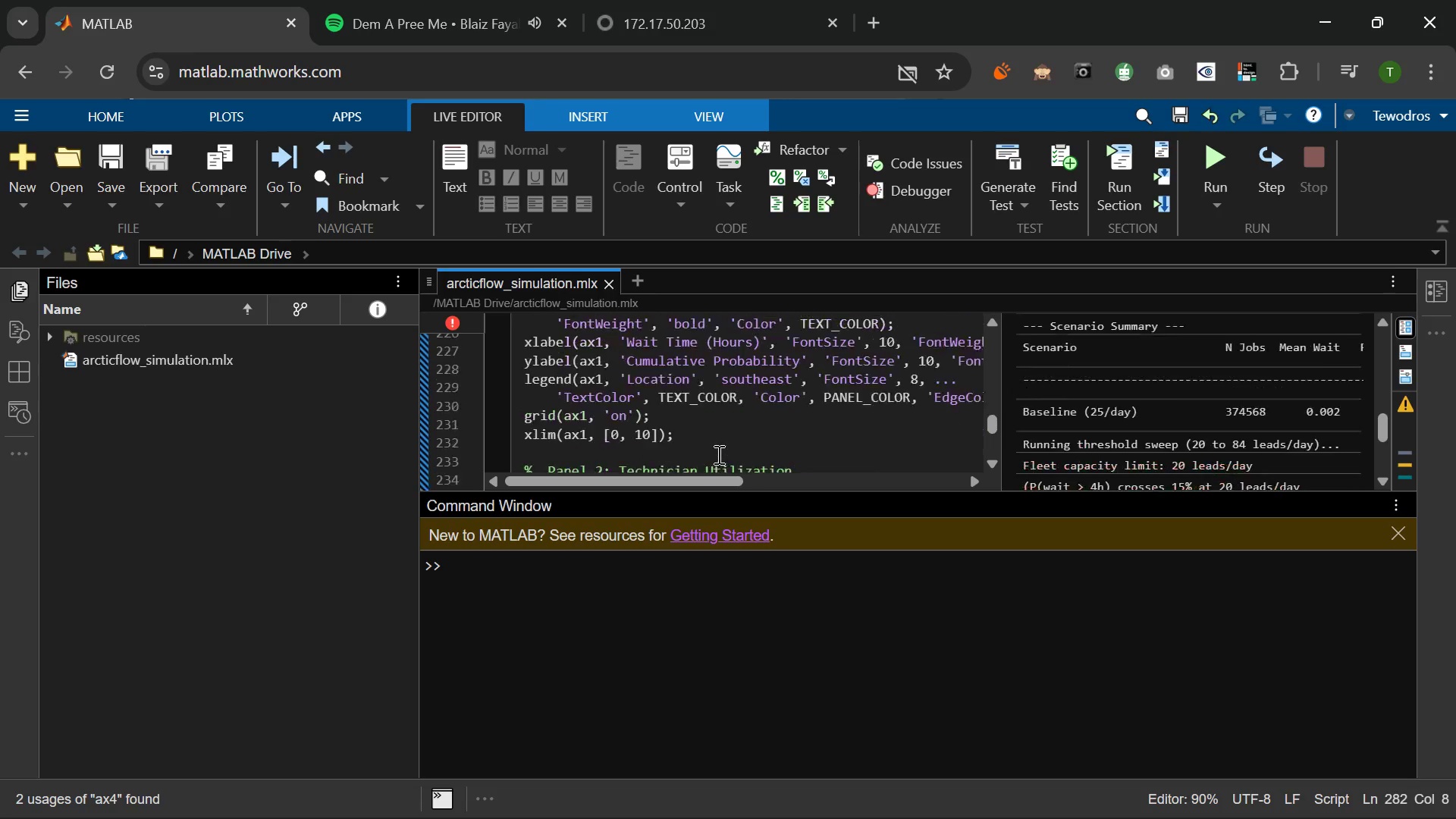 
scroll: coordinate [717, 454], scroll_direction: down, amount: 2.0
 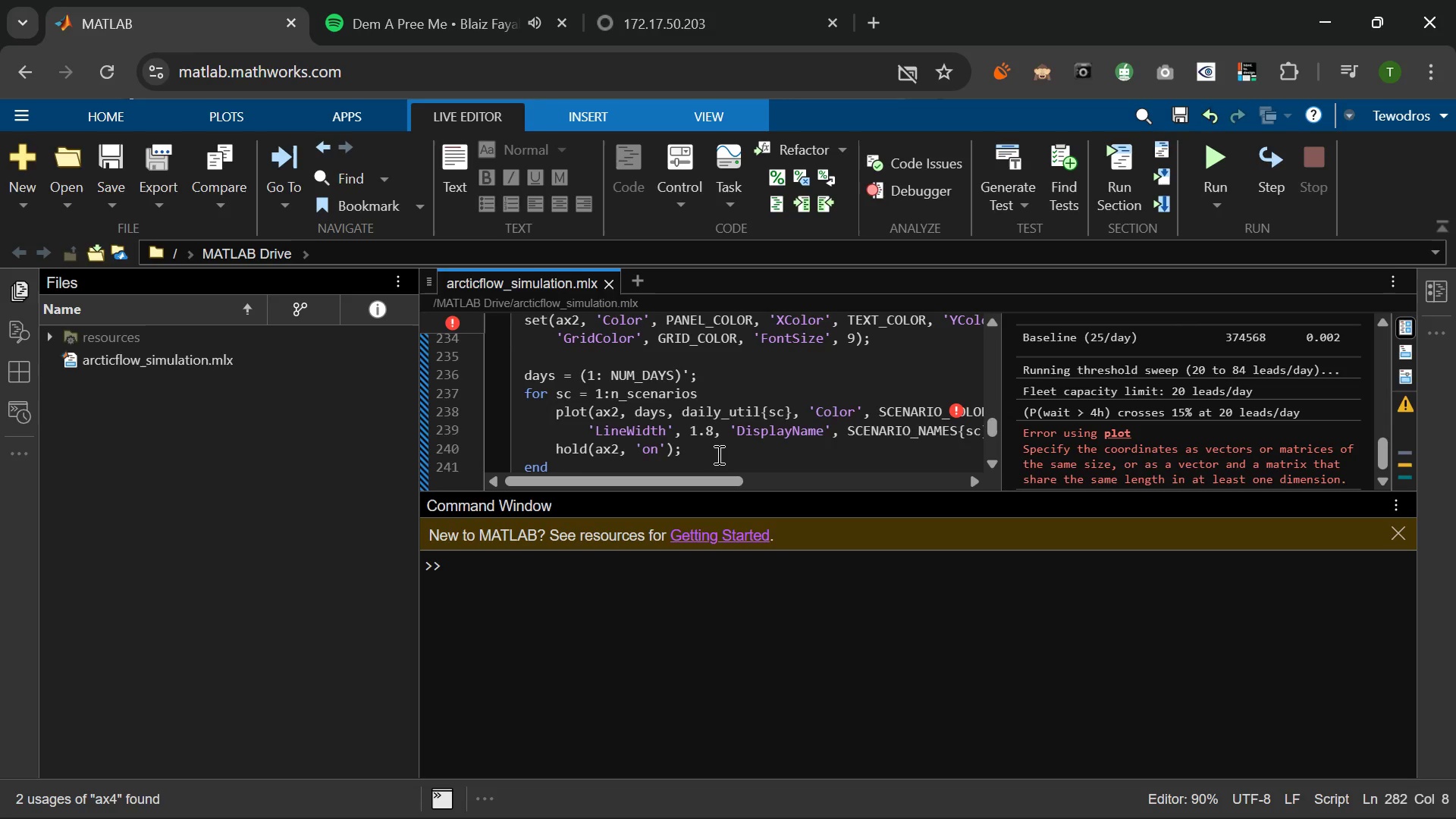 
scroll: coordinate [717, 454], scroll_direction: up, amount: 5.0
 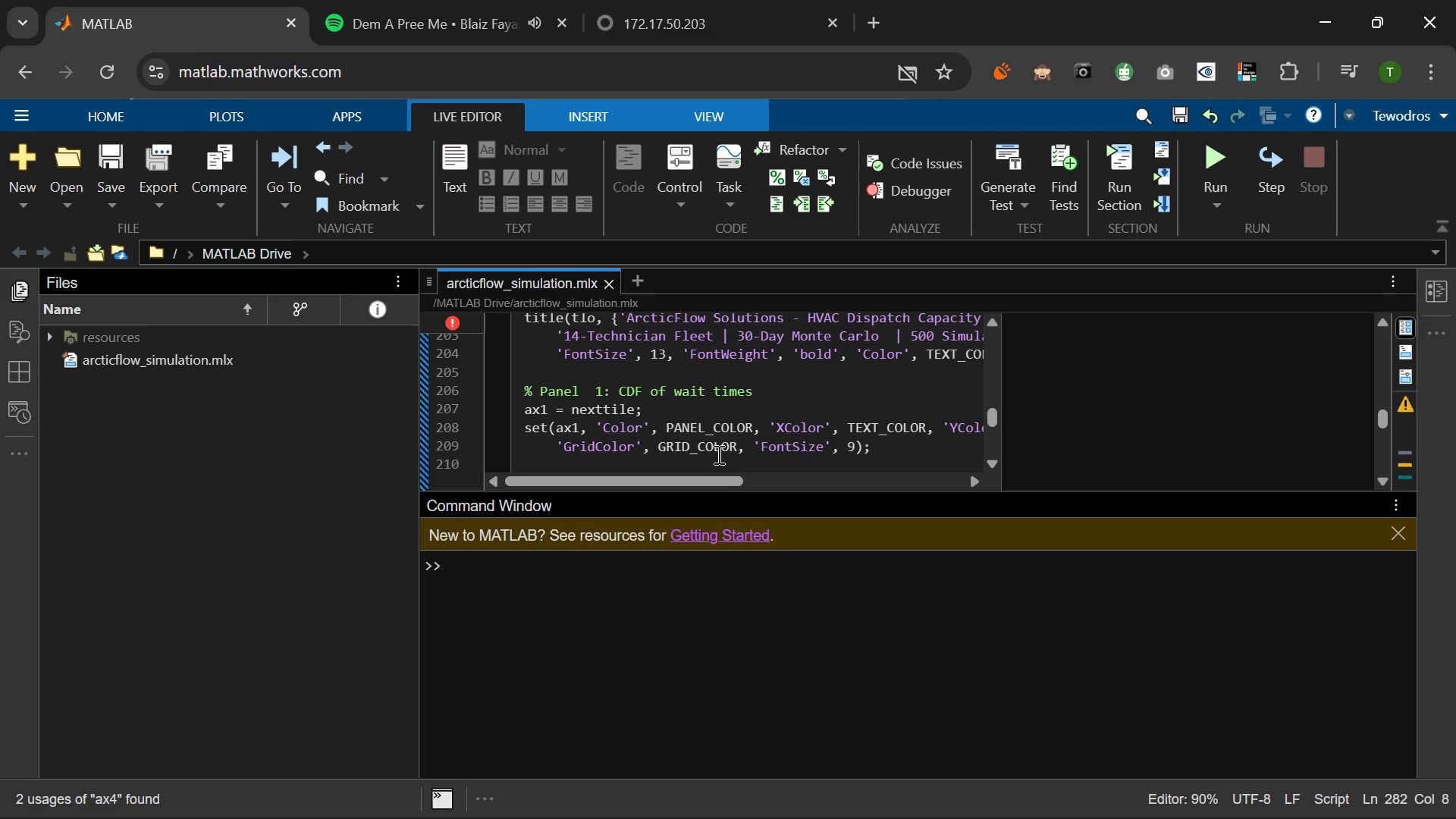 
scroll: coordinate [717, 454], scroll_direction: down, amount: 22.0
 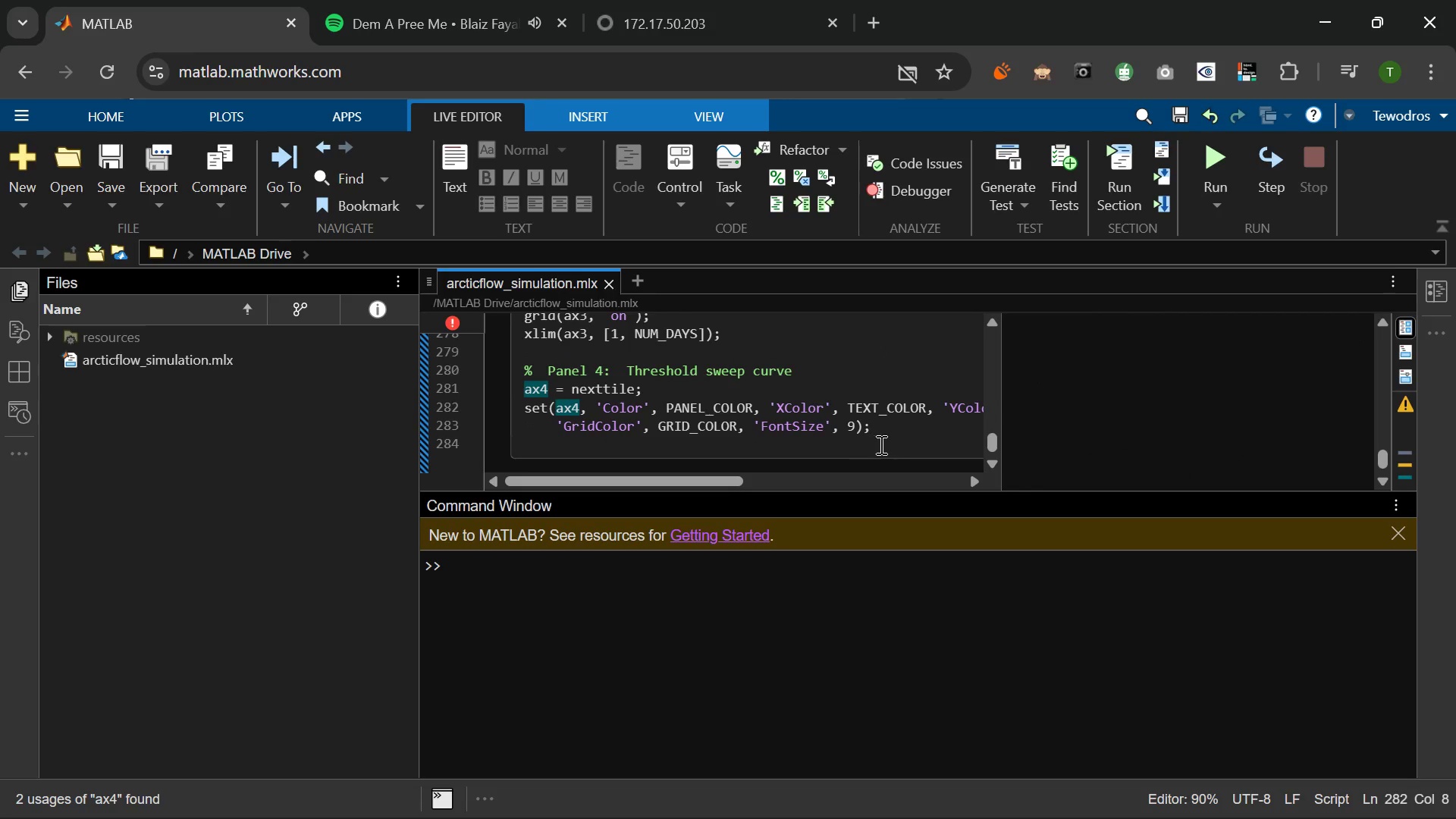 
left_click([883, 441])
 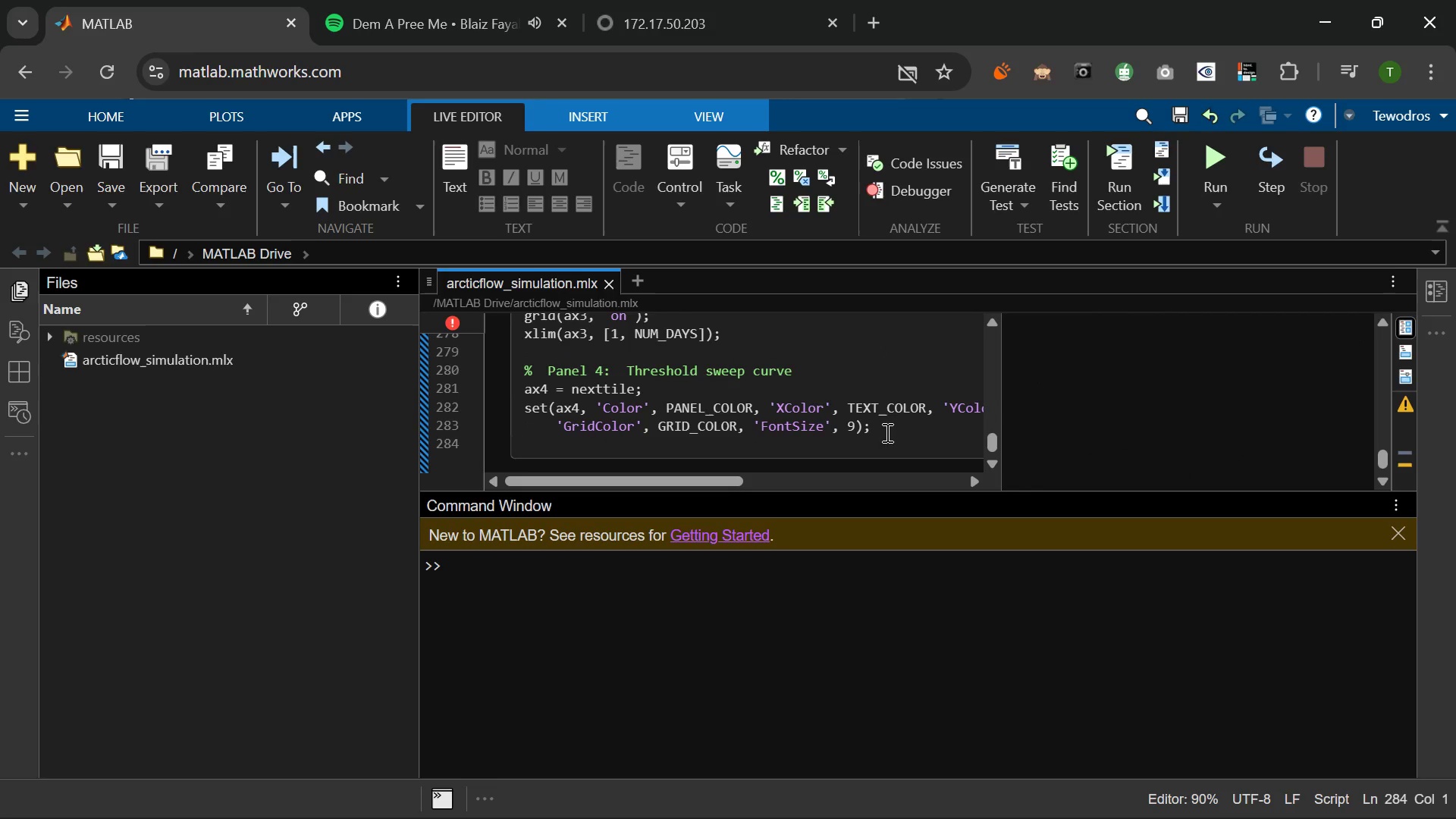 
left_click([889, 421])
 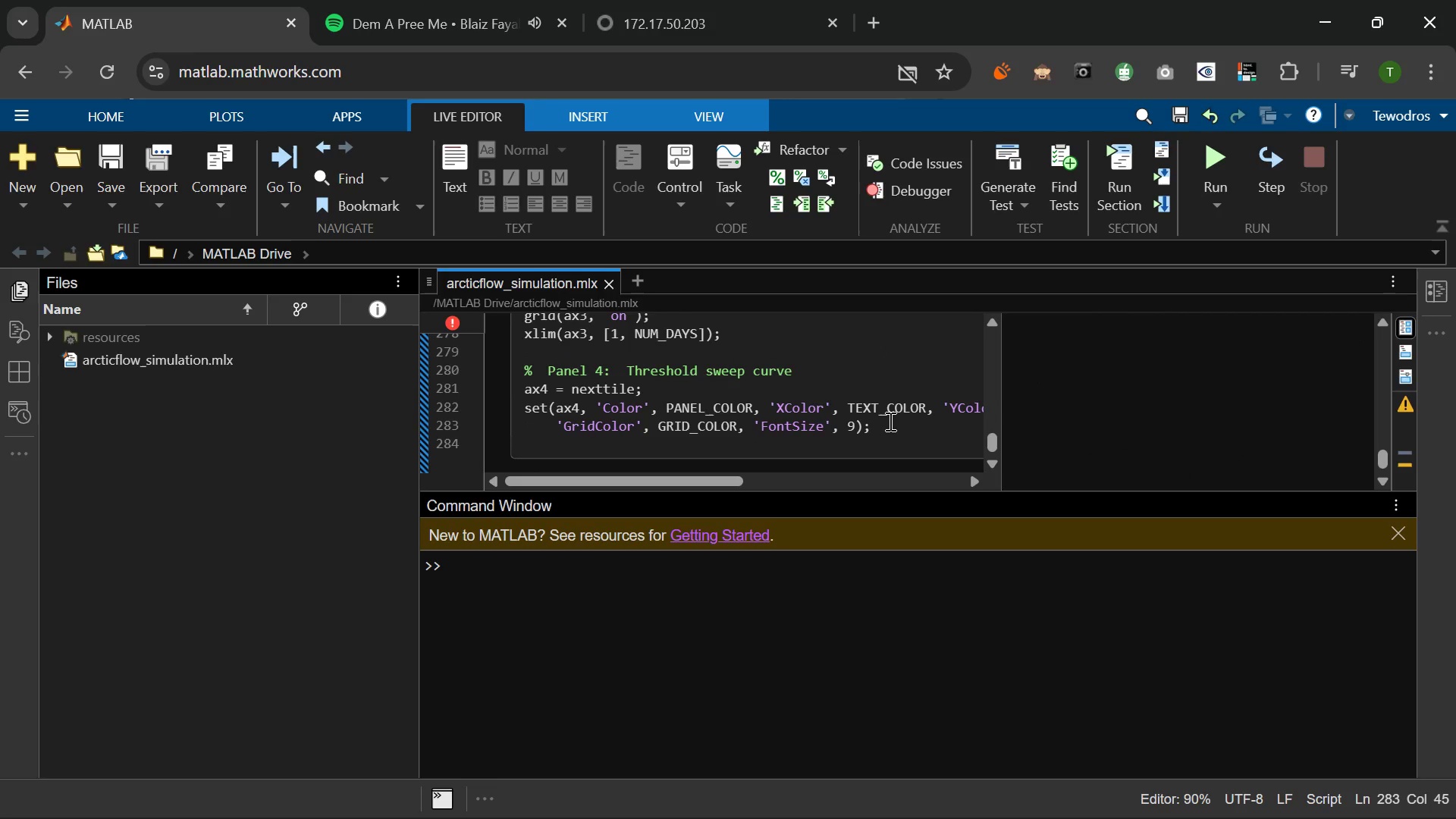 
key(Enter)
 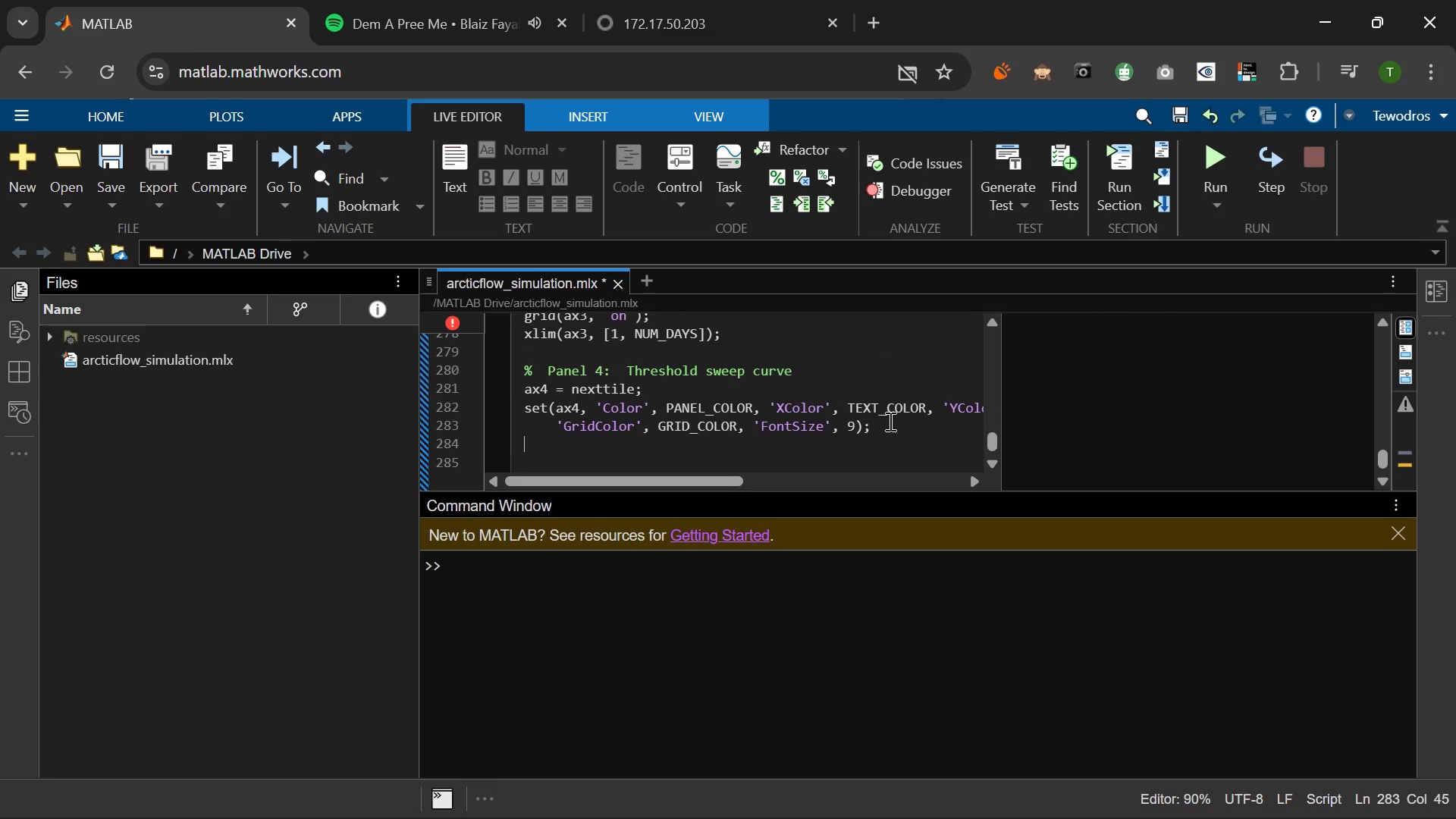 
key(Enter)
 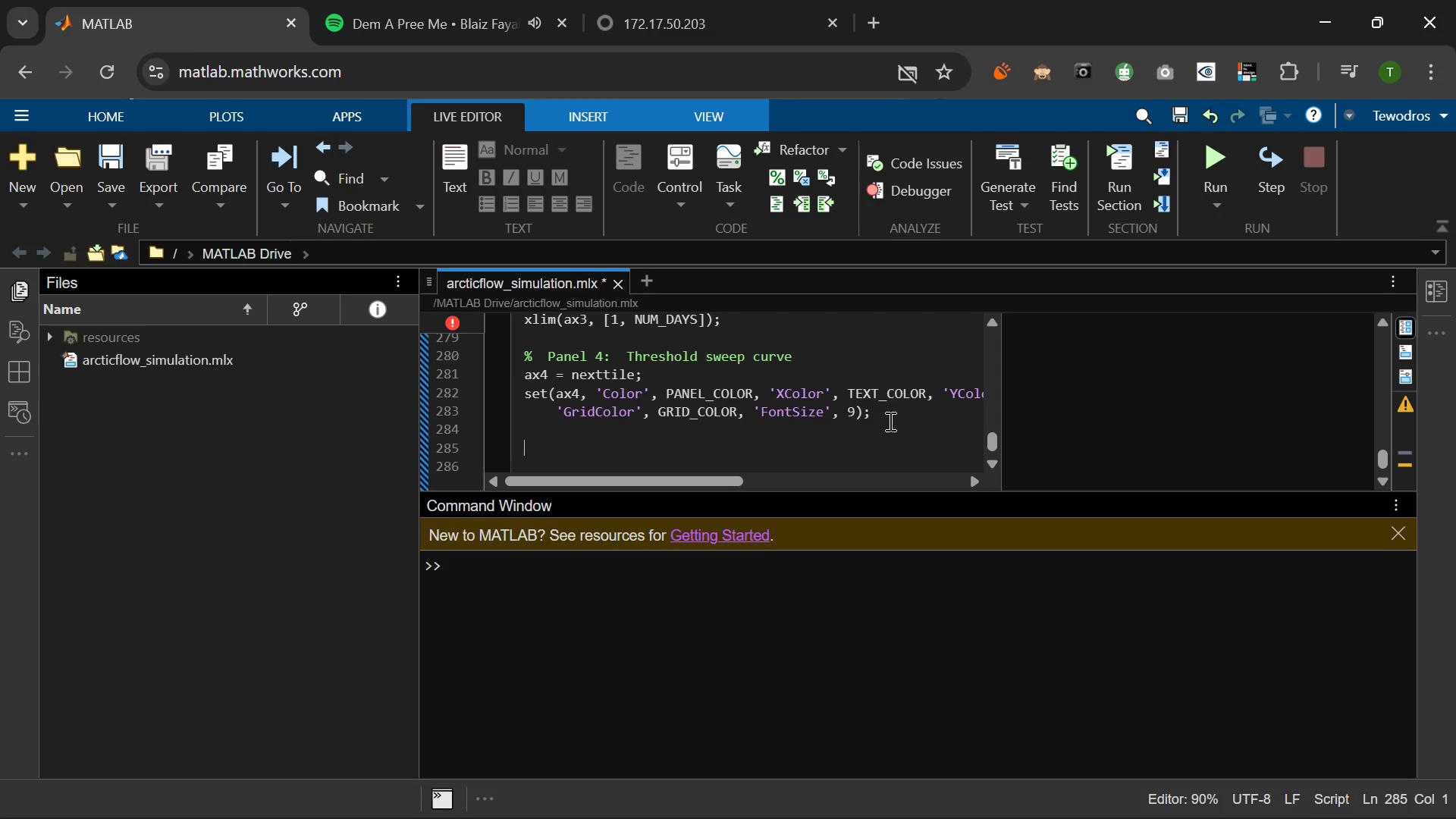 
type(plot(ax4, sweep_leads, p_sweep*100, 'color)
 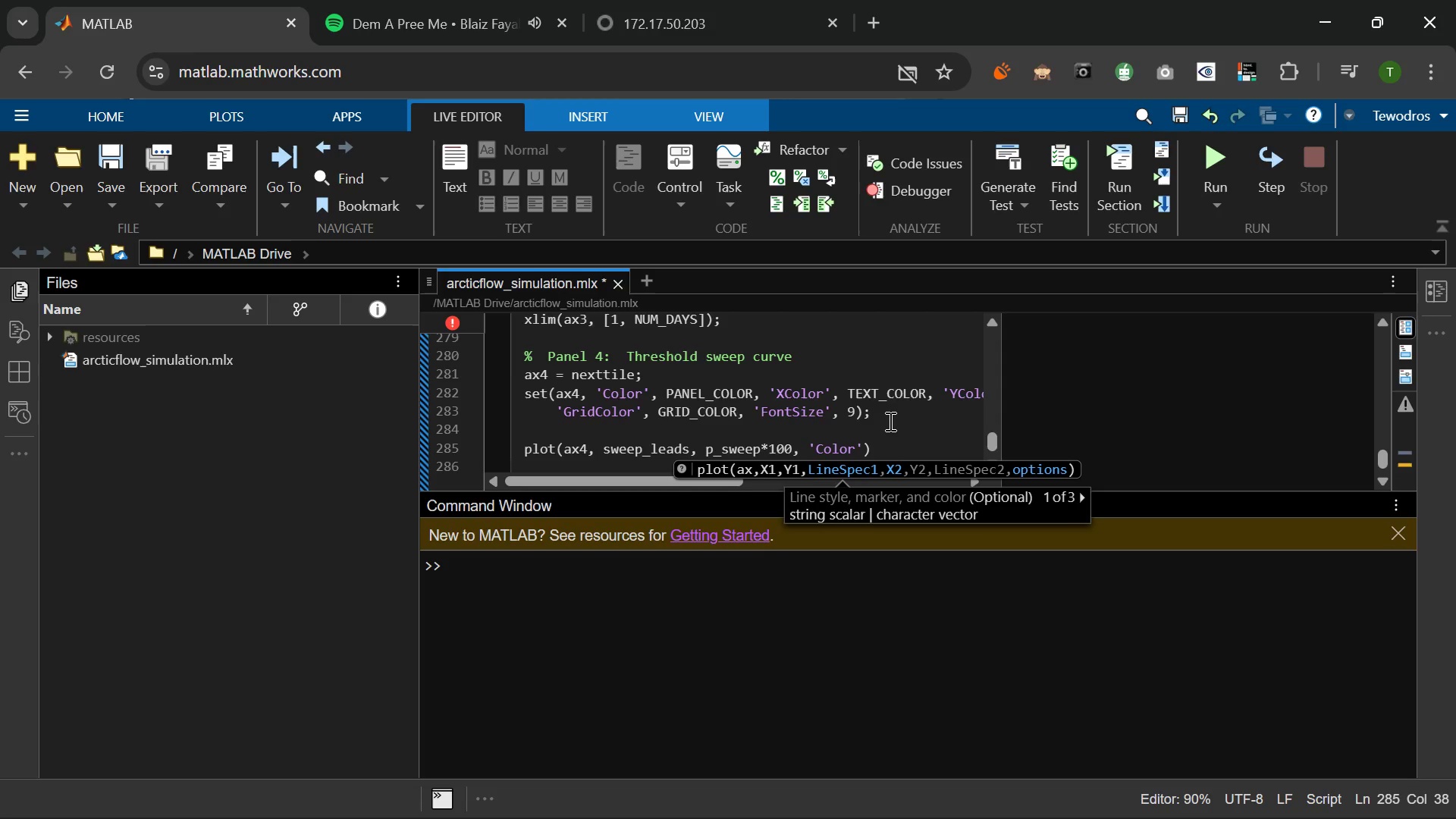 
key(ArrowRight)
 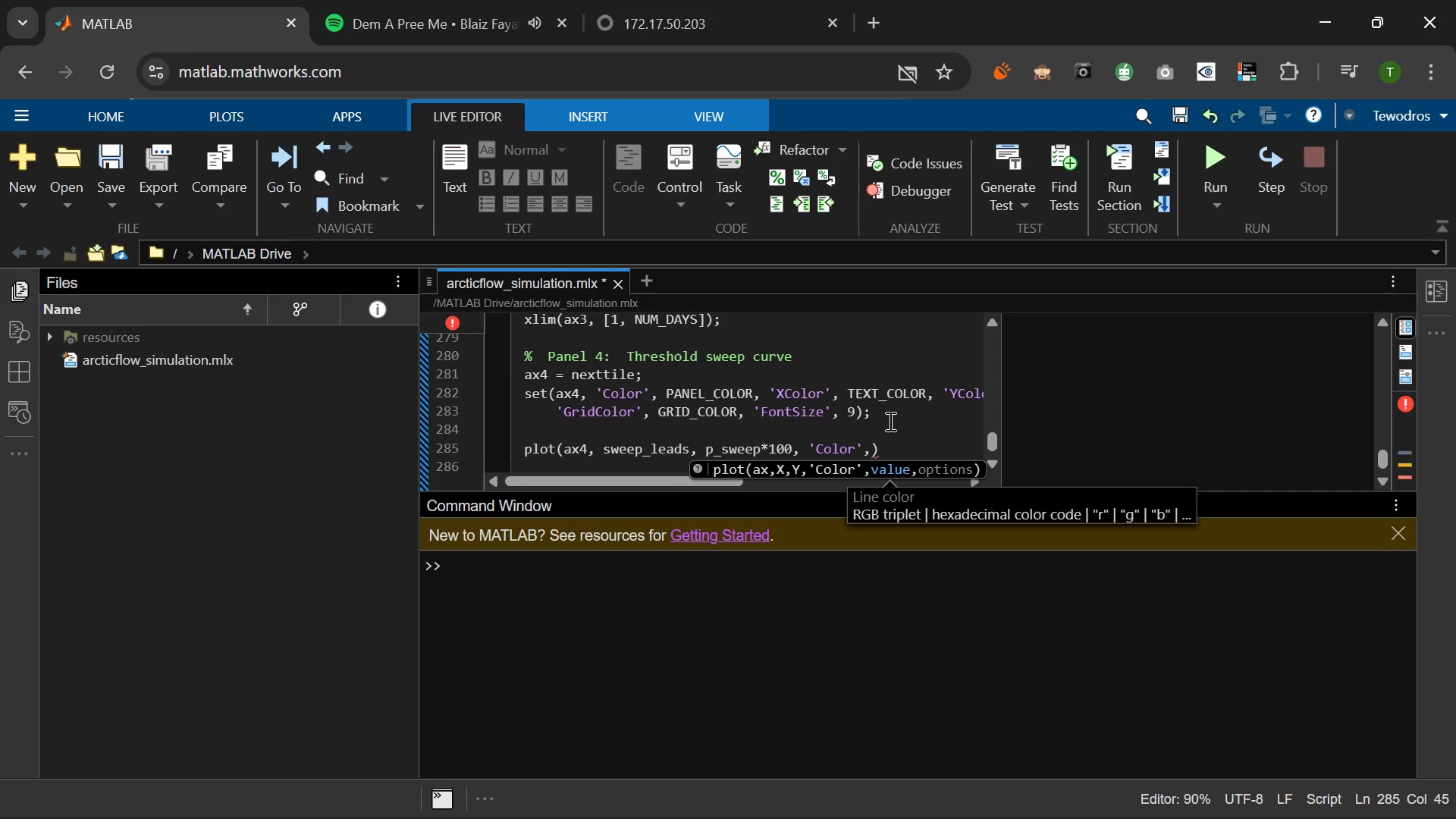 
key(Space)
 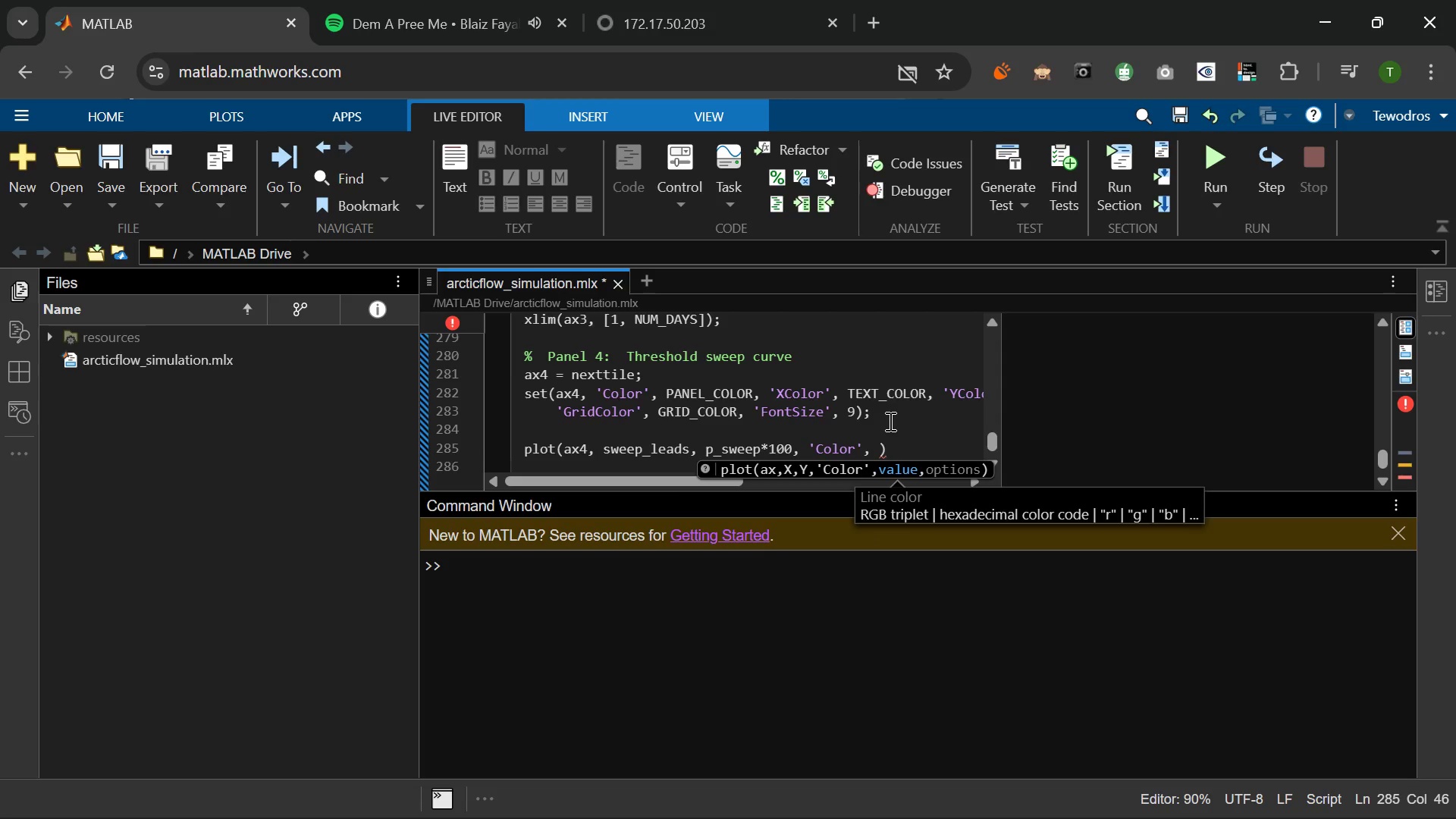 
key(BracketLeft)
 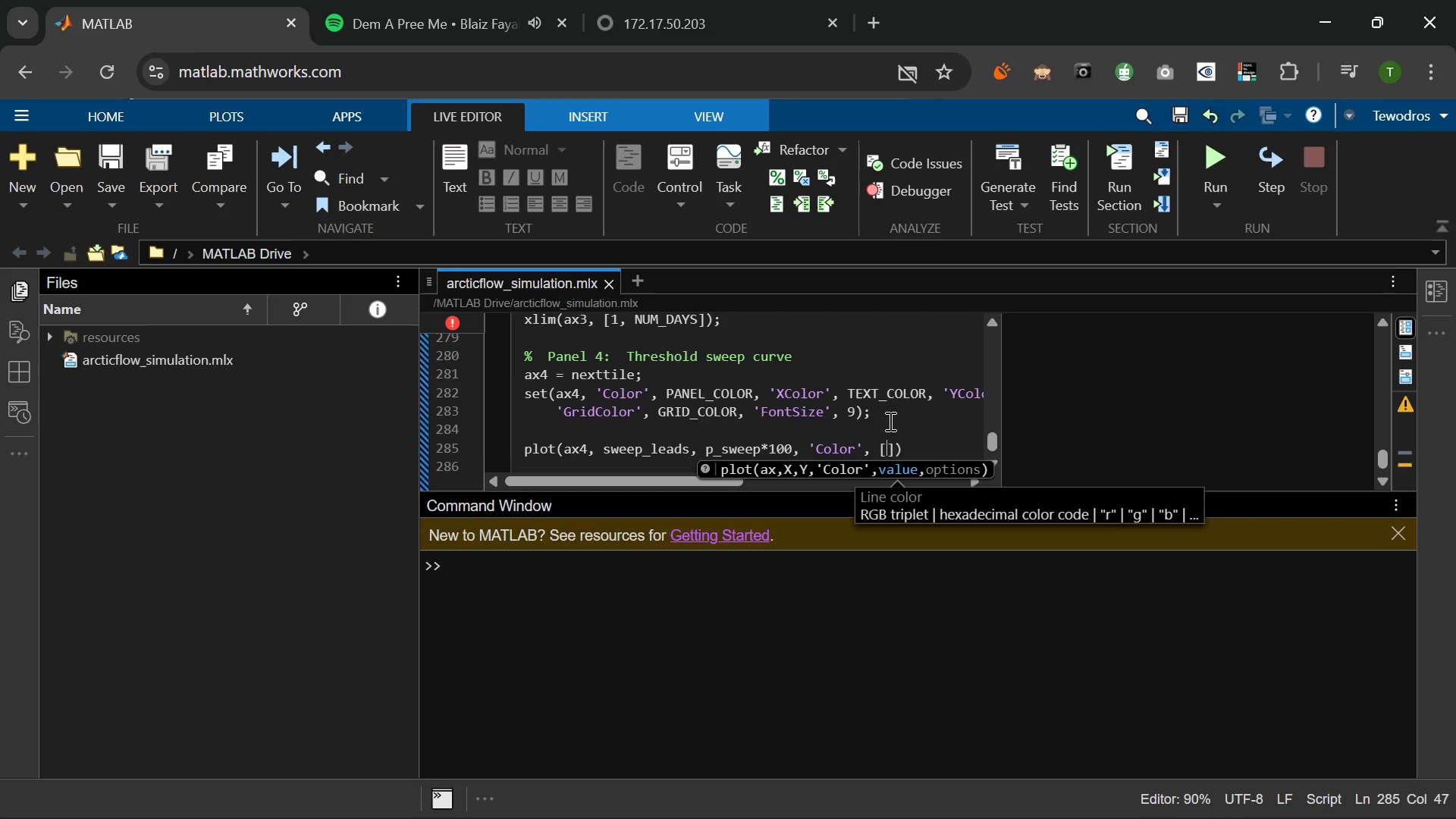 
key(Numpad0)
 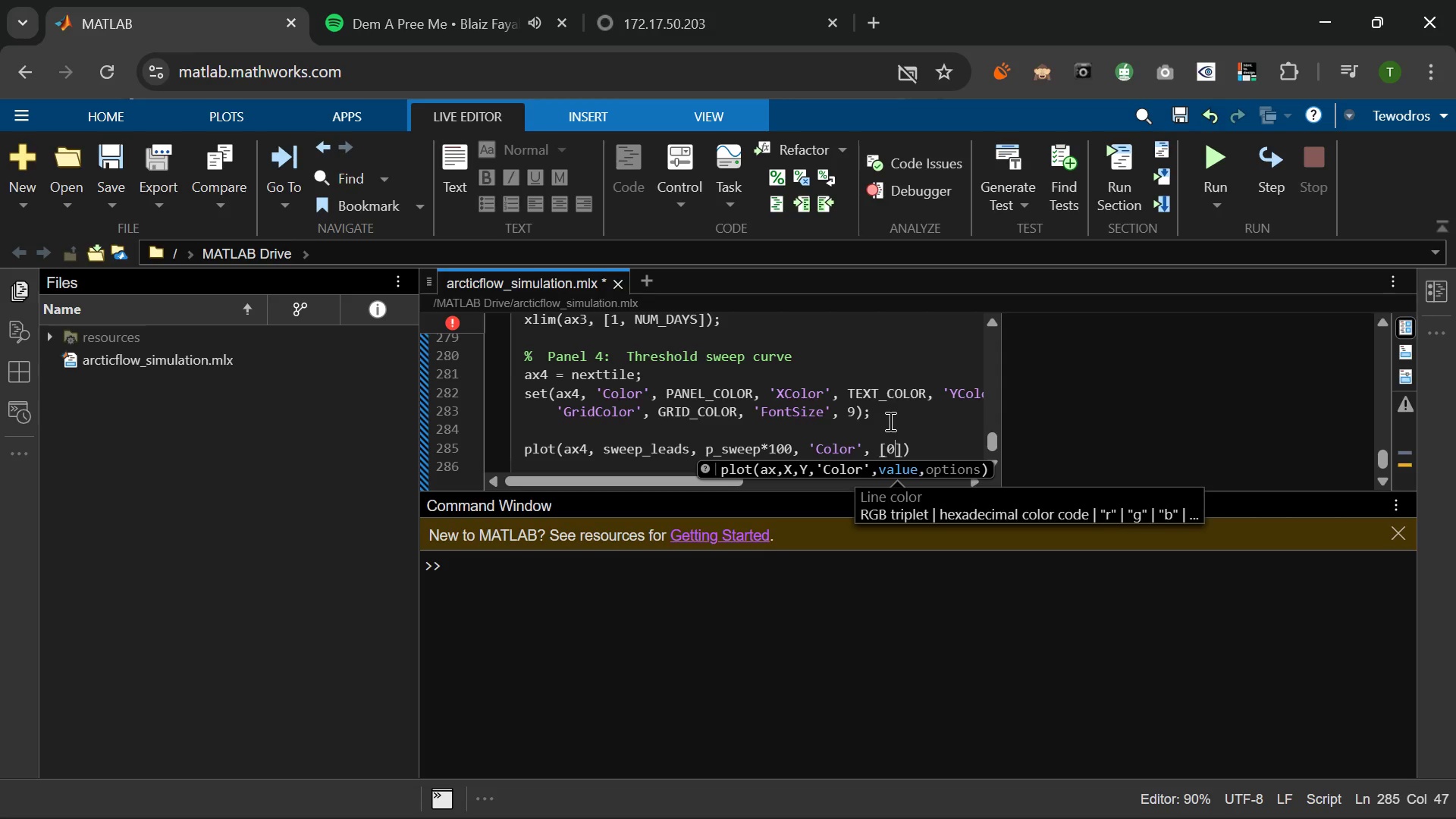 
key(NumpadDecimal)
 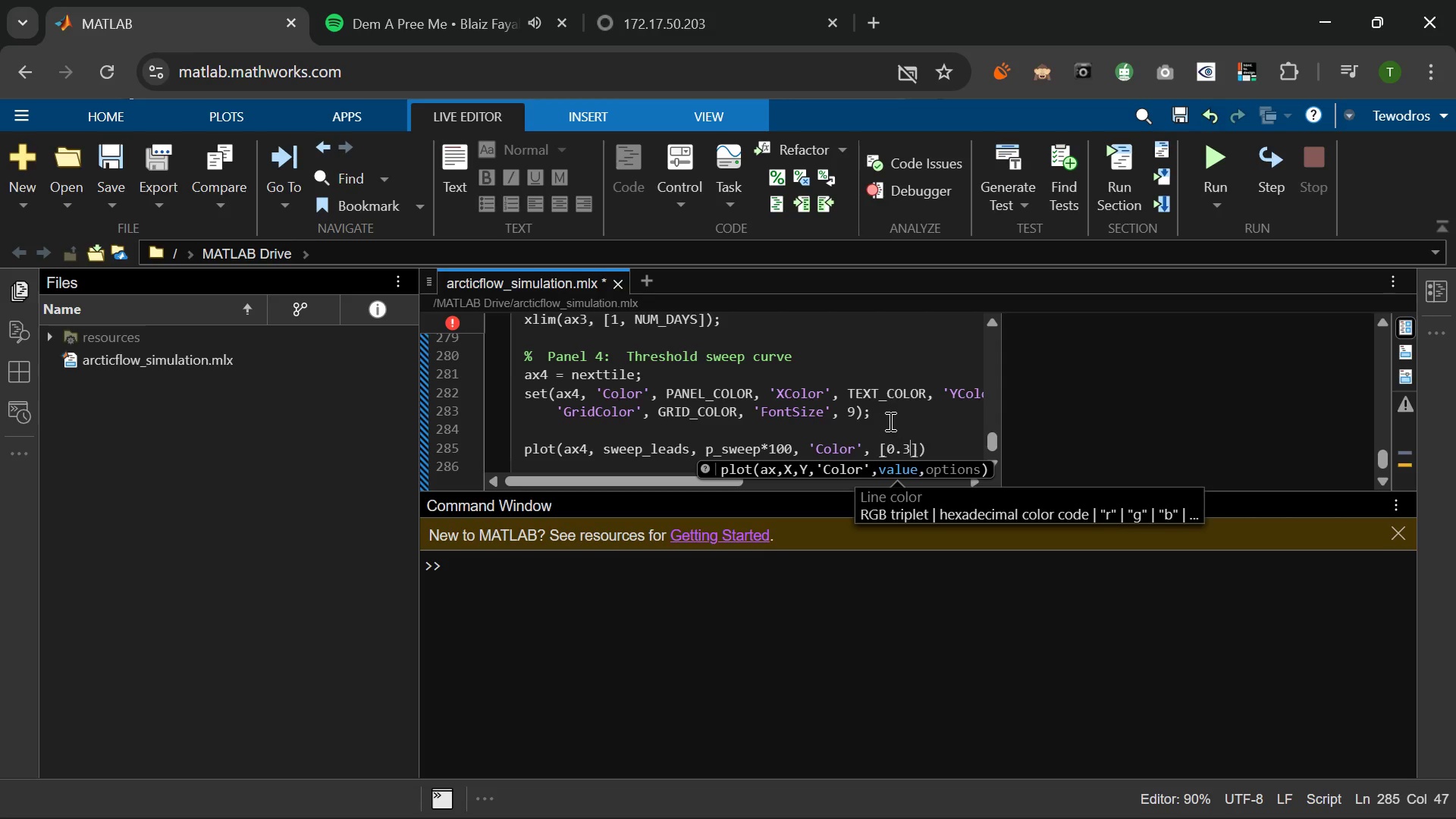 
key(Numpad3)
 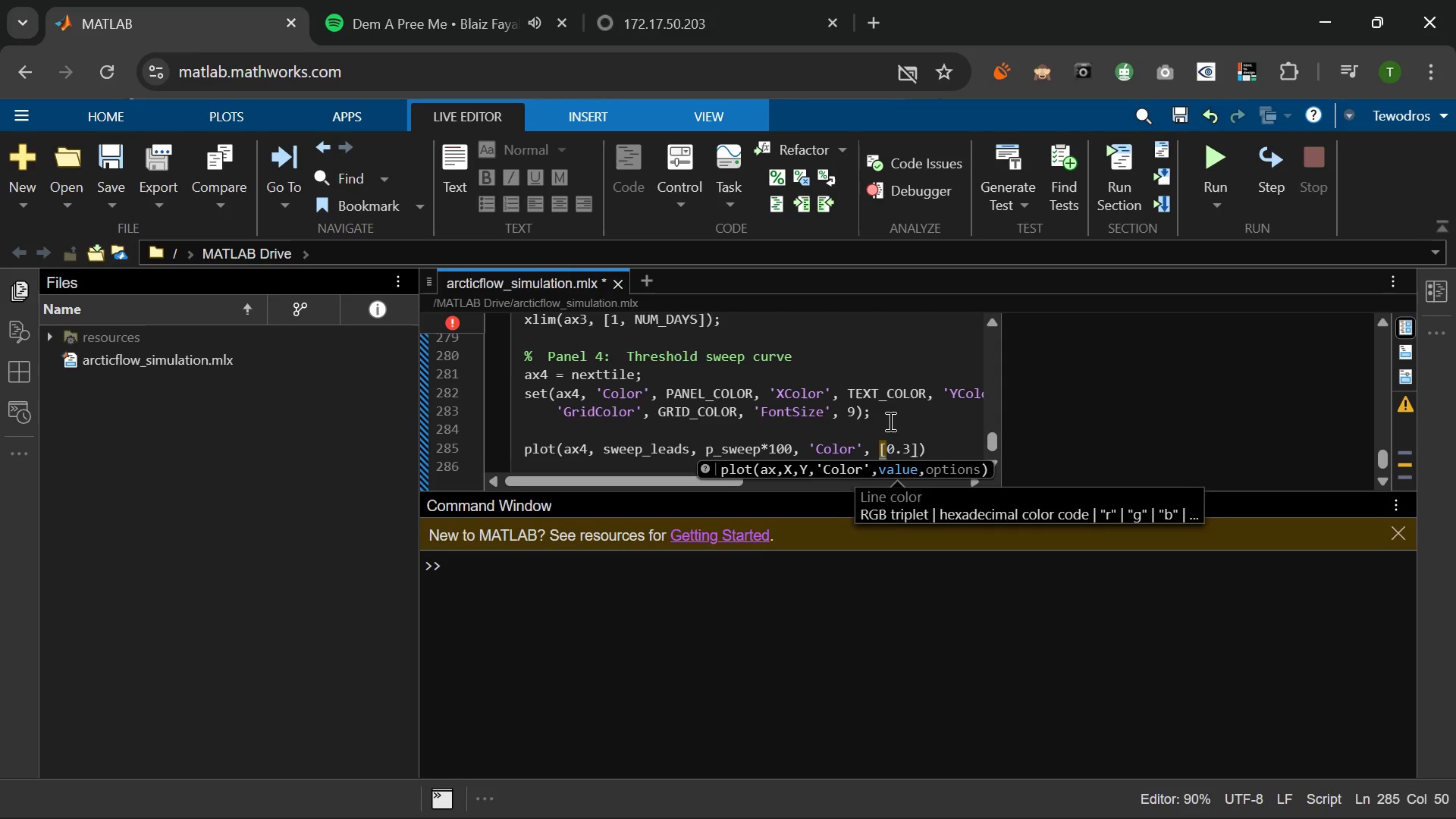 
key(Numpad4)
 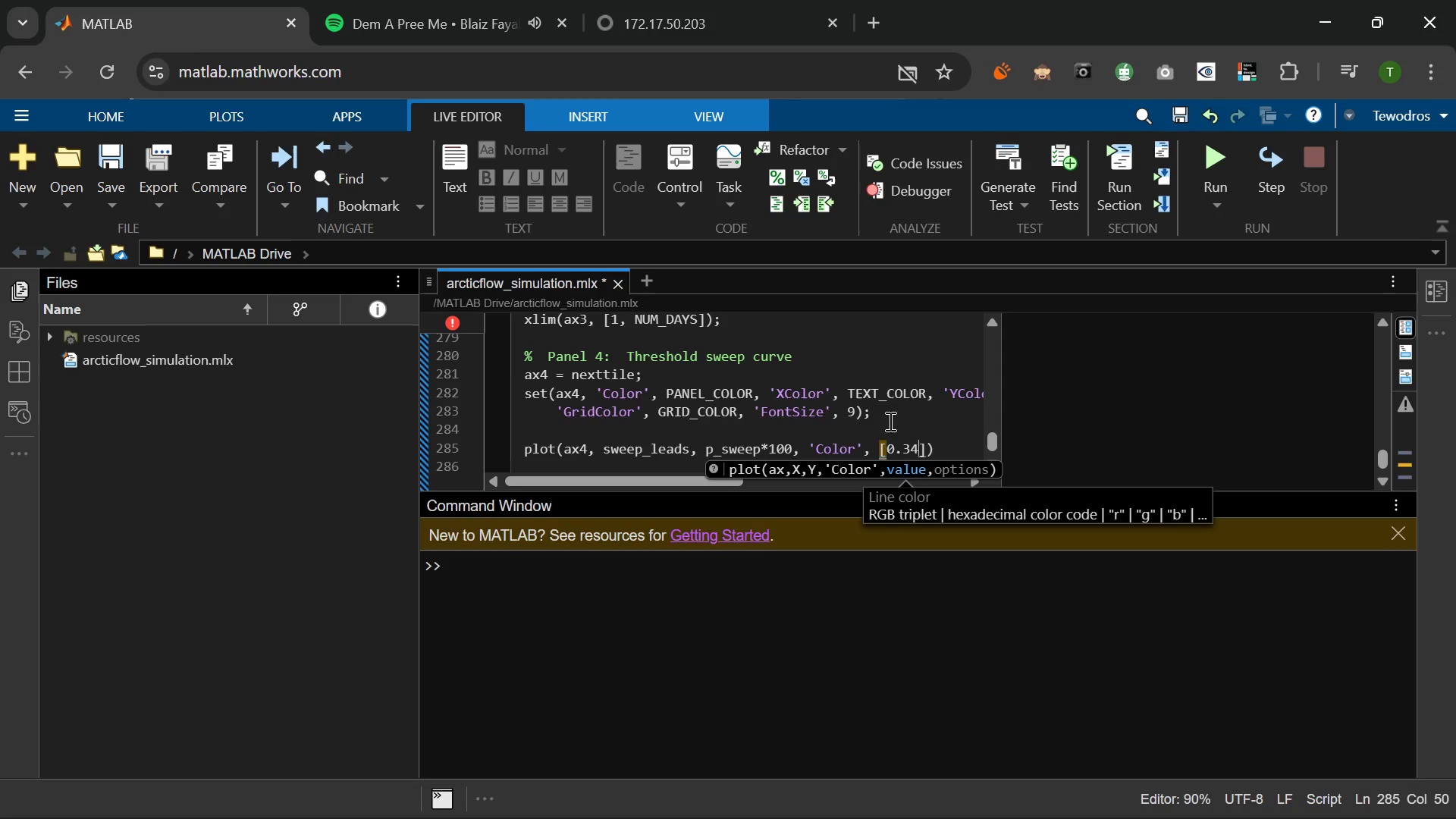 
key(Numpad5)
 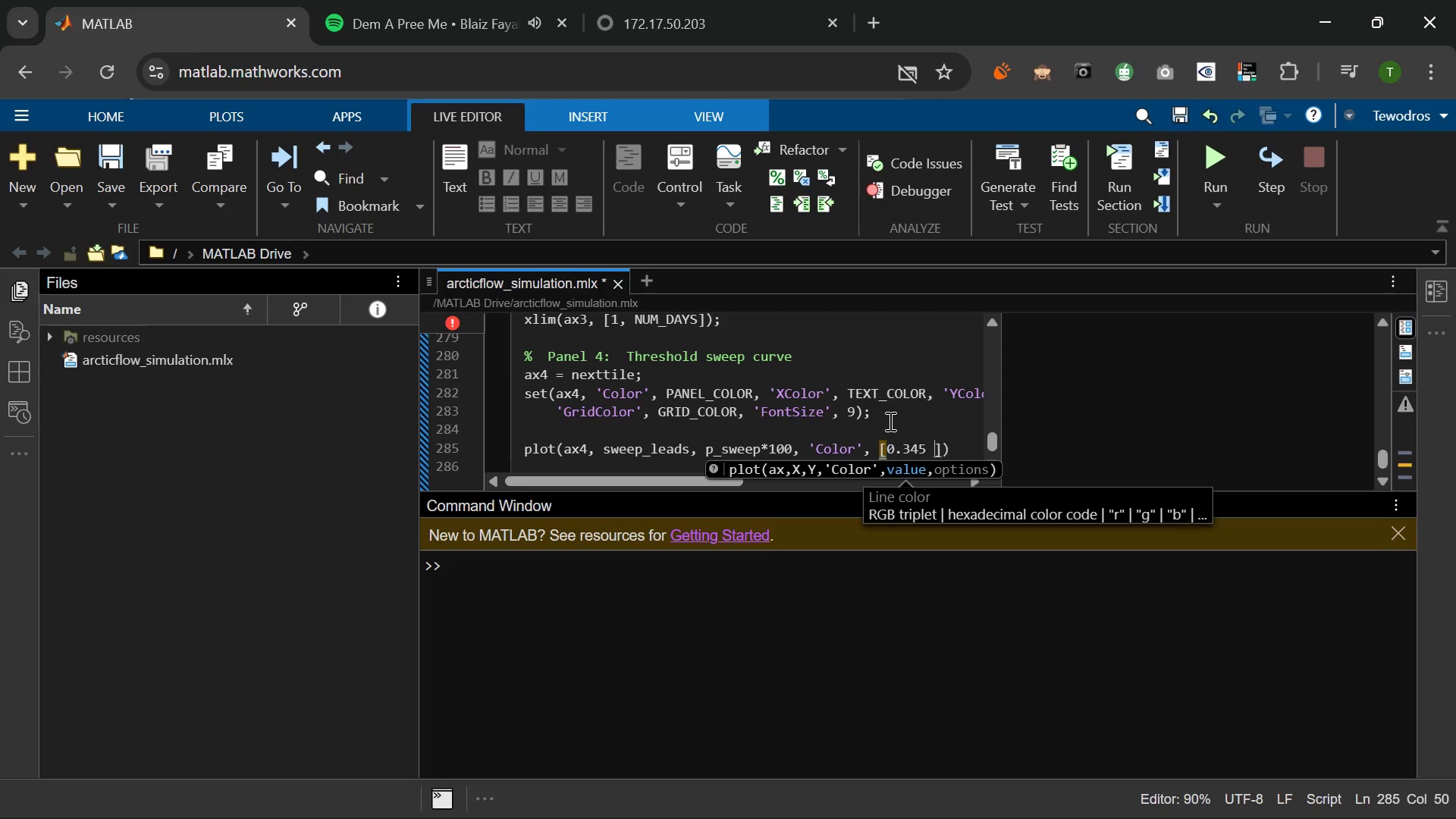 
key(Space)
 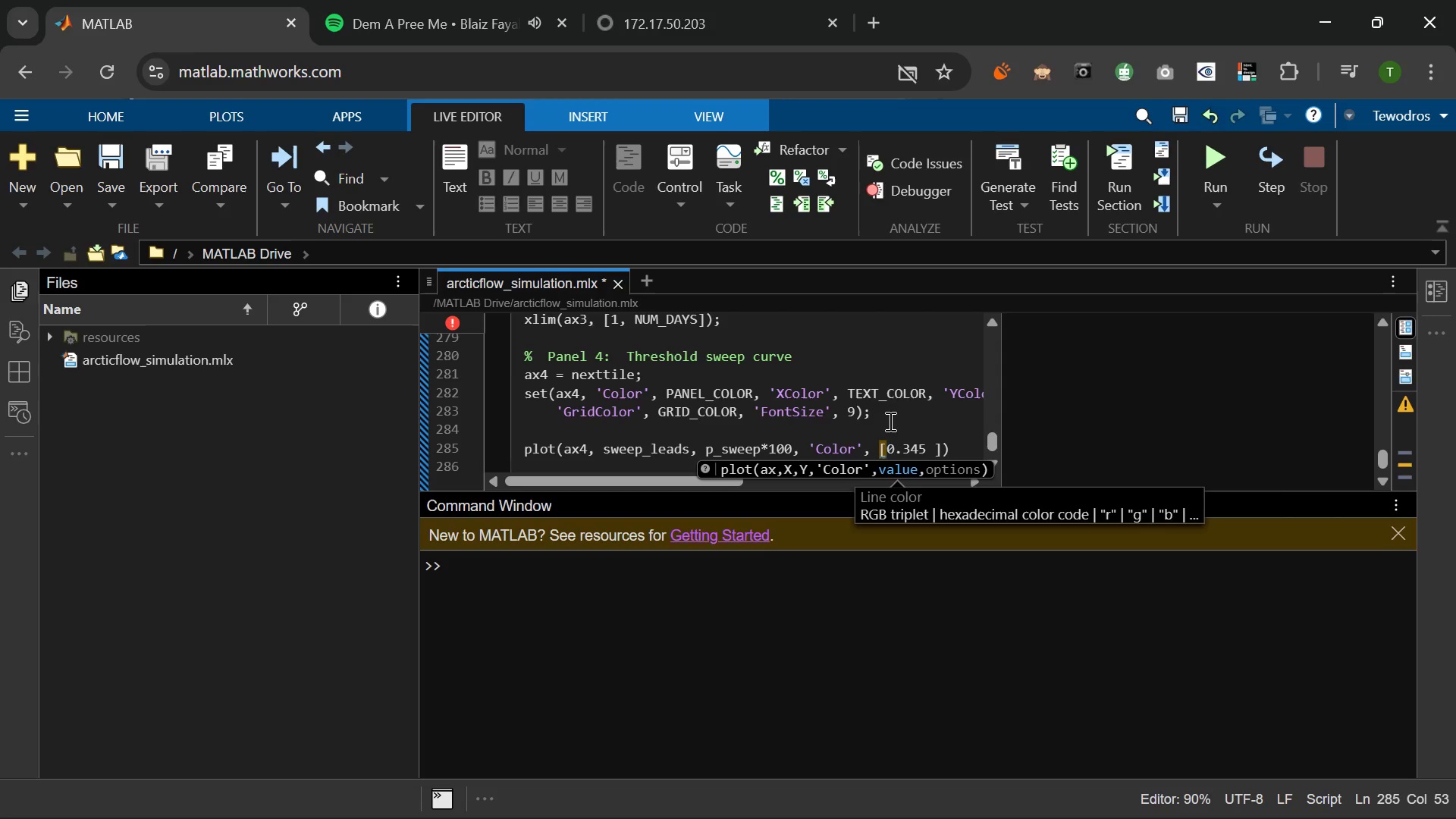 
key(Numpad0)
 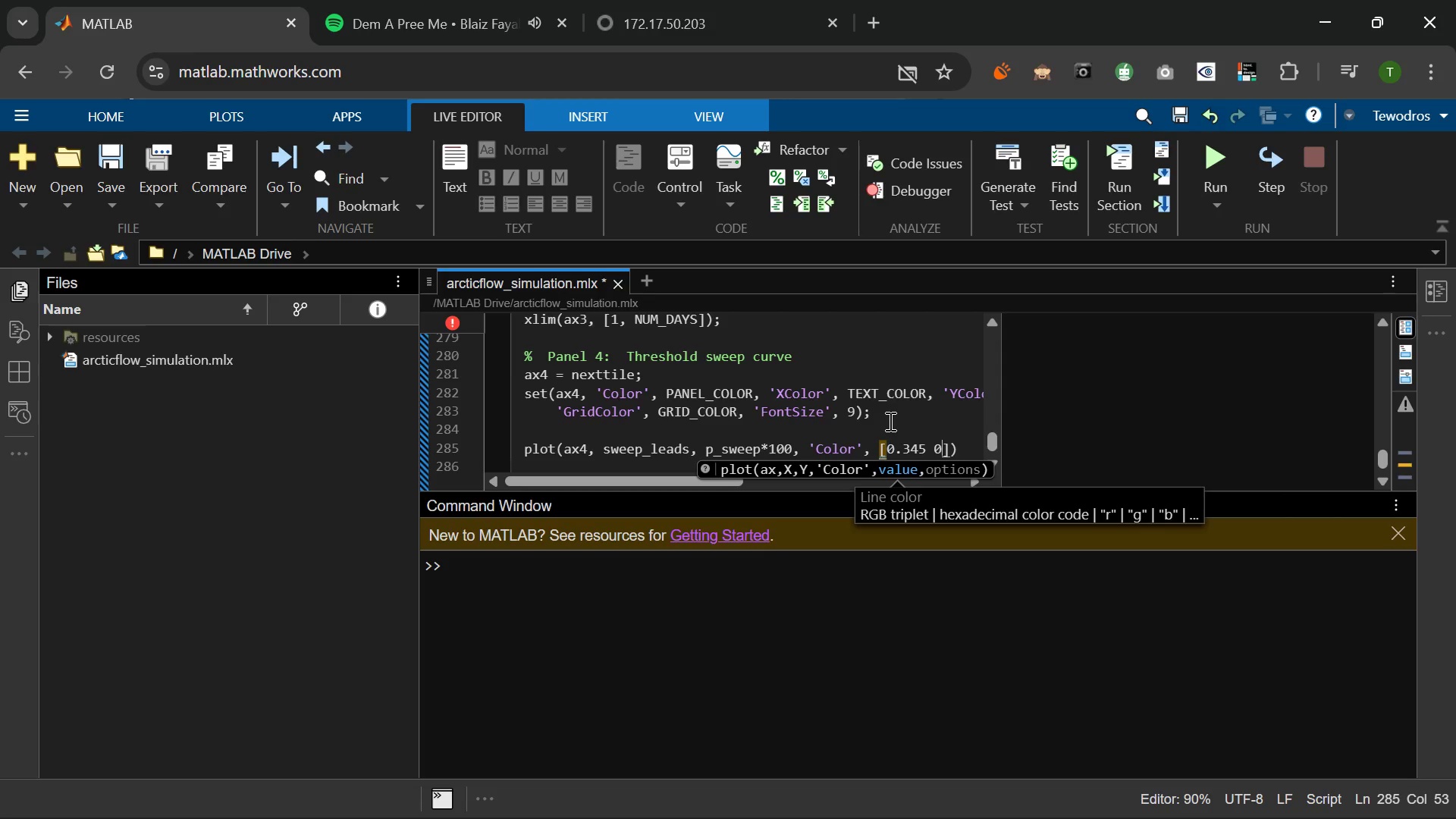 
key(NumpadDecimal)
 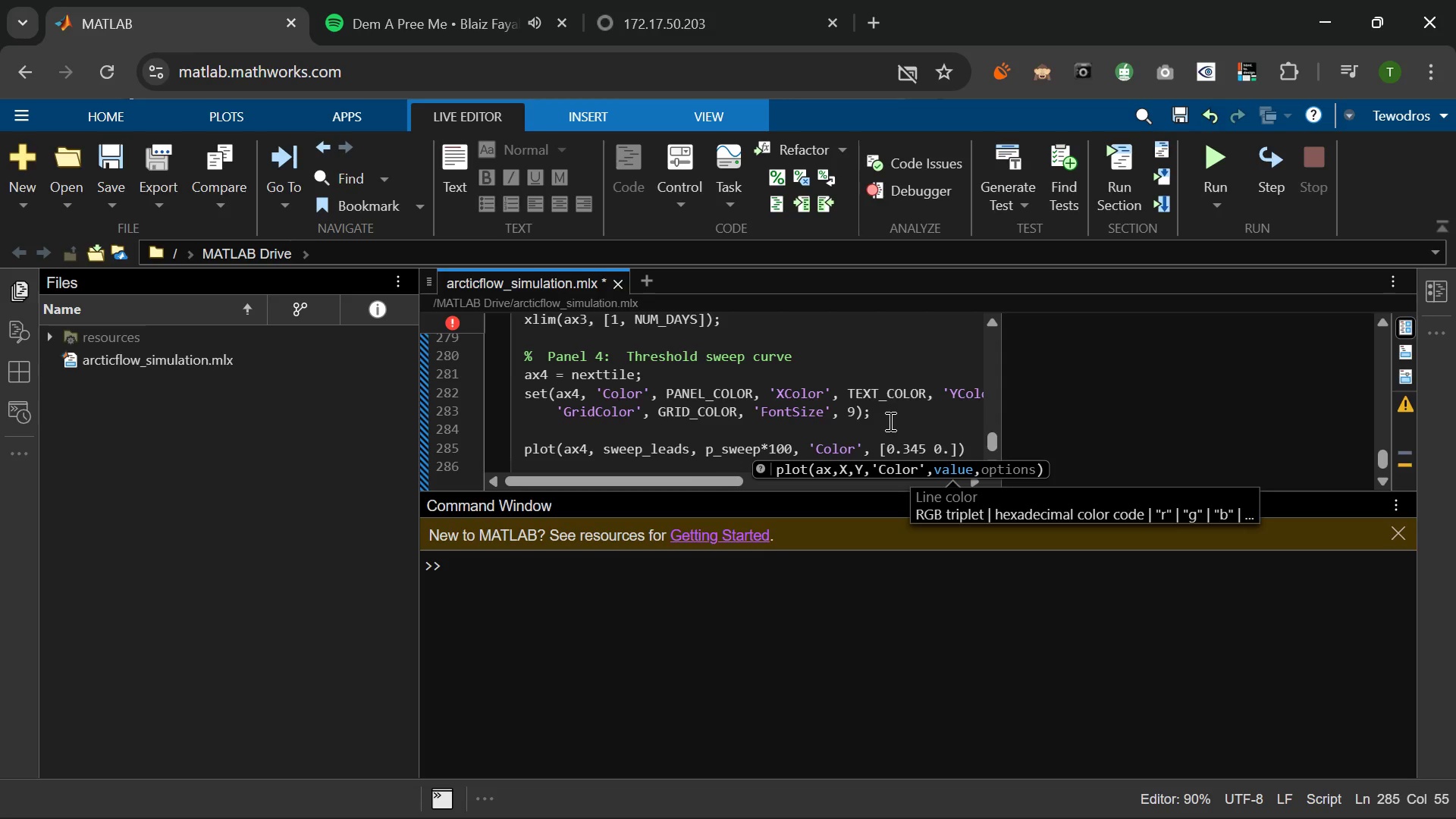 
key(Numpad6)
 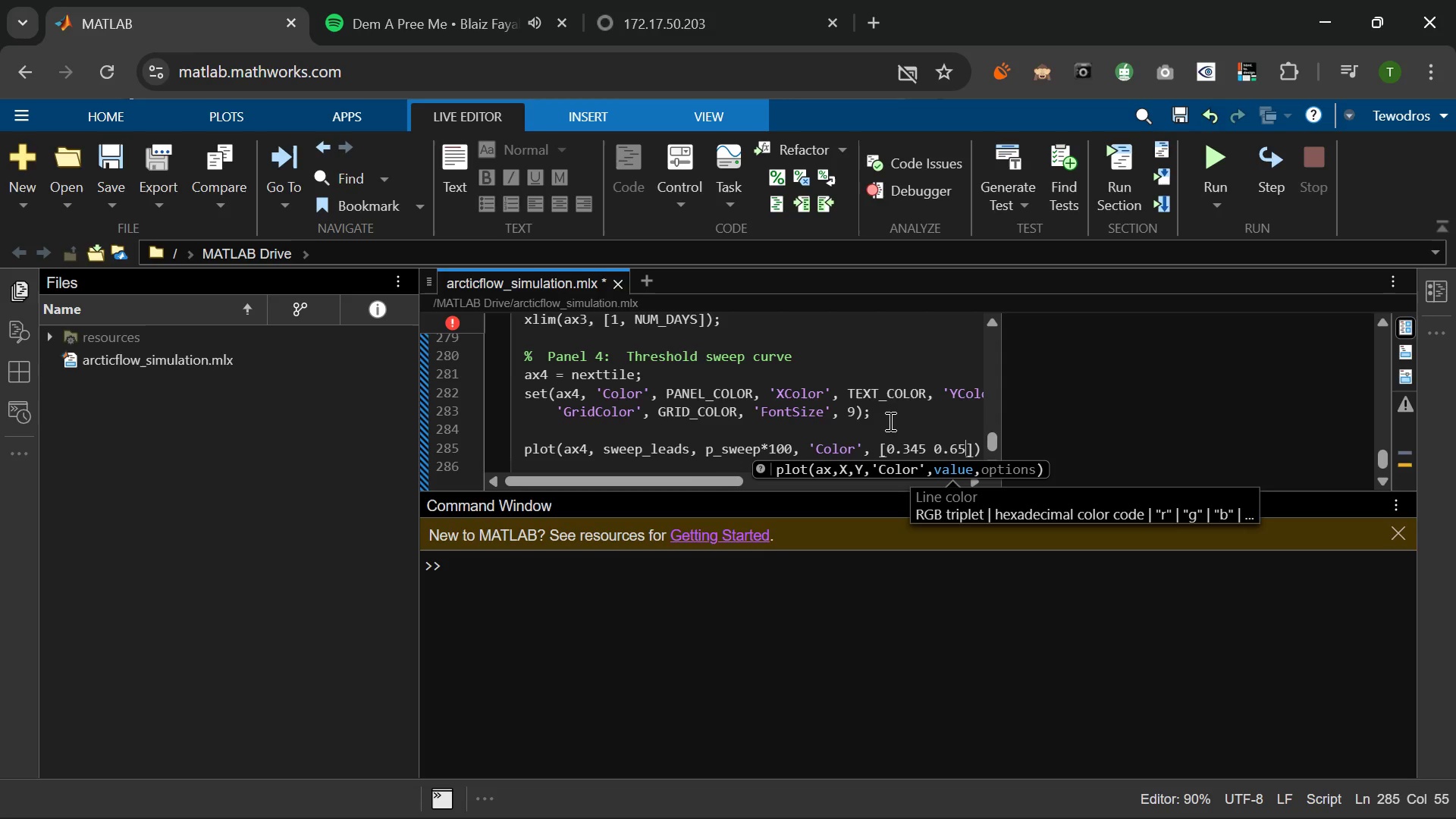 
key(Numpad5)
 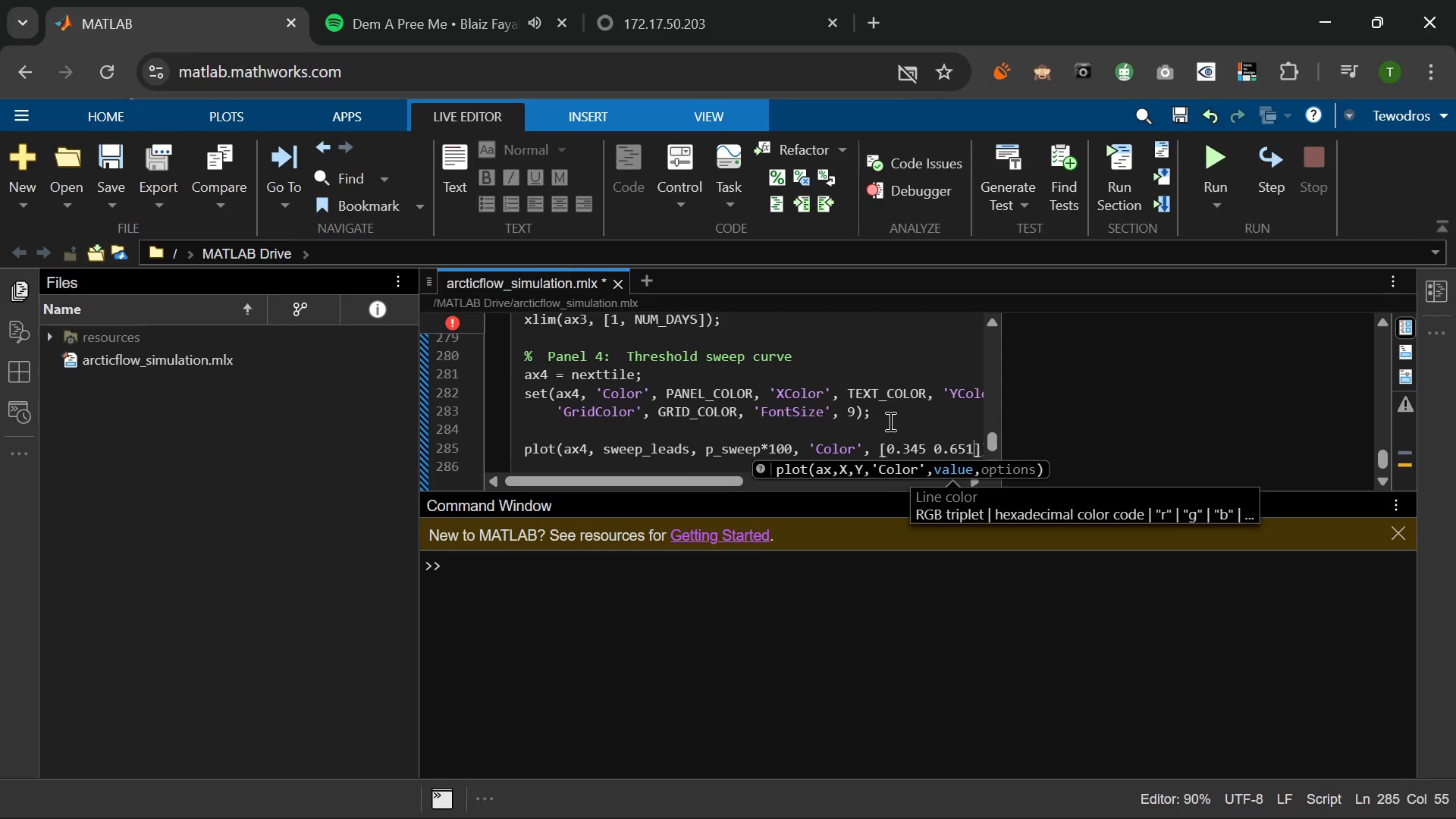 
key(Numpad1)
 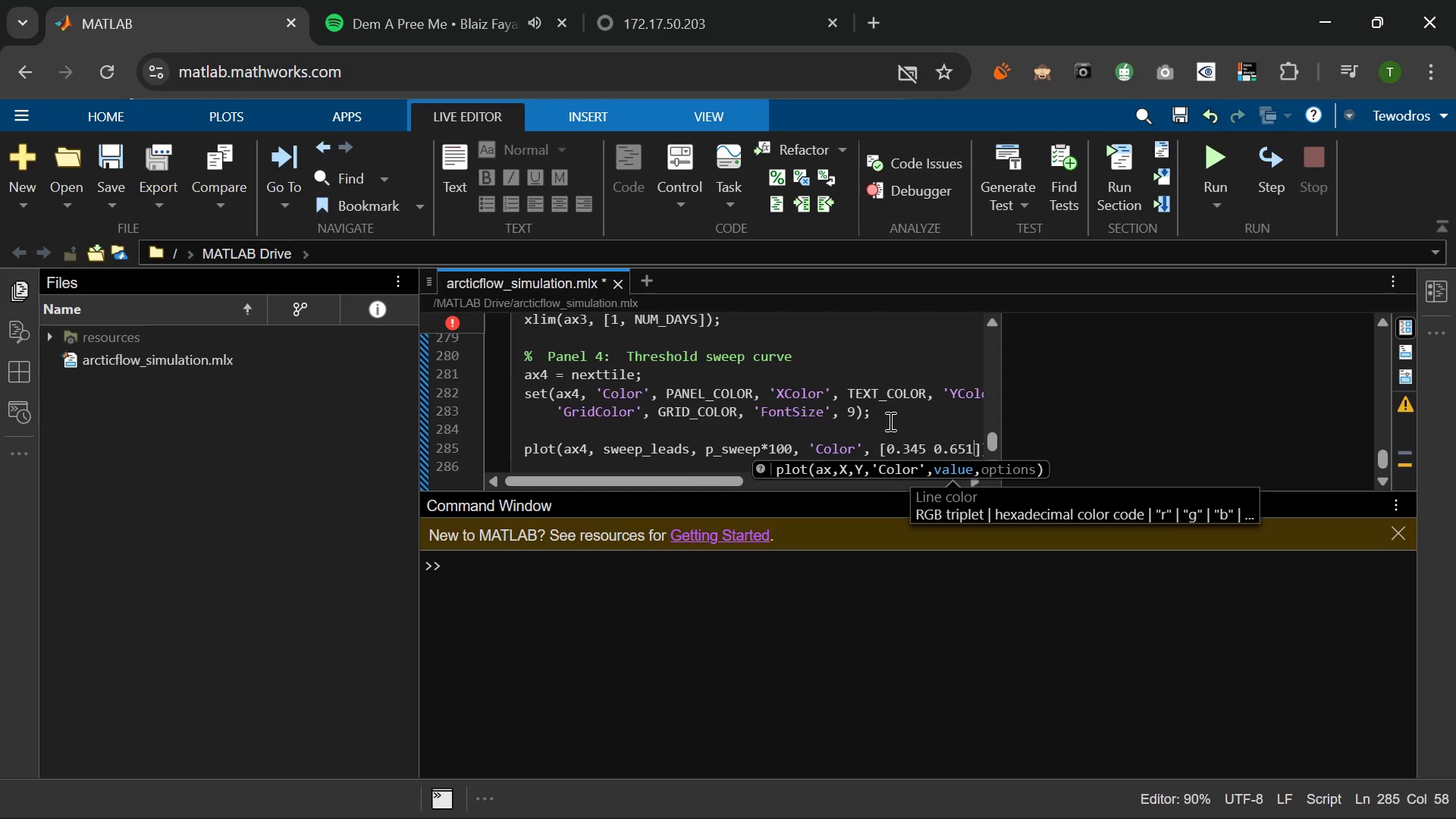 
key(Numpad0)
 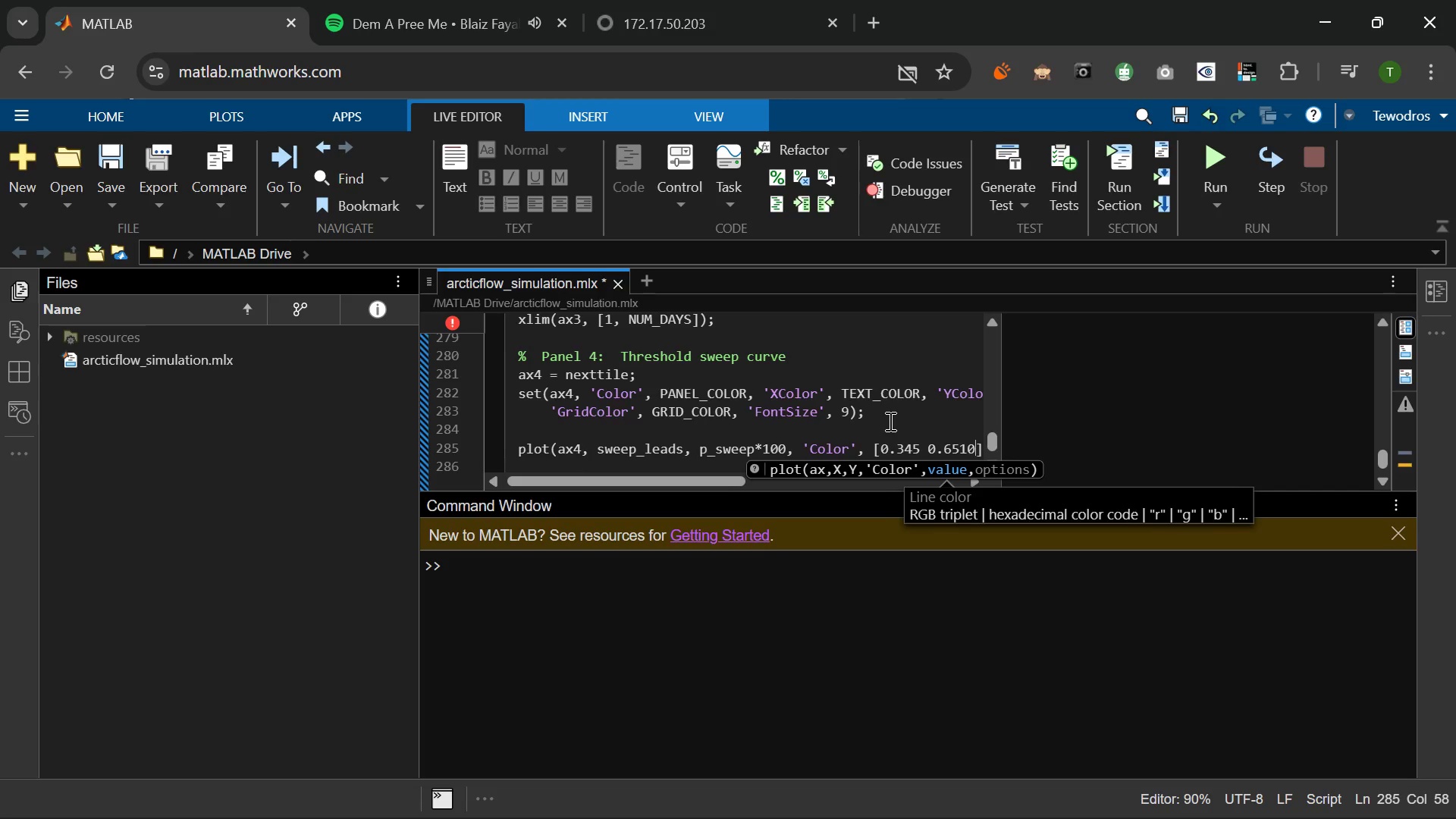 
key(Numpad1)
 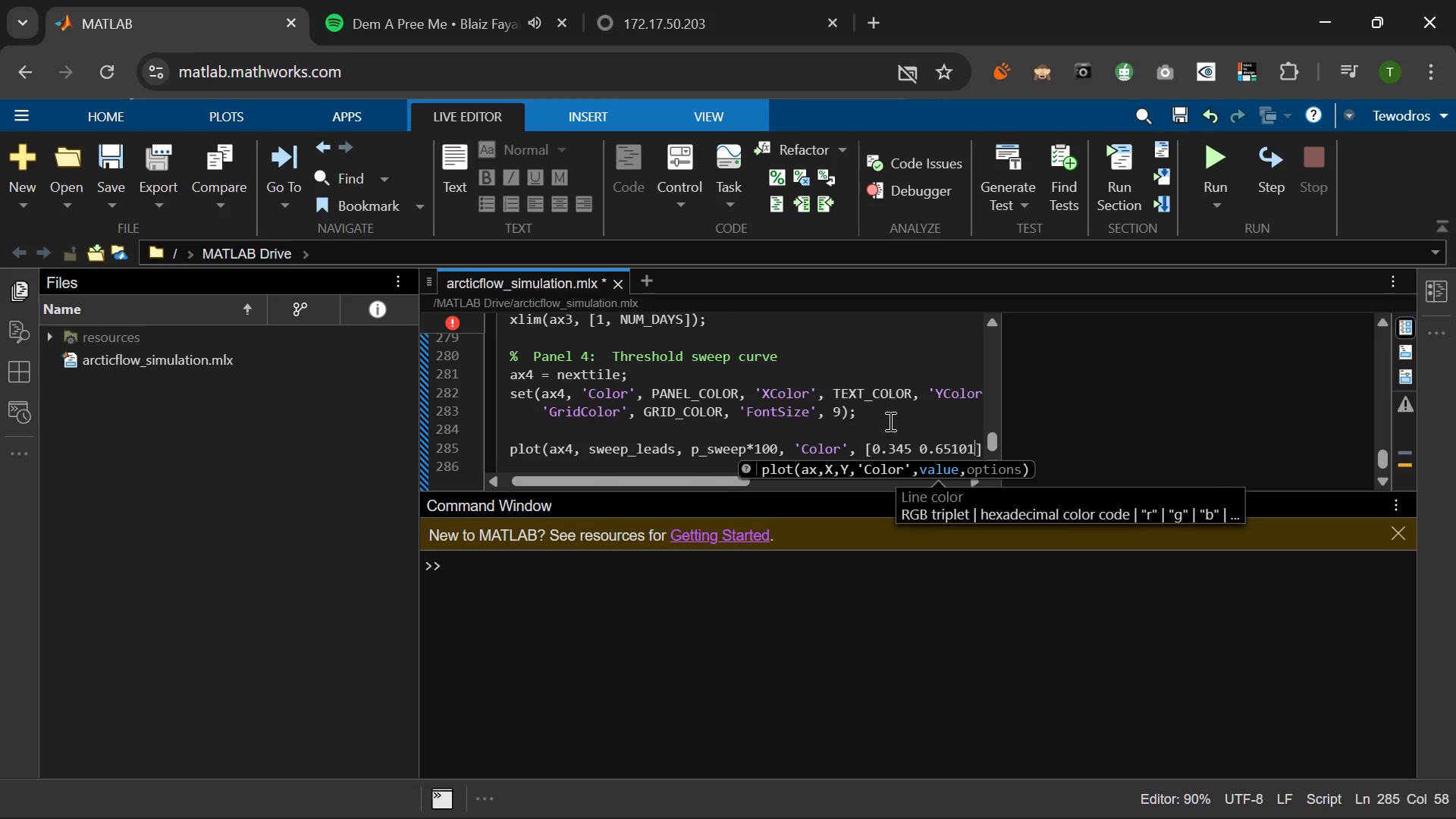 
key(NumpadDecimal)
 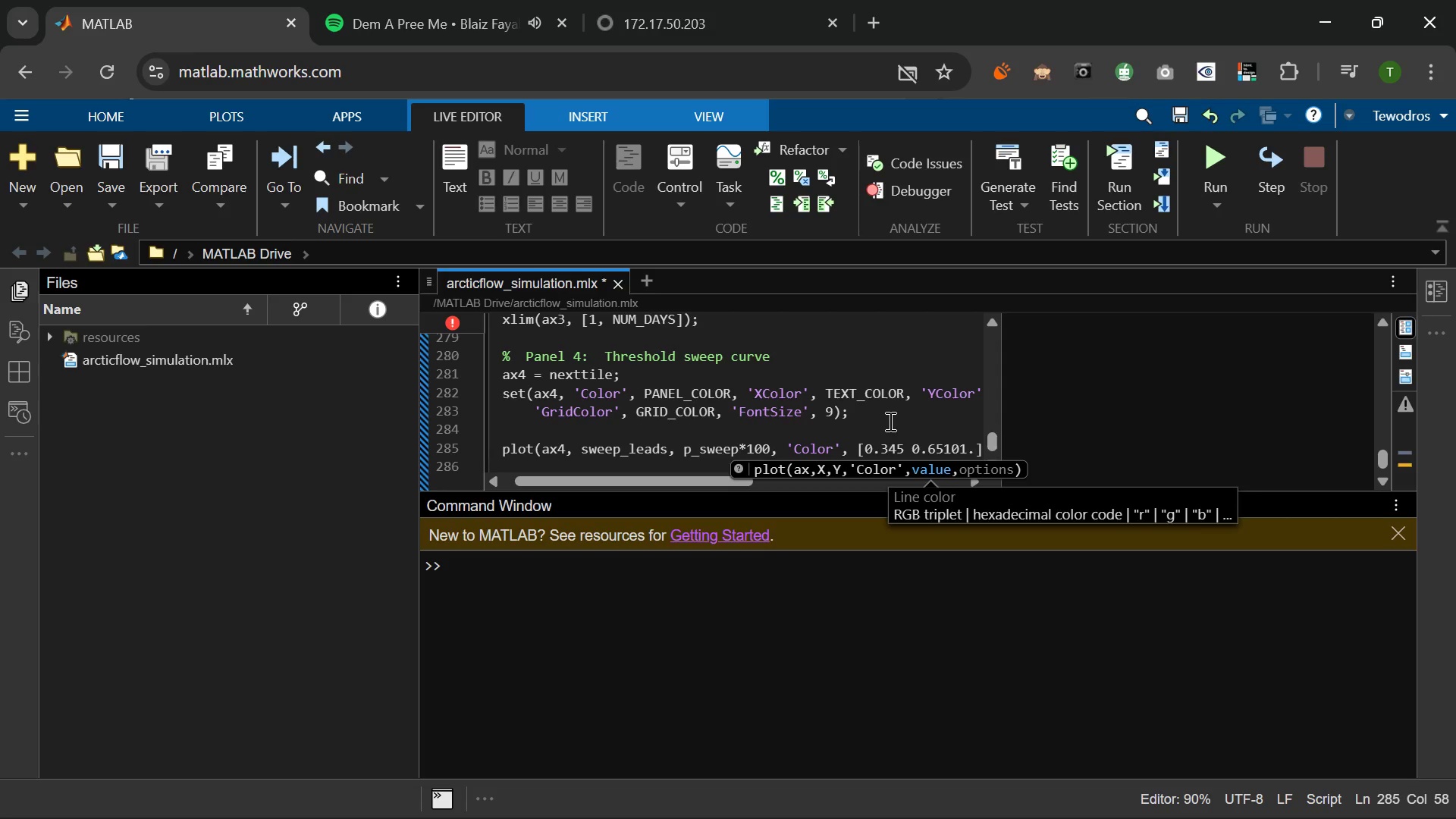 
key(Numpad0)
 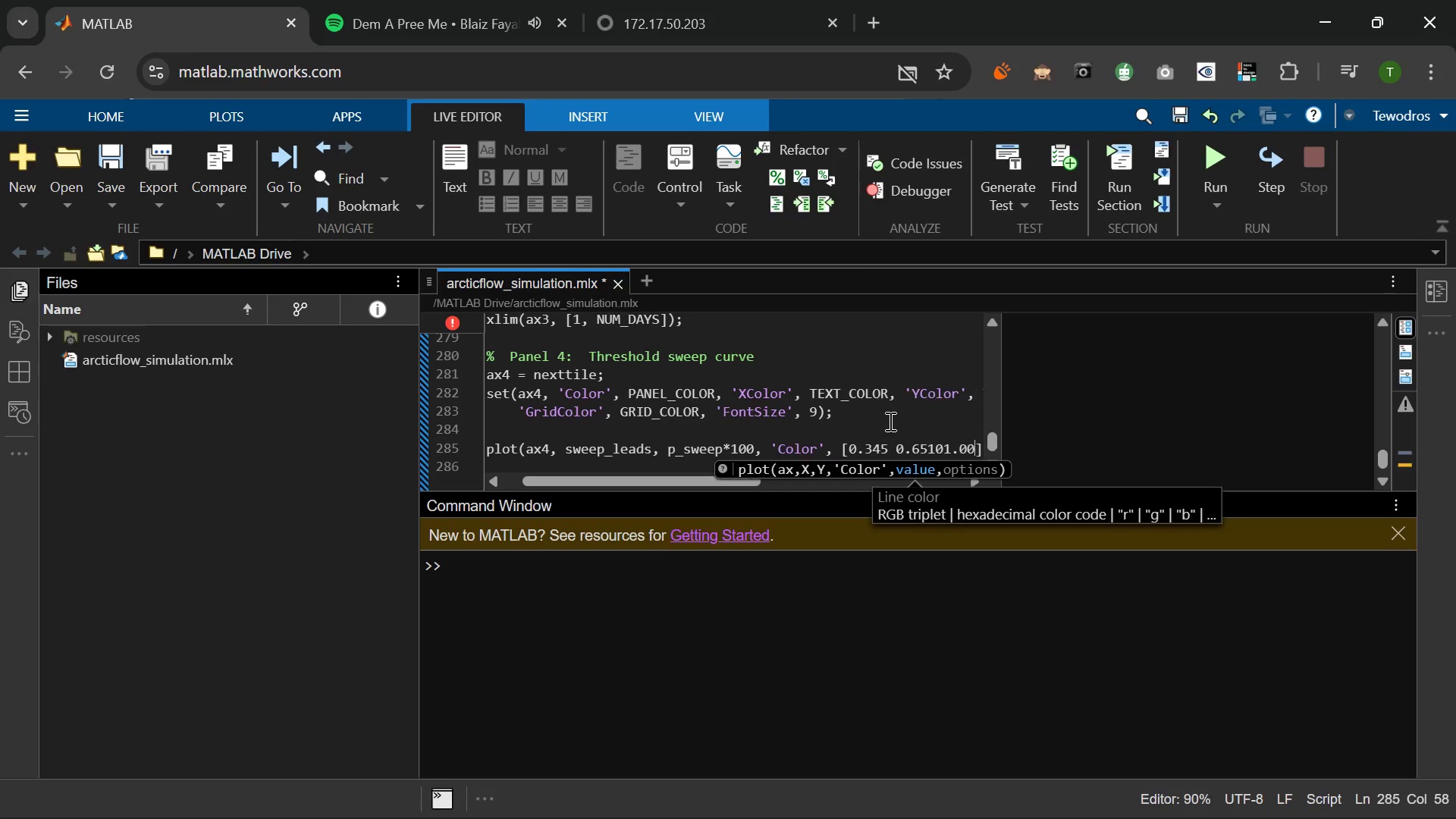 
key(Numpad0)
 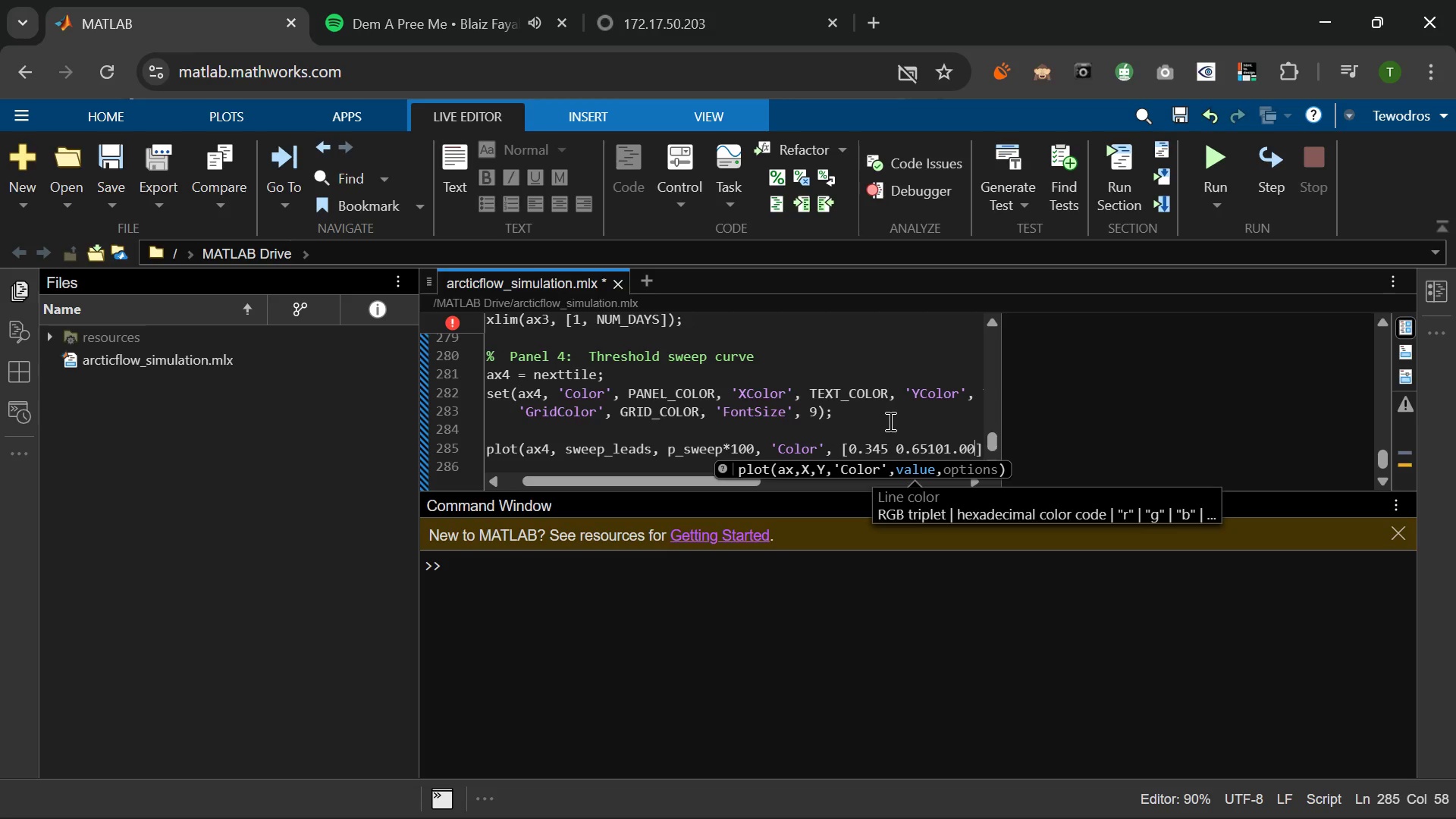 
key(Numpad0)
 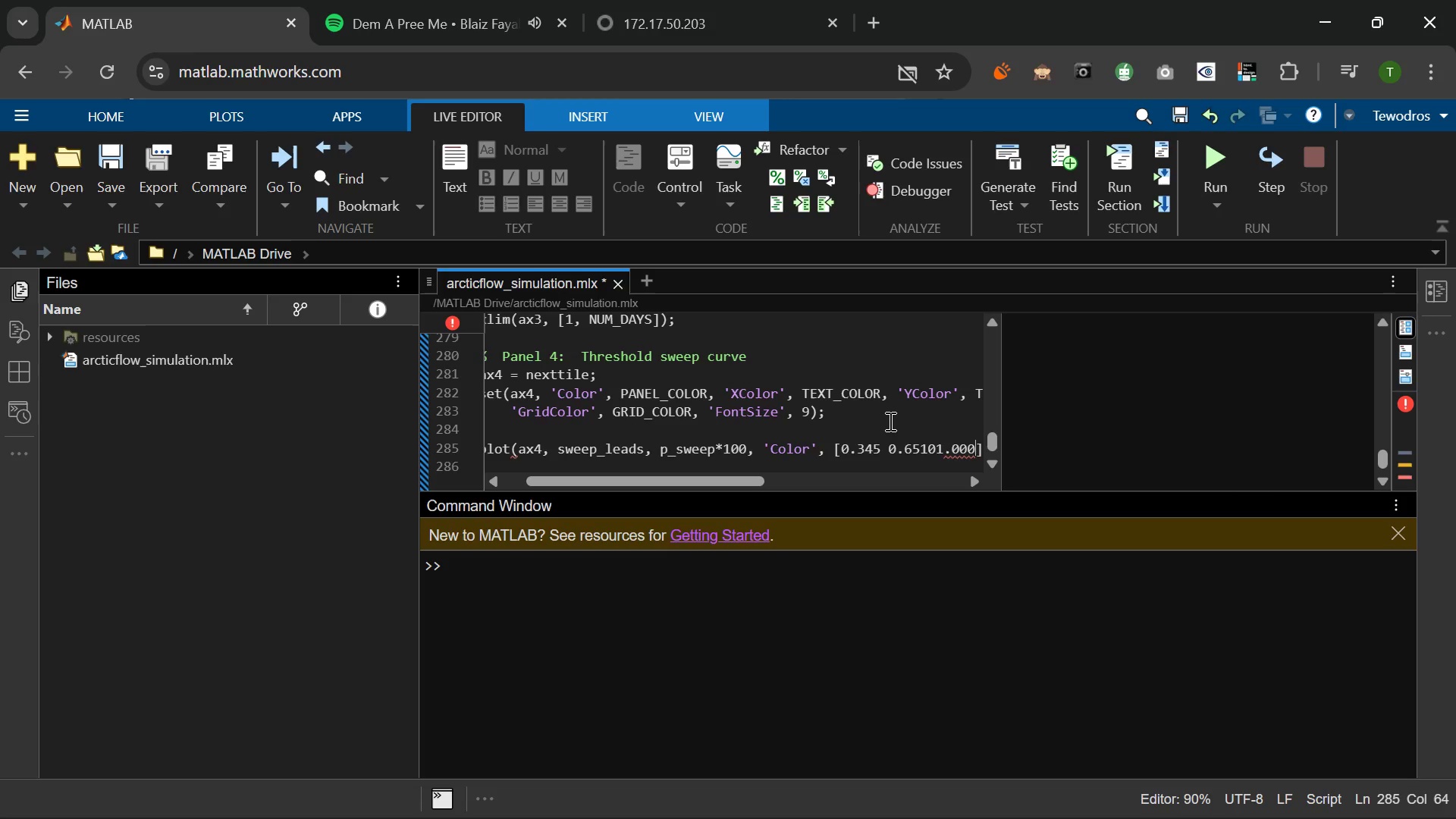 
key(ArrowRight)
 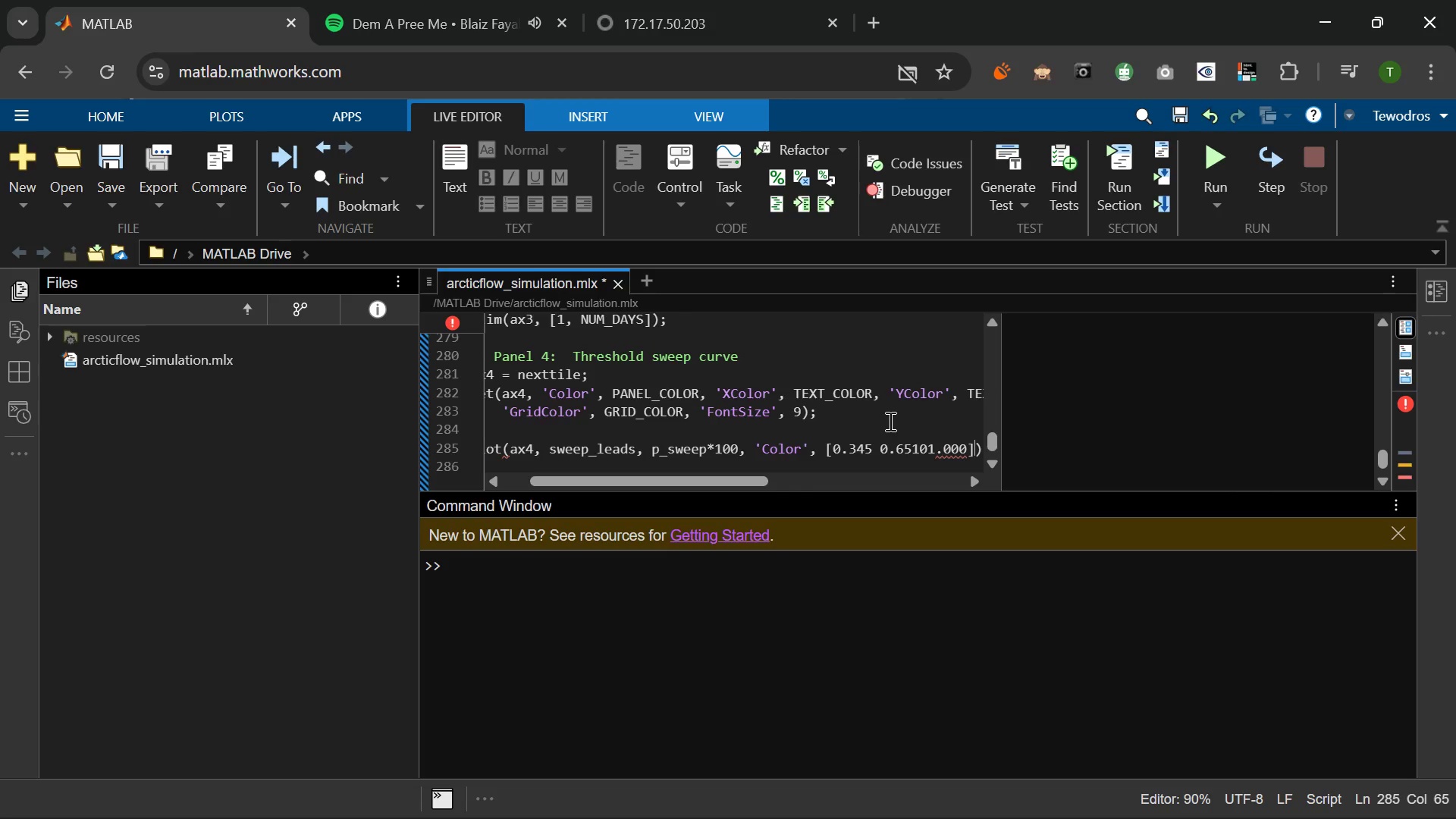 
key(Comma)
 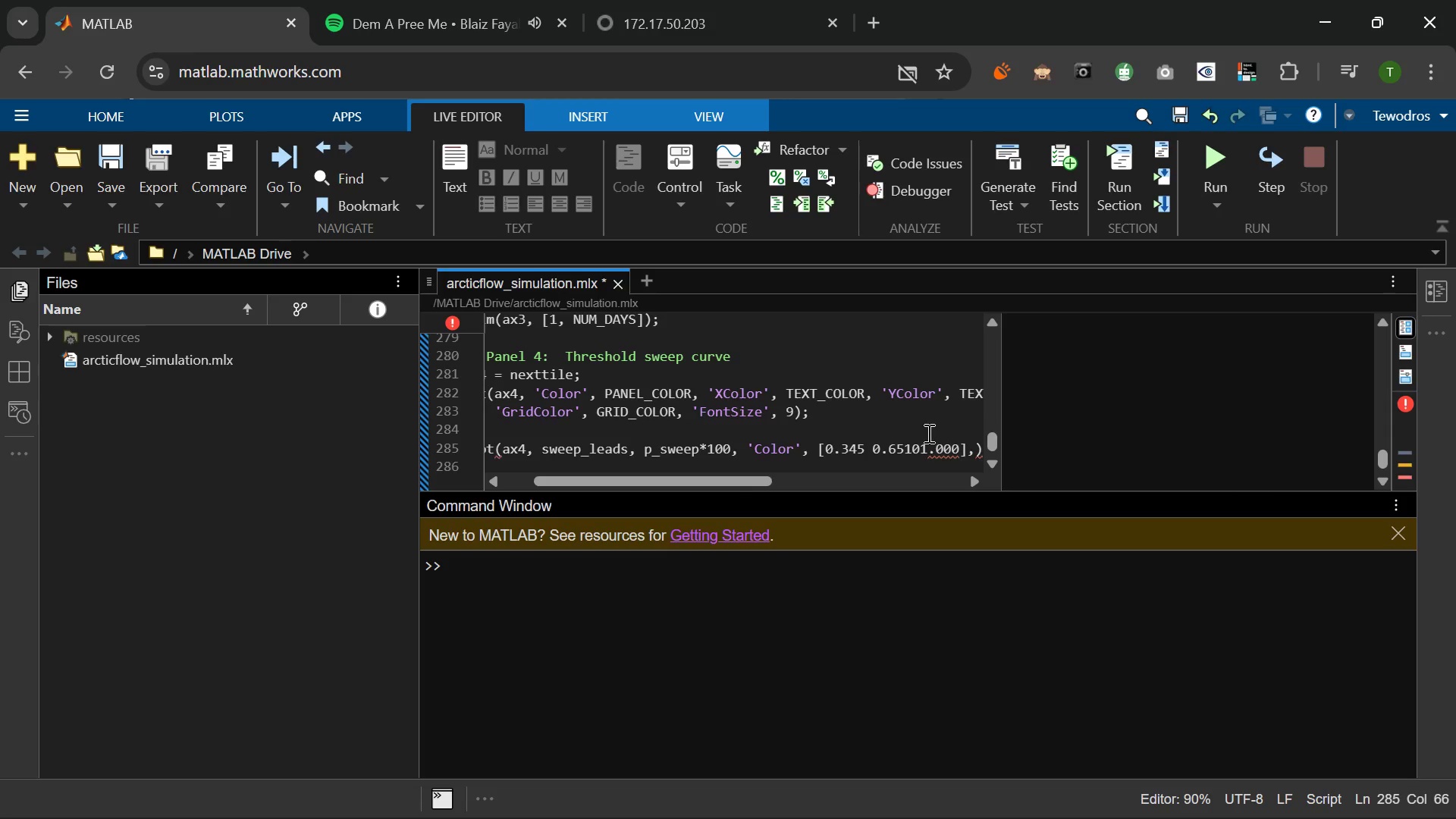 
left_click([919, 449])
 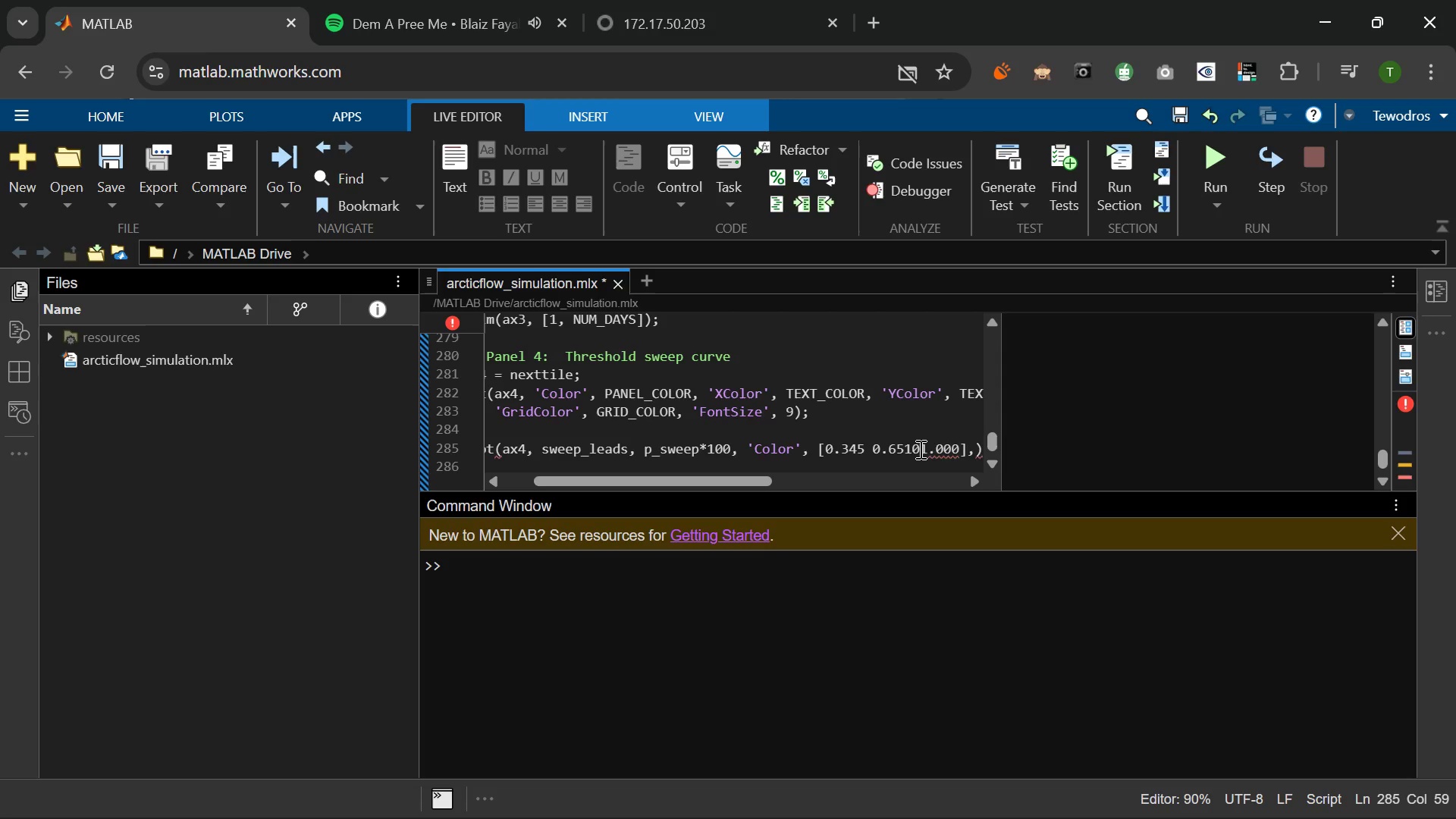 
key(Space)
 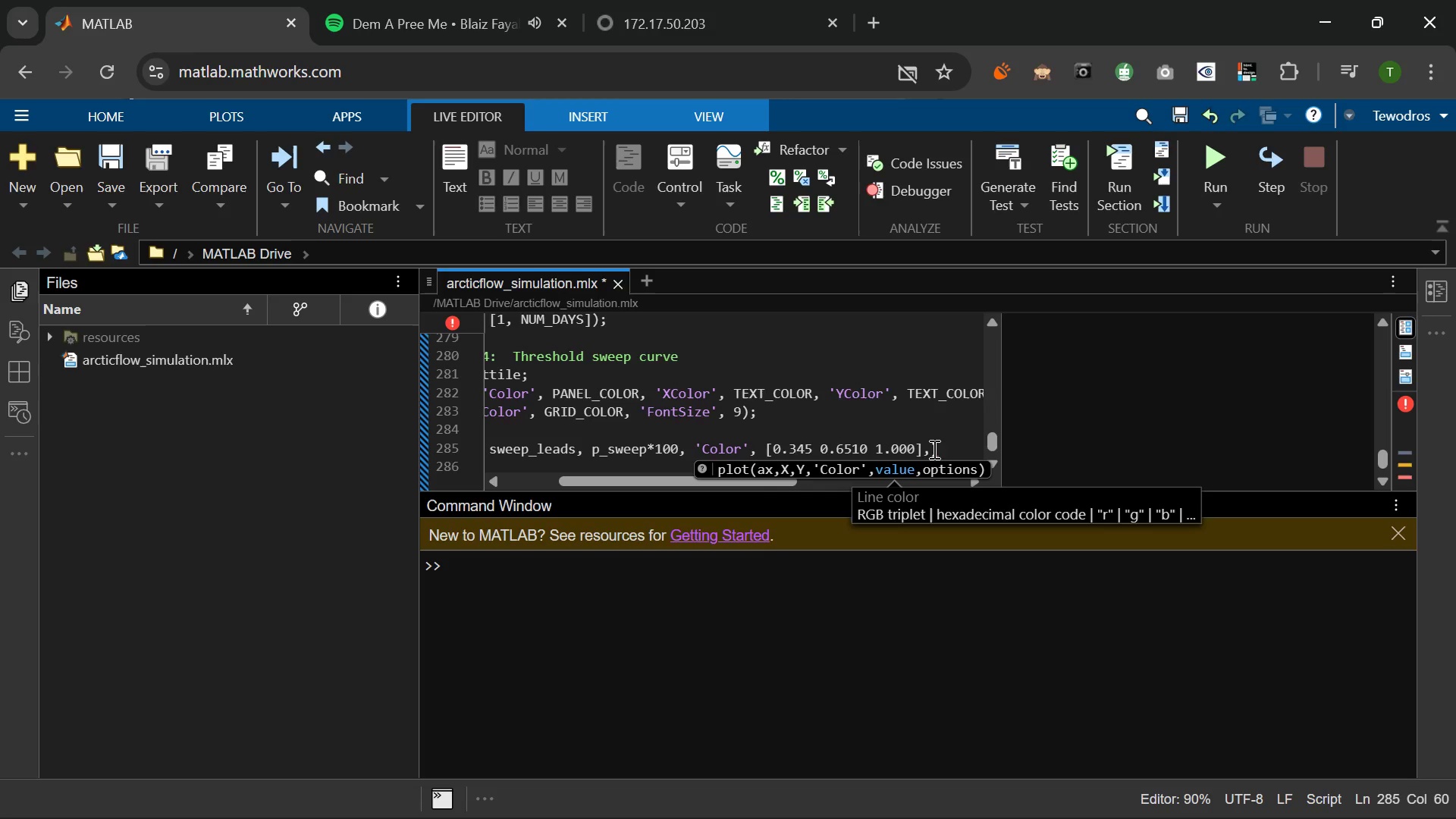 
left_click([928, 450])
 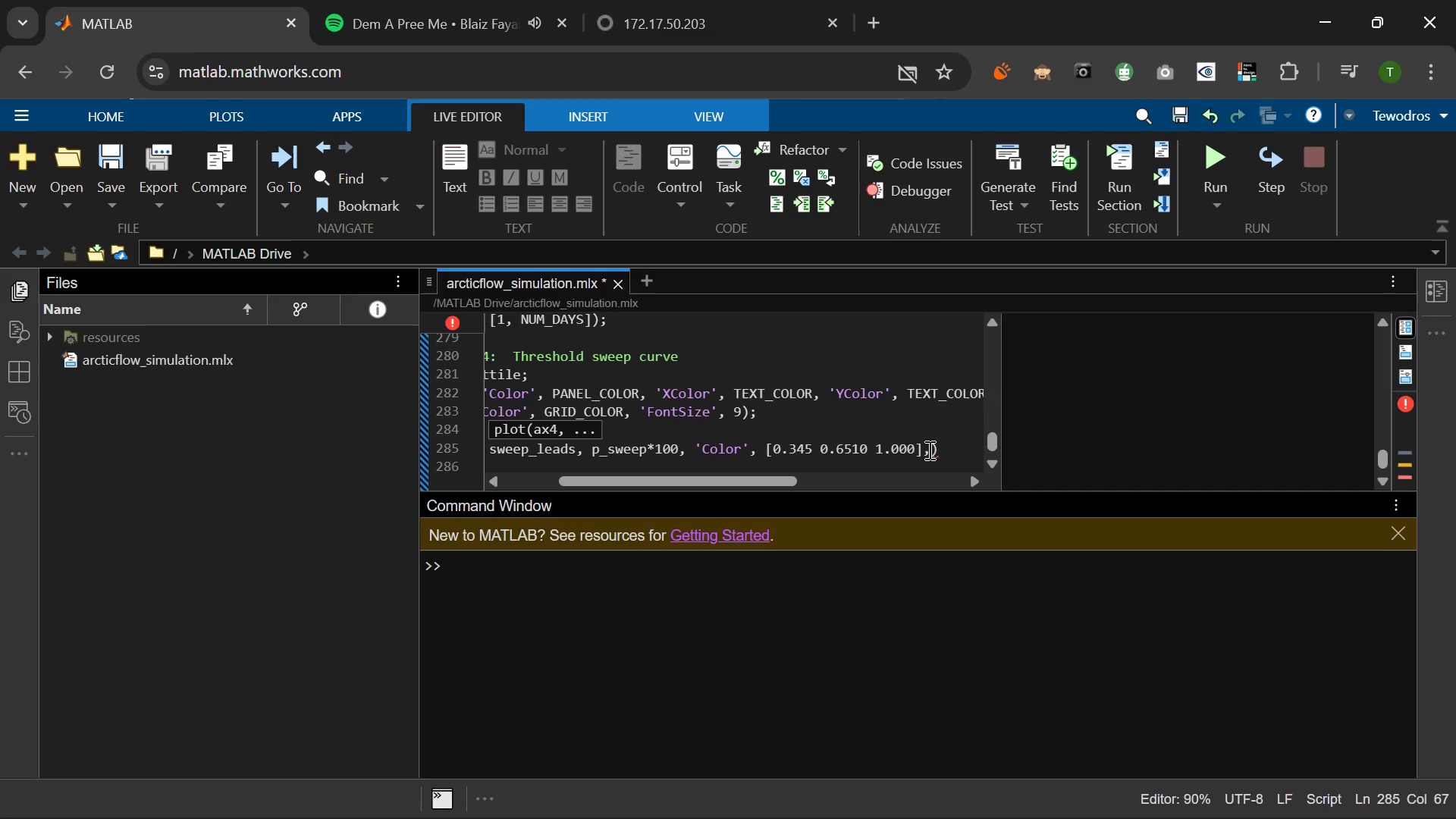 
key(Space)
 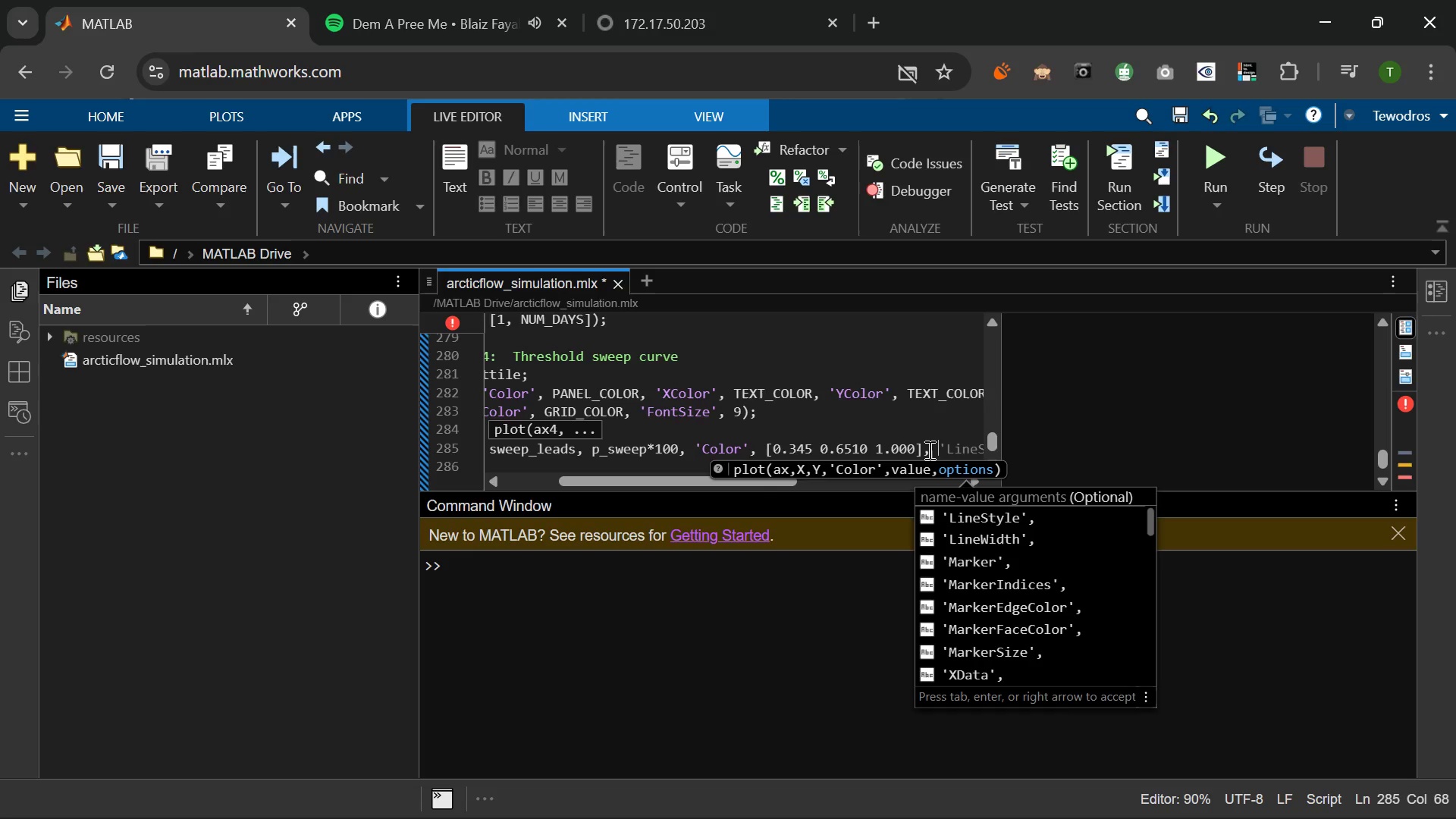 
key(Period)
 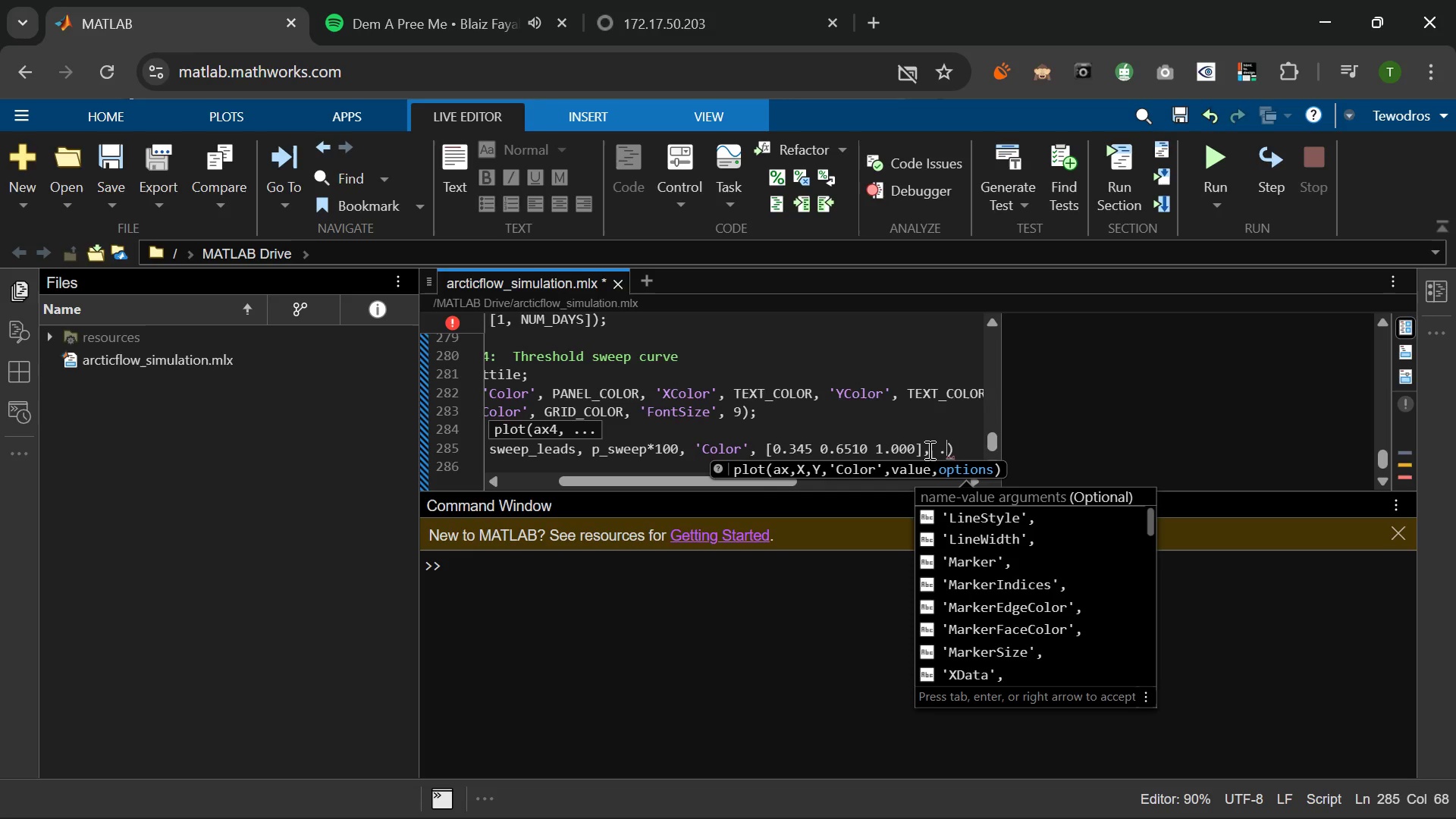 
key(Period)
 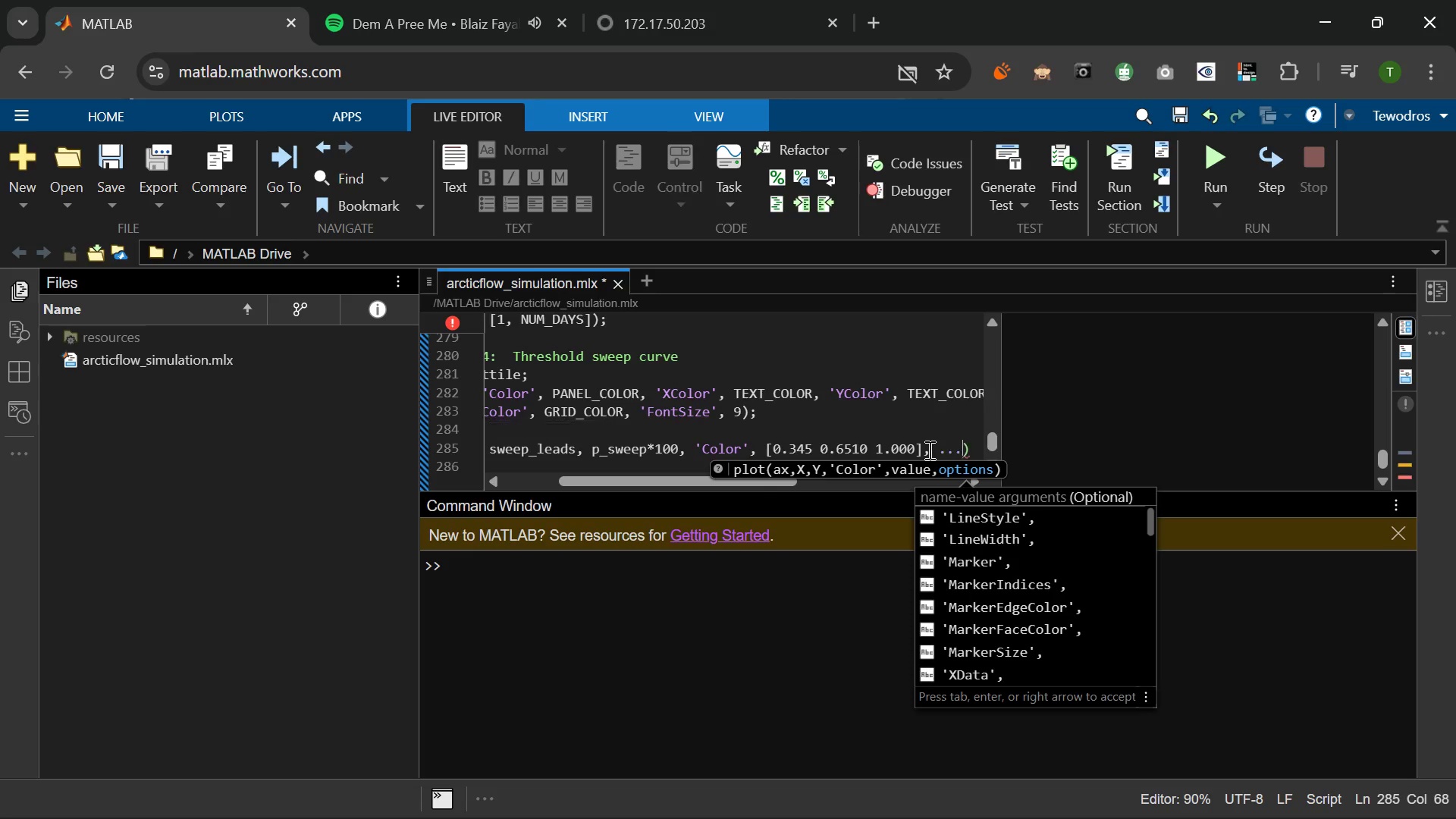 
key(Period)
 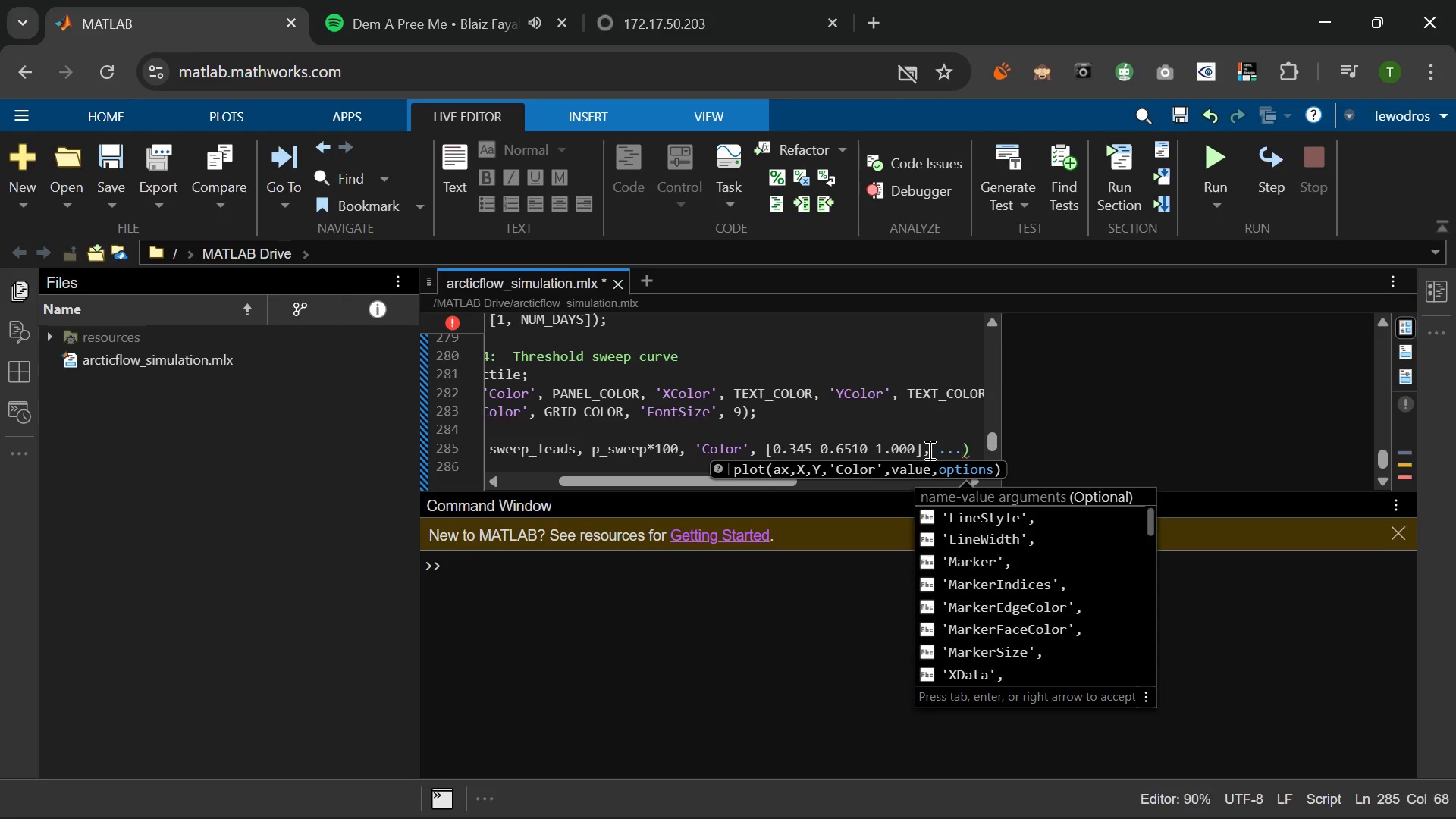 
key(Enter)
 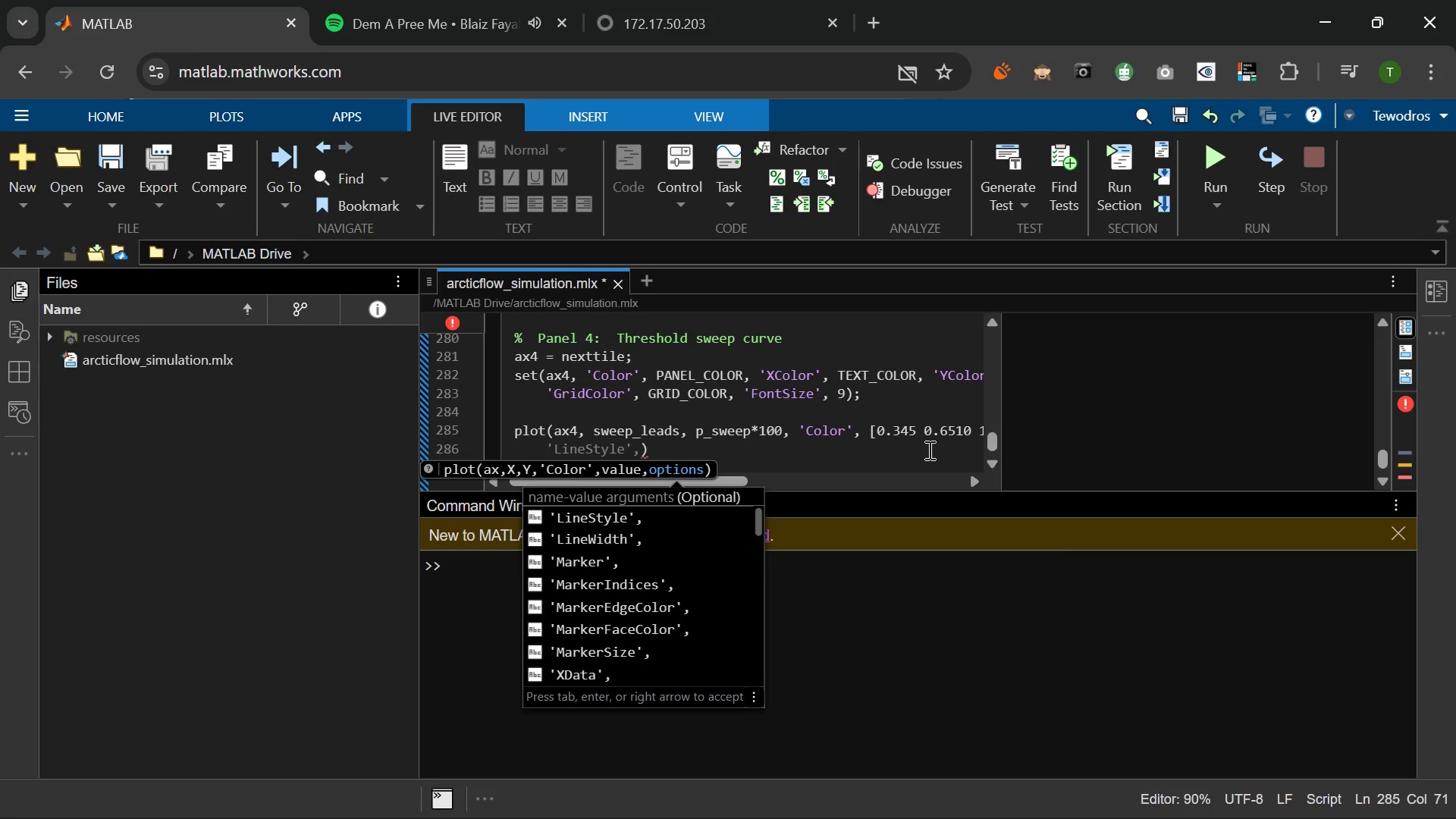 
wait(5.52)
 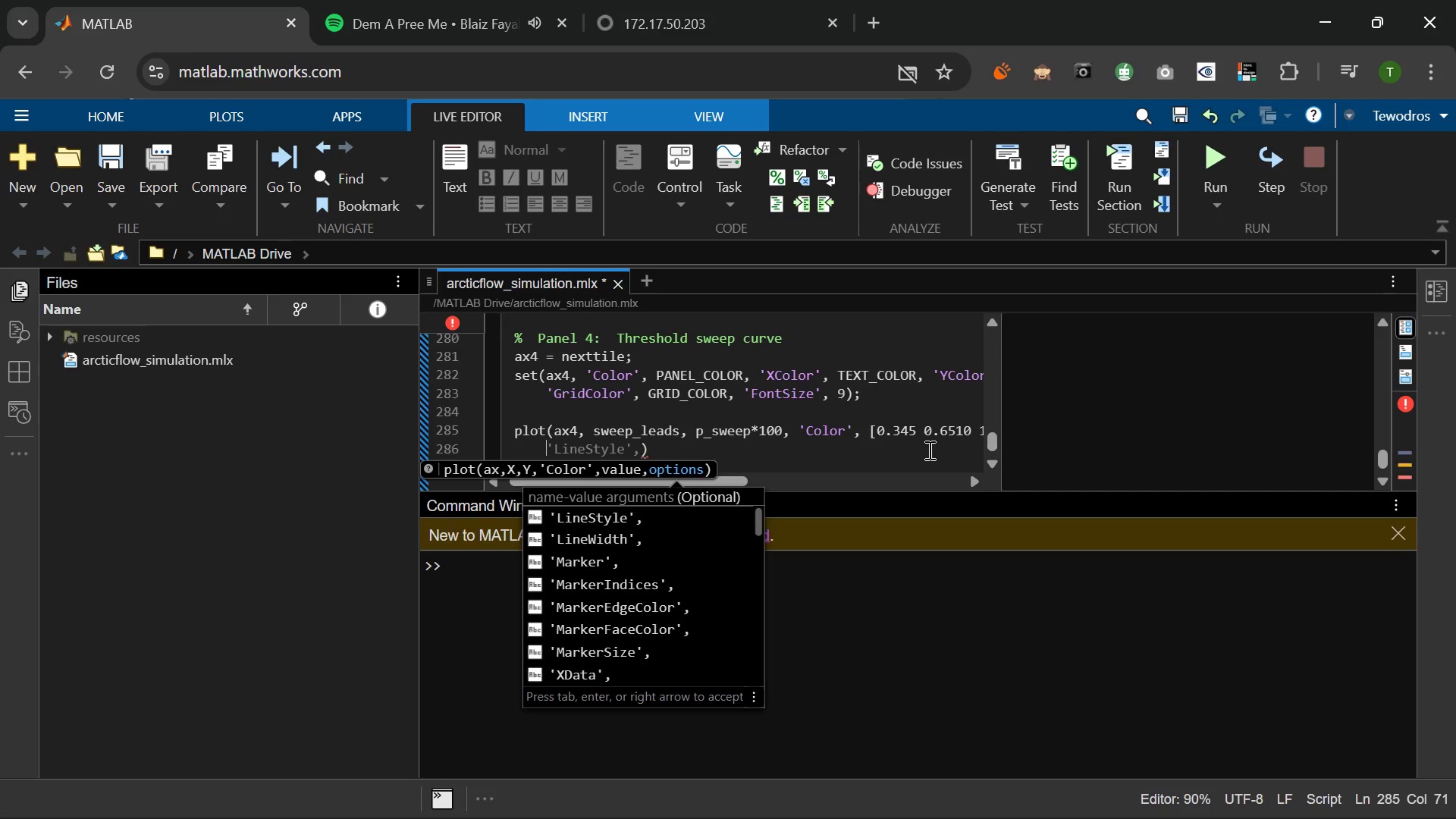 
type('LineWit)
key(Backspace)
type(dth)
 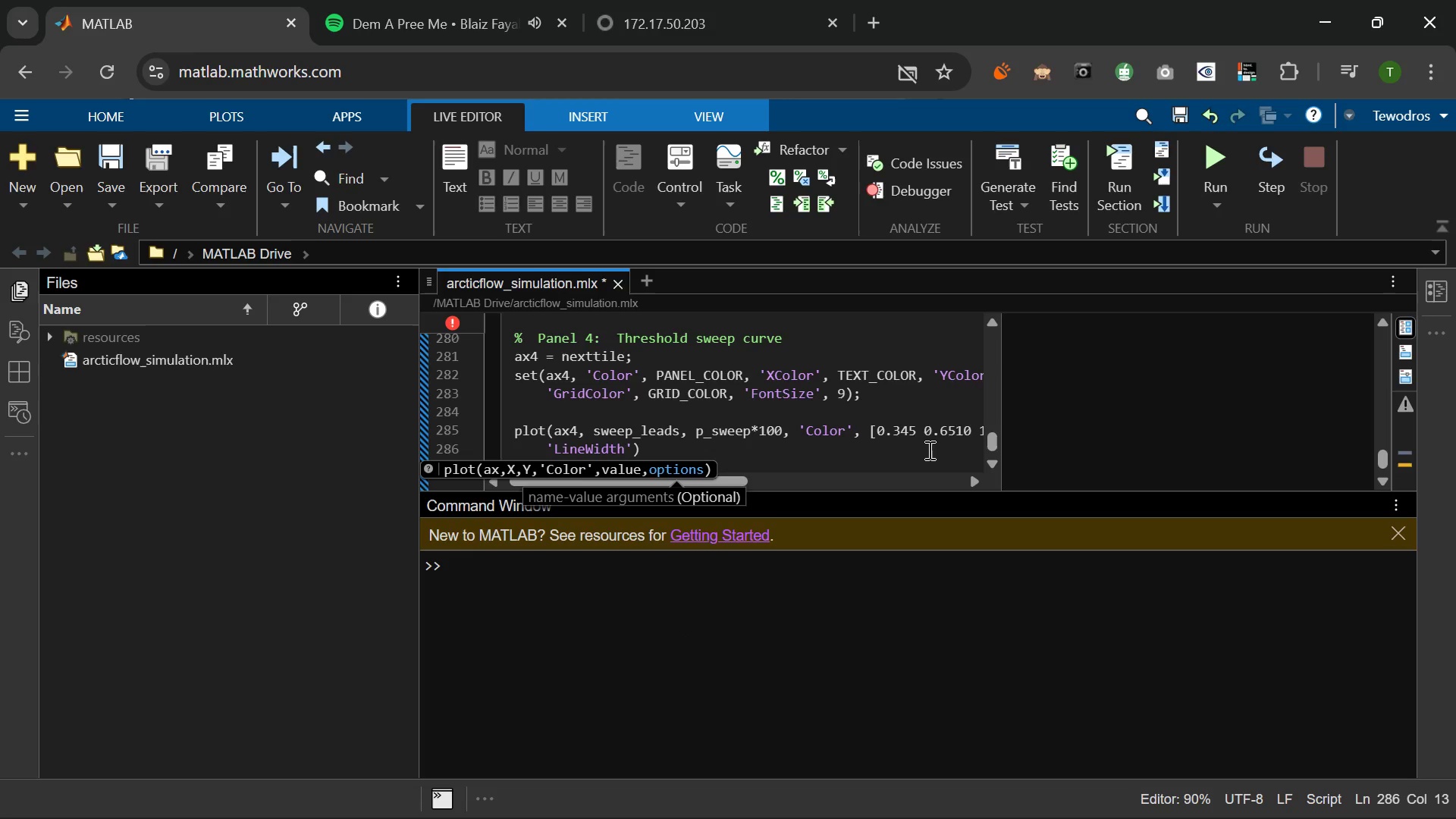 
key(ArrowRight)
 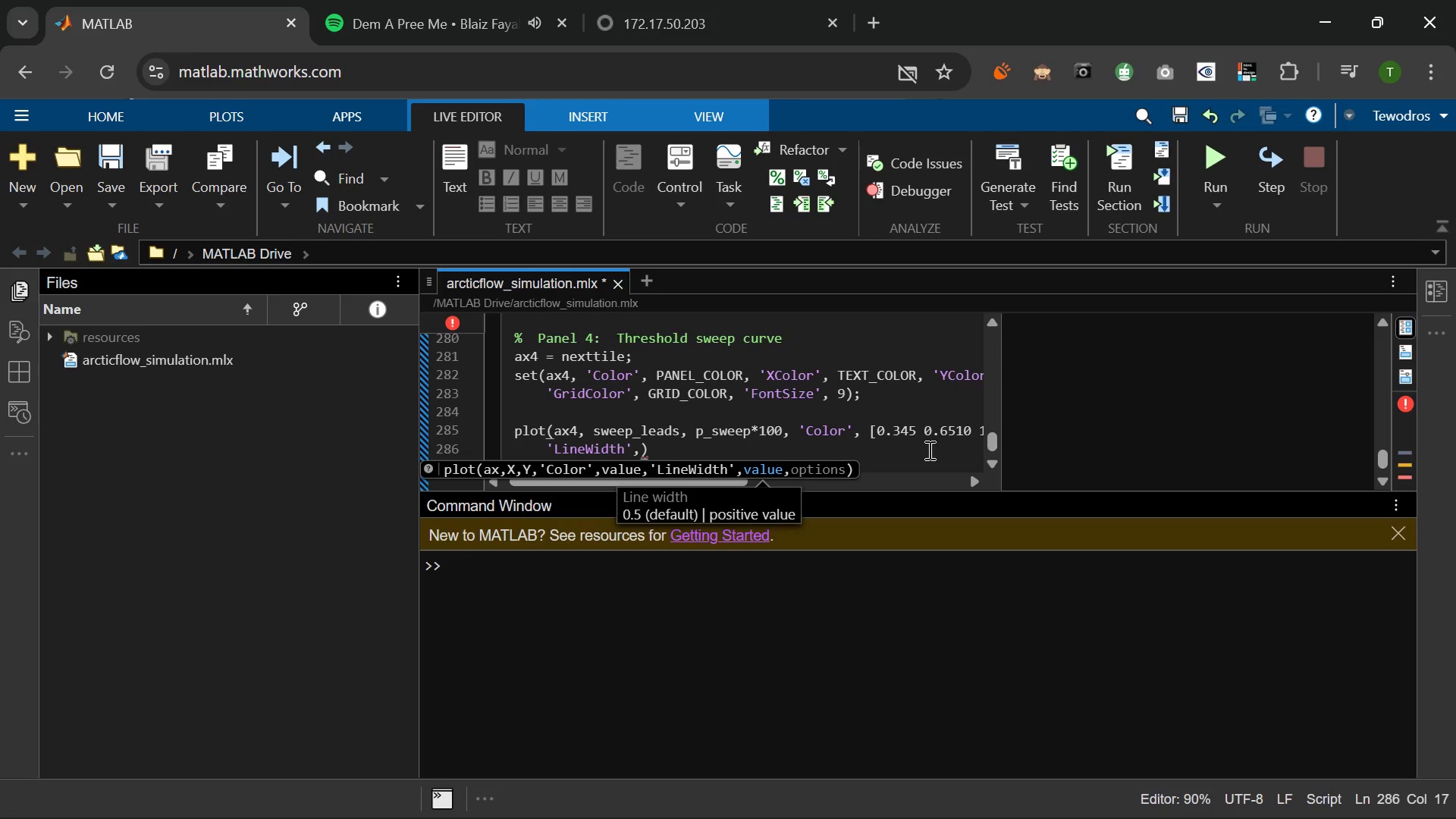 
type( 2.2, 'Disp)
key(Tab)
type( sprintf9'P(WA)
key(Backspace)
type(ait > %.0fh)
 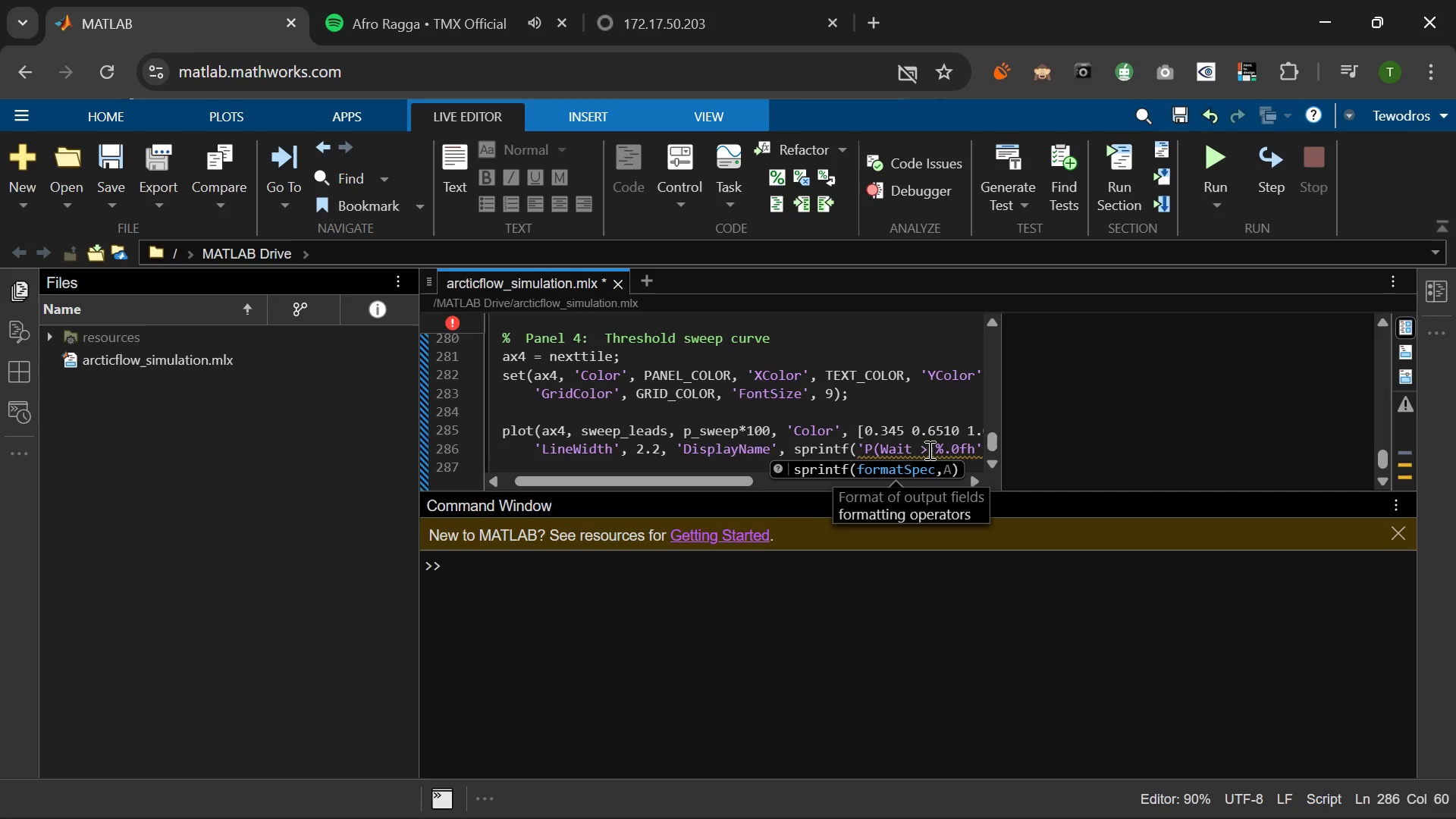 
wait(18.33)
 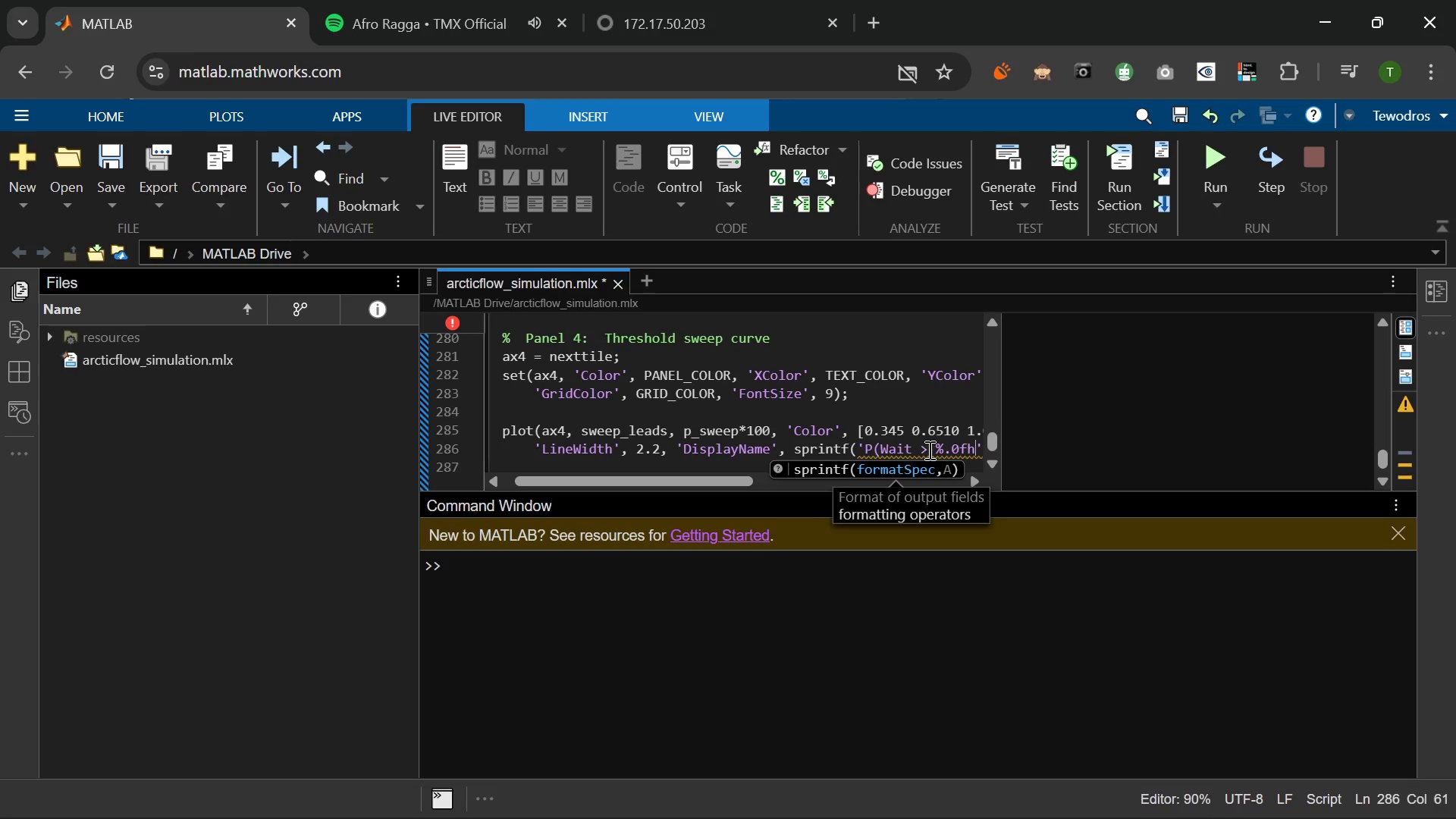 
hold_key(key=ShiftRight, duration=0.72)
 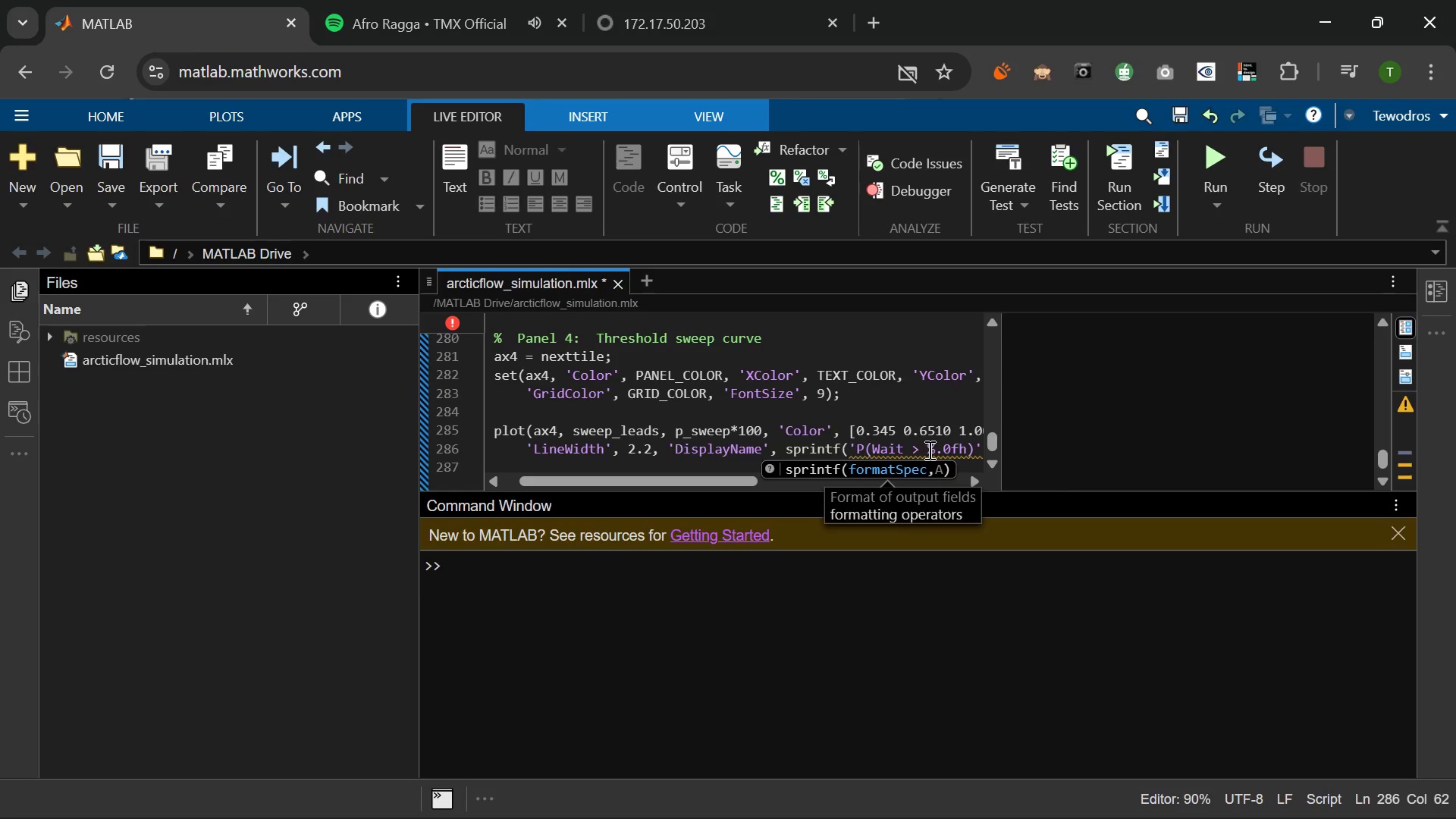 
key(0)
 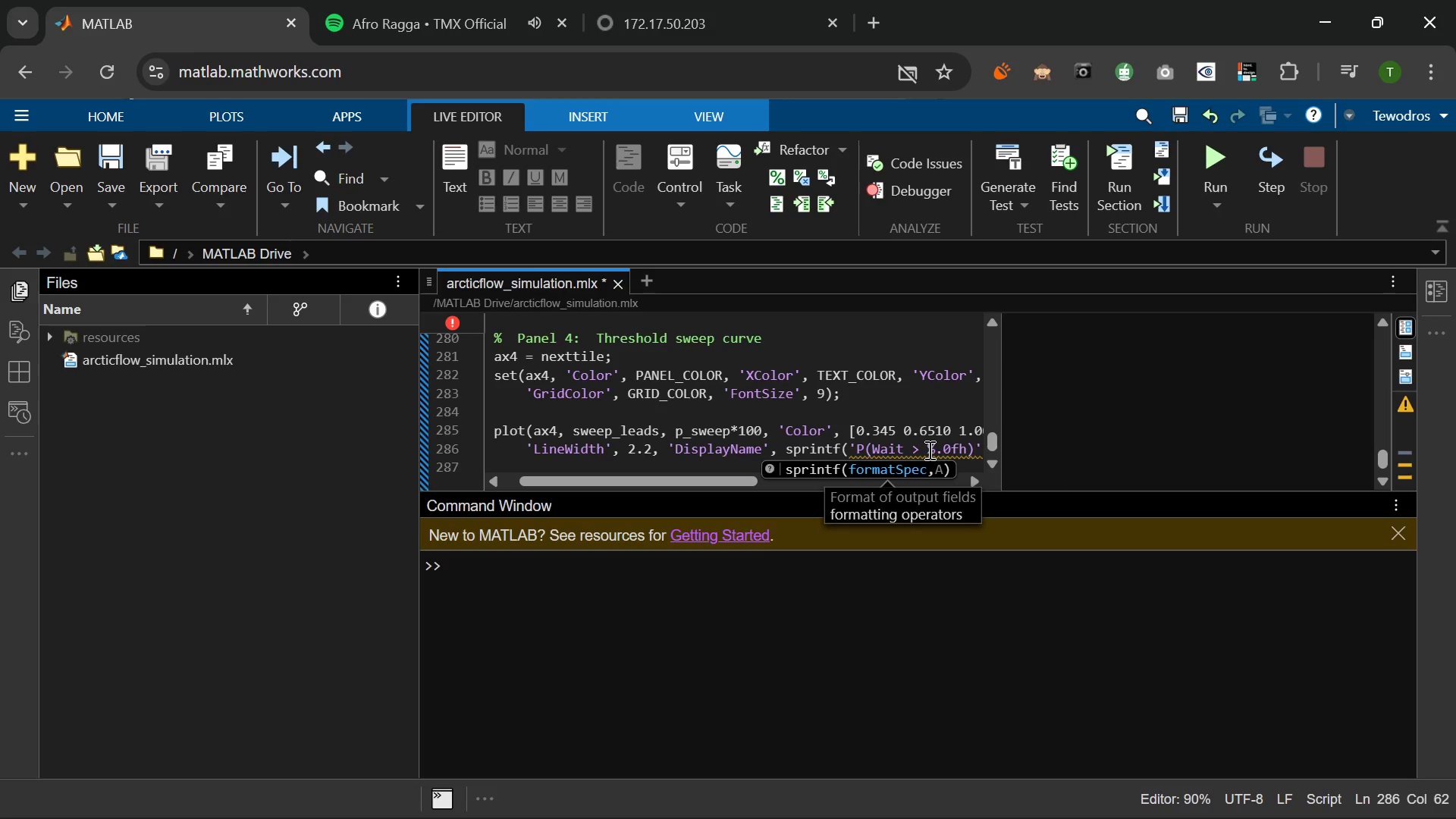 
key(ArrowRight)
 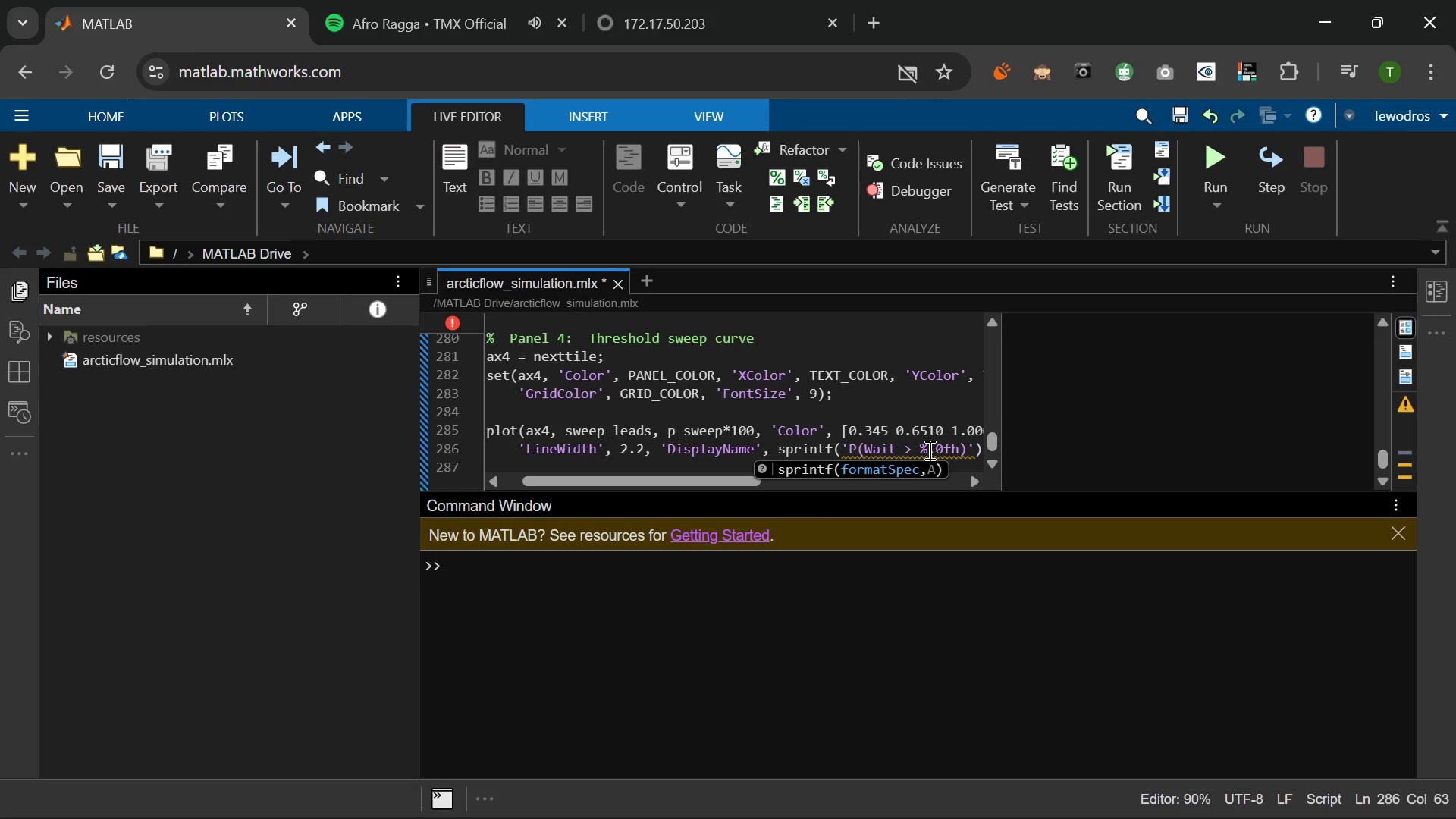 
type(, BREACH_THRESH)
 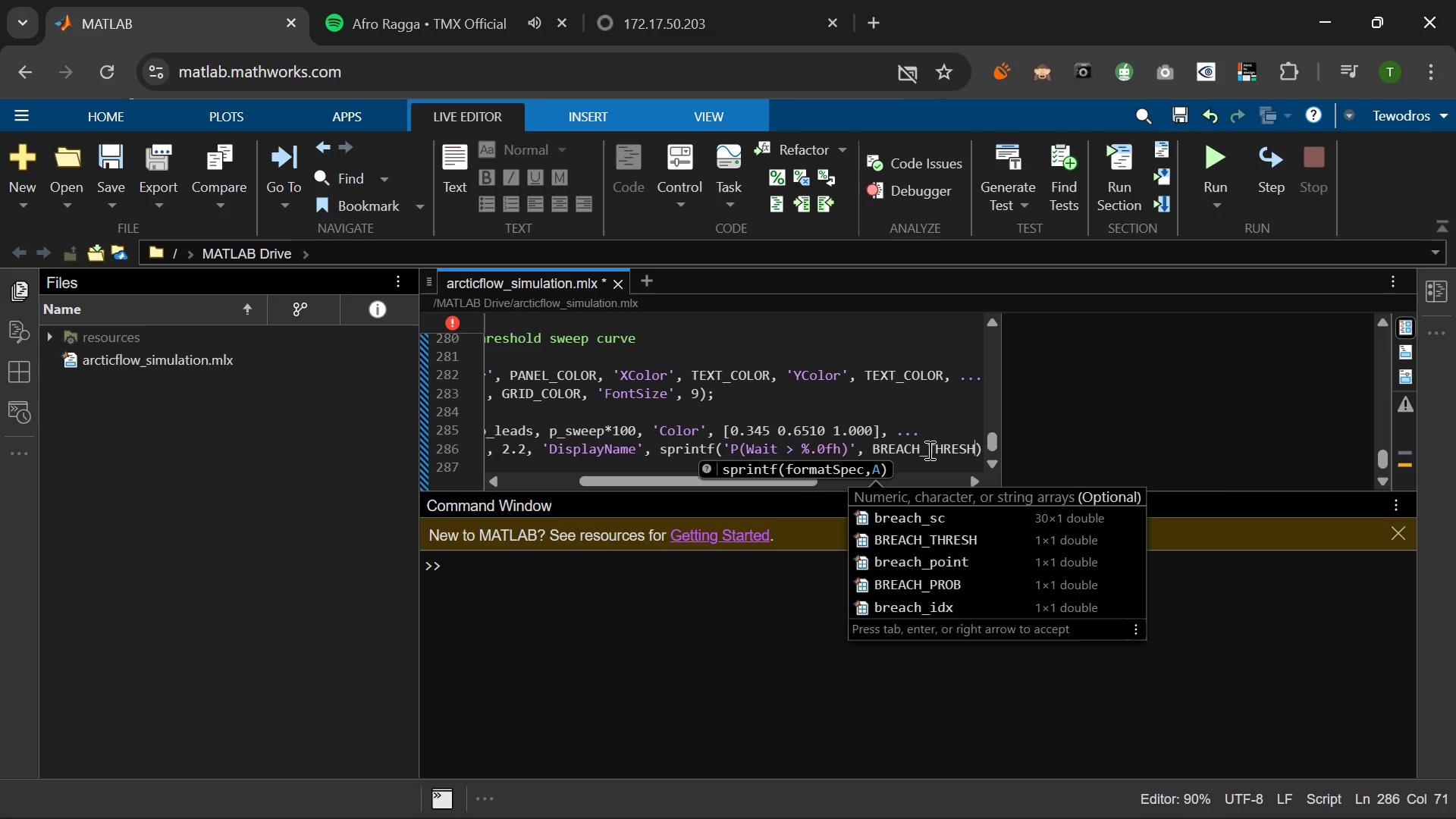 
key(ArrowRight)
 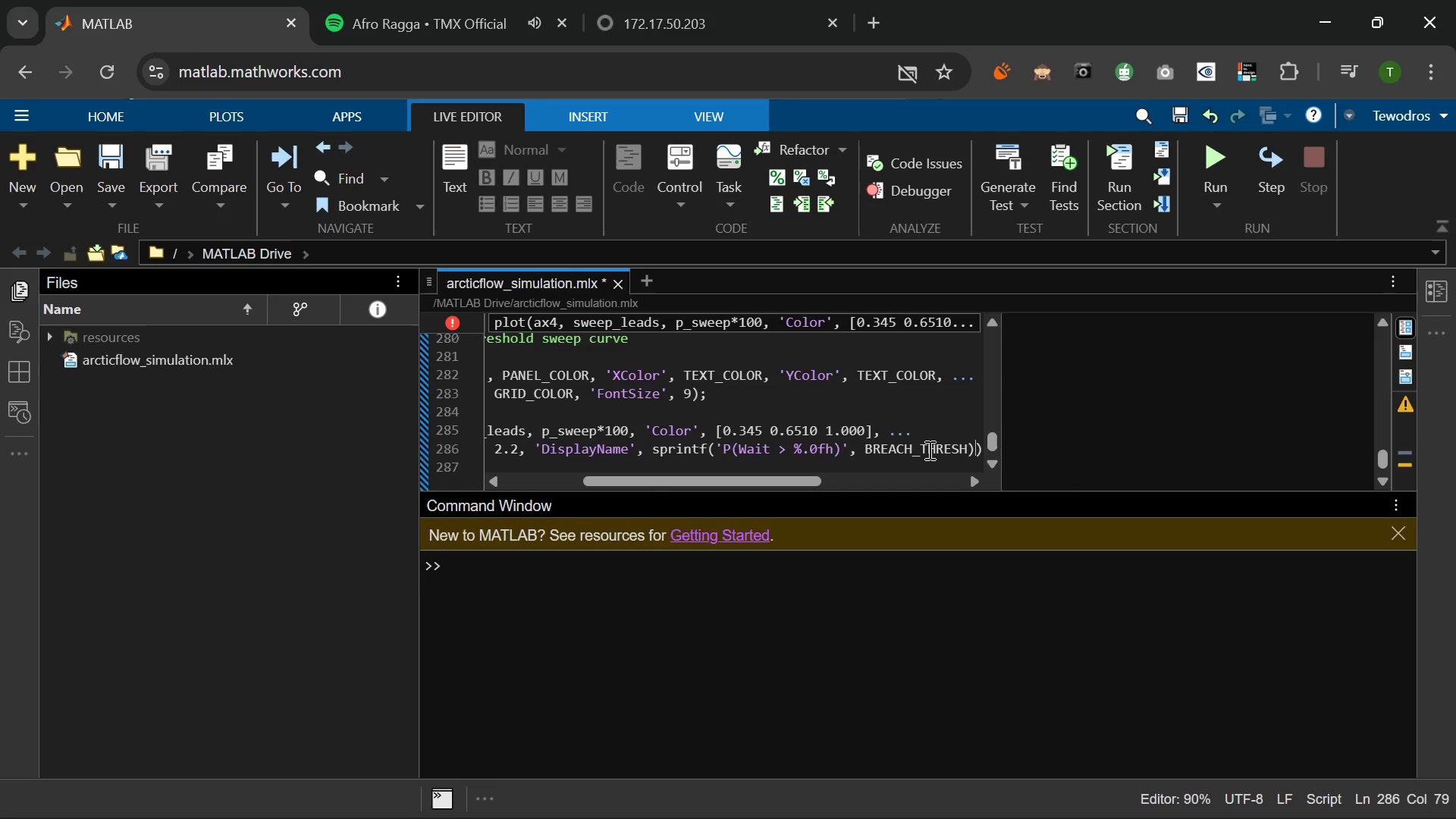 
key(ArrowRight)
 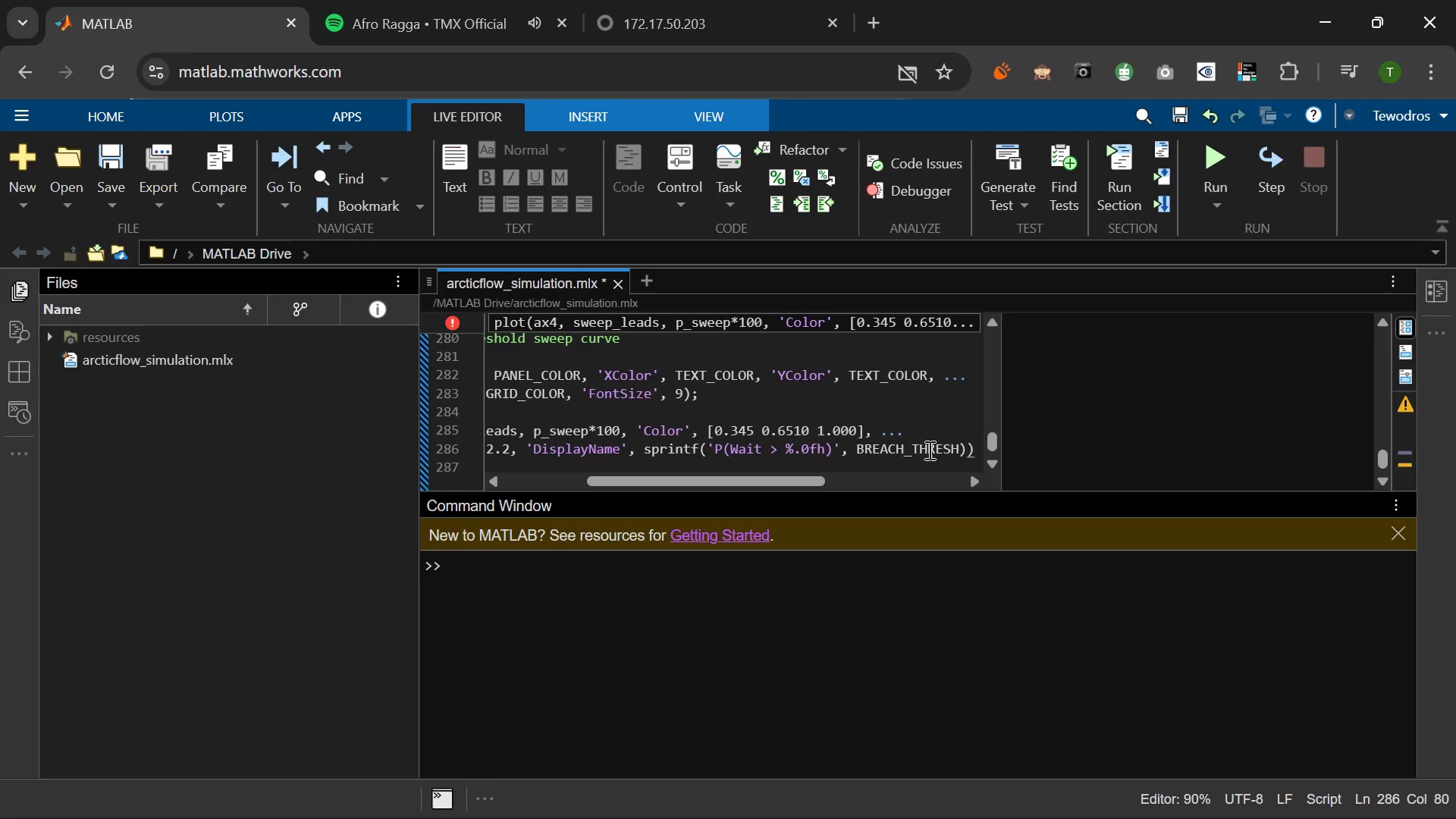 
key(Semicolon)
 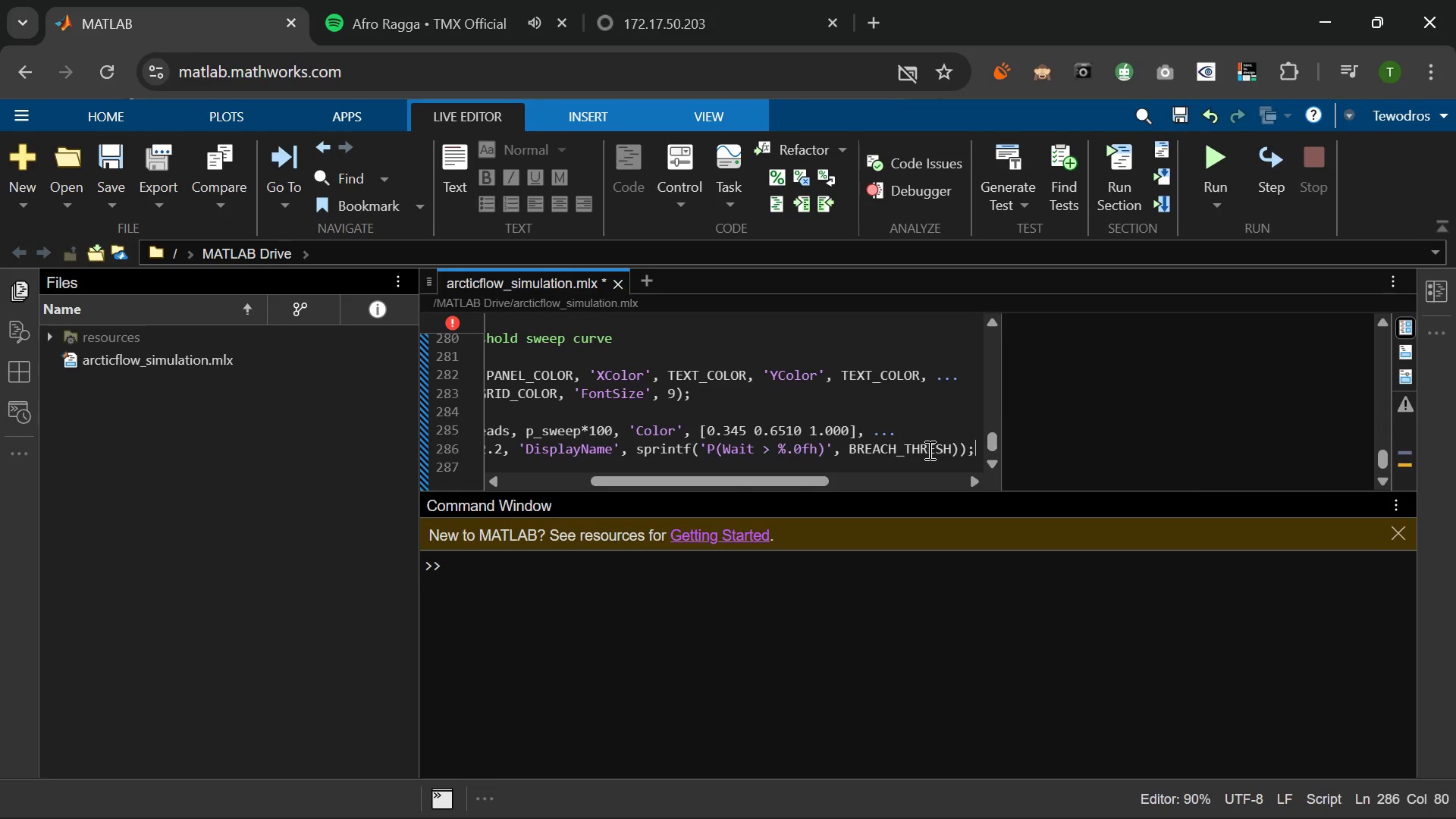 
key(Enter)
 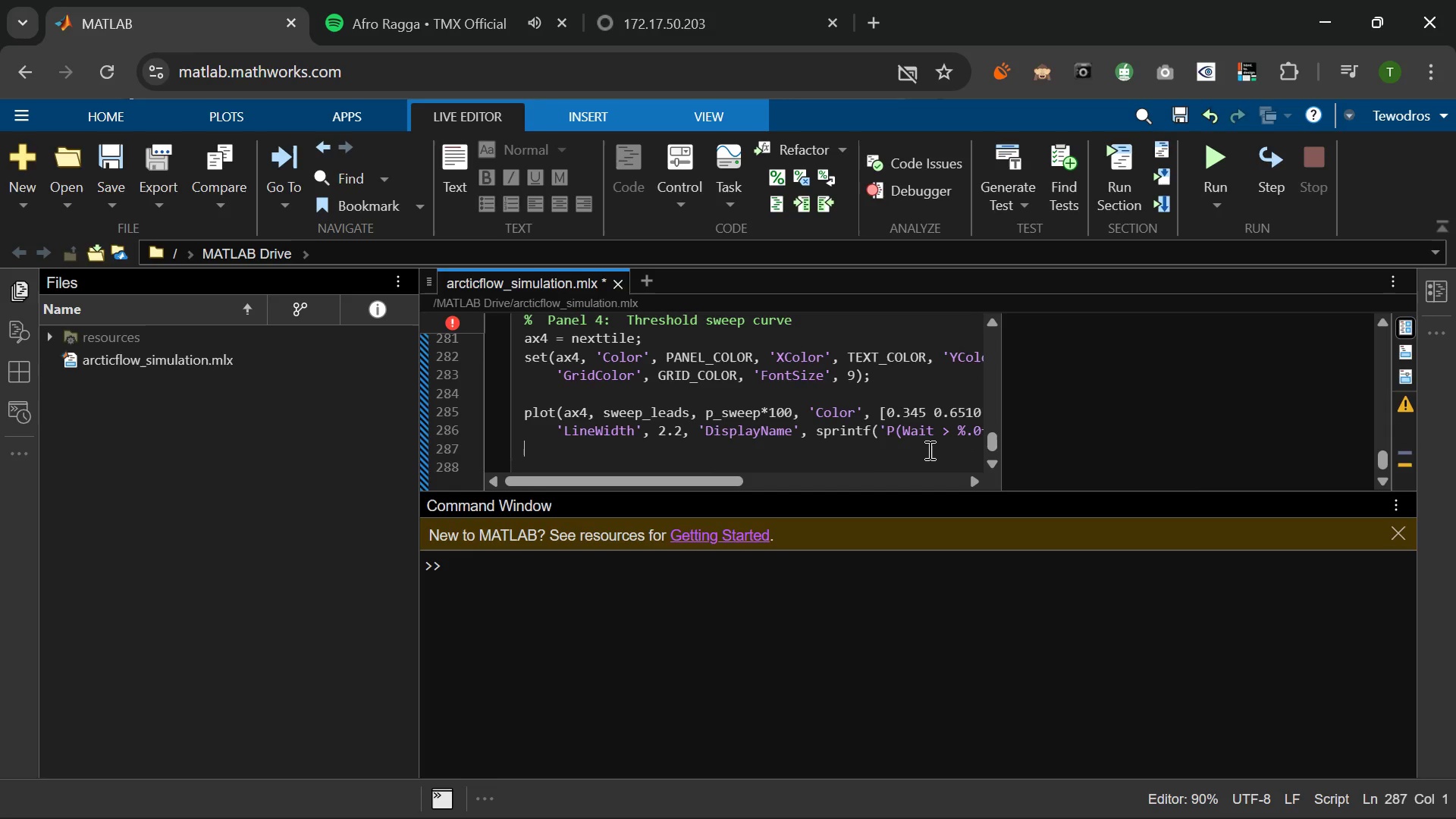 
type(HOLD)
key(Backspace)
key(Backspace)
key(Backspace)
key(Backspace)
type(hold(ax4, 'on)
 